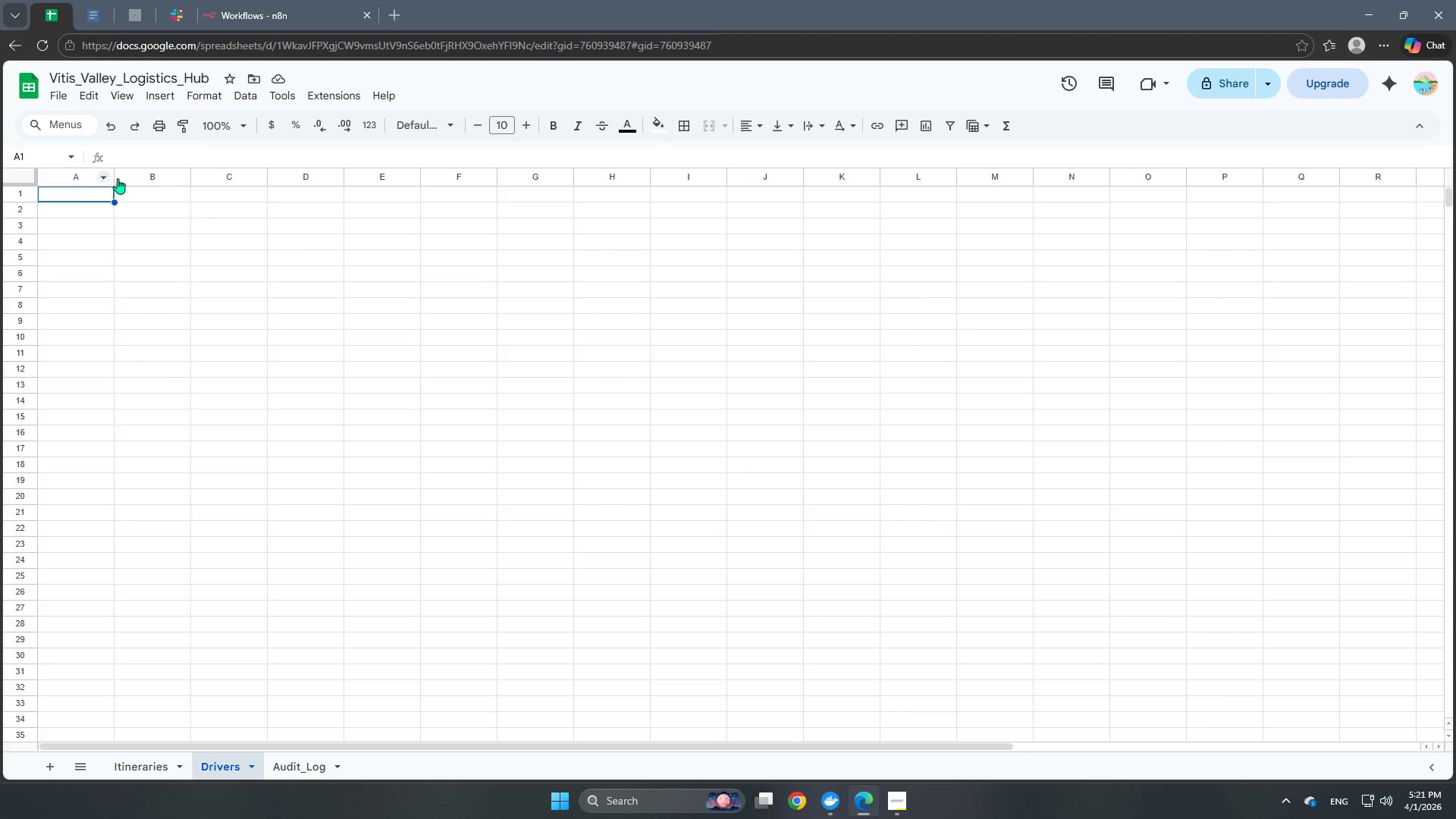 
left_click([387, 177])
 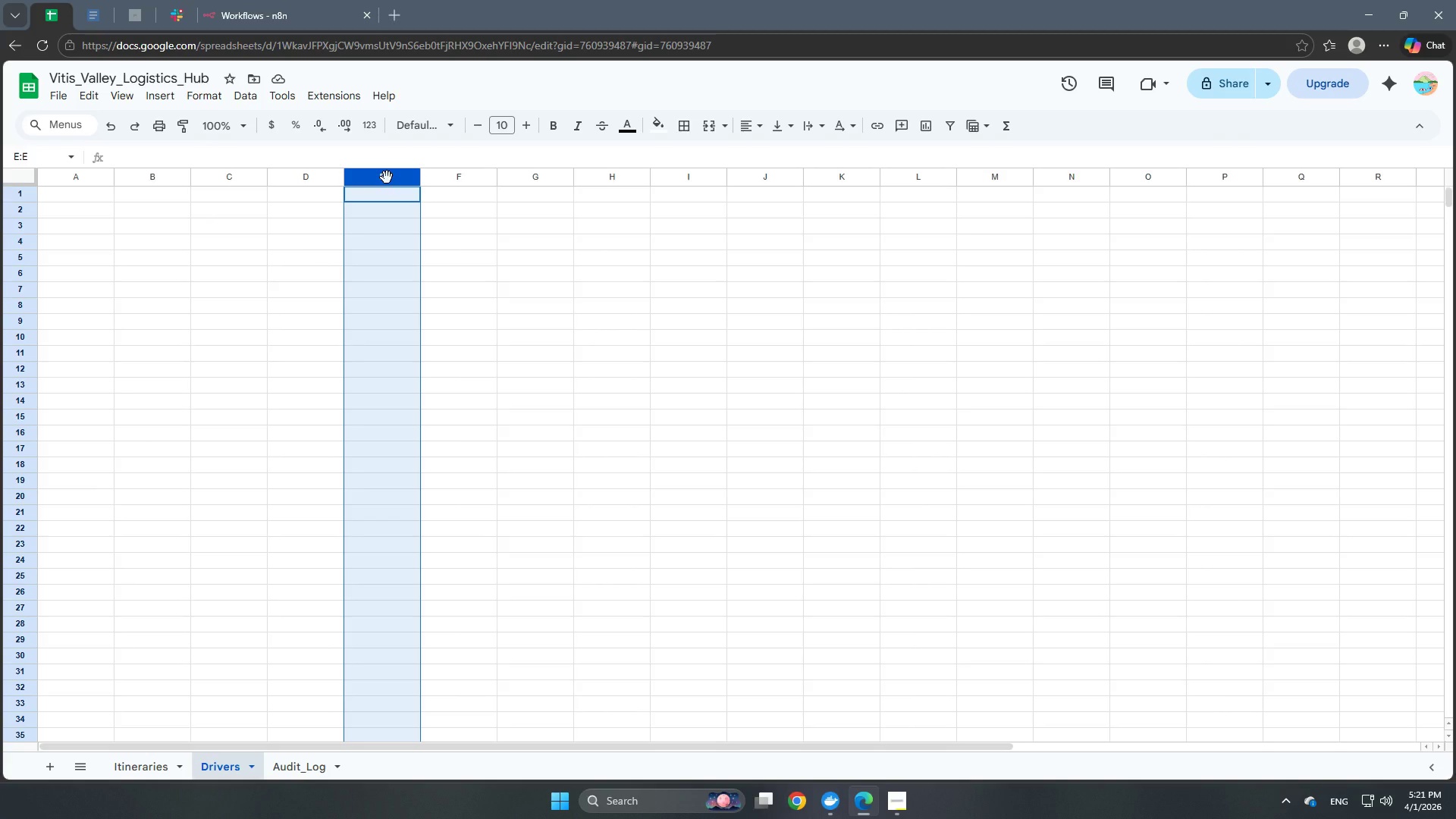 
hold_key(key=ArrowRight, duration=1.5)
 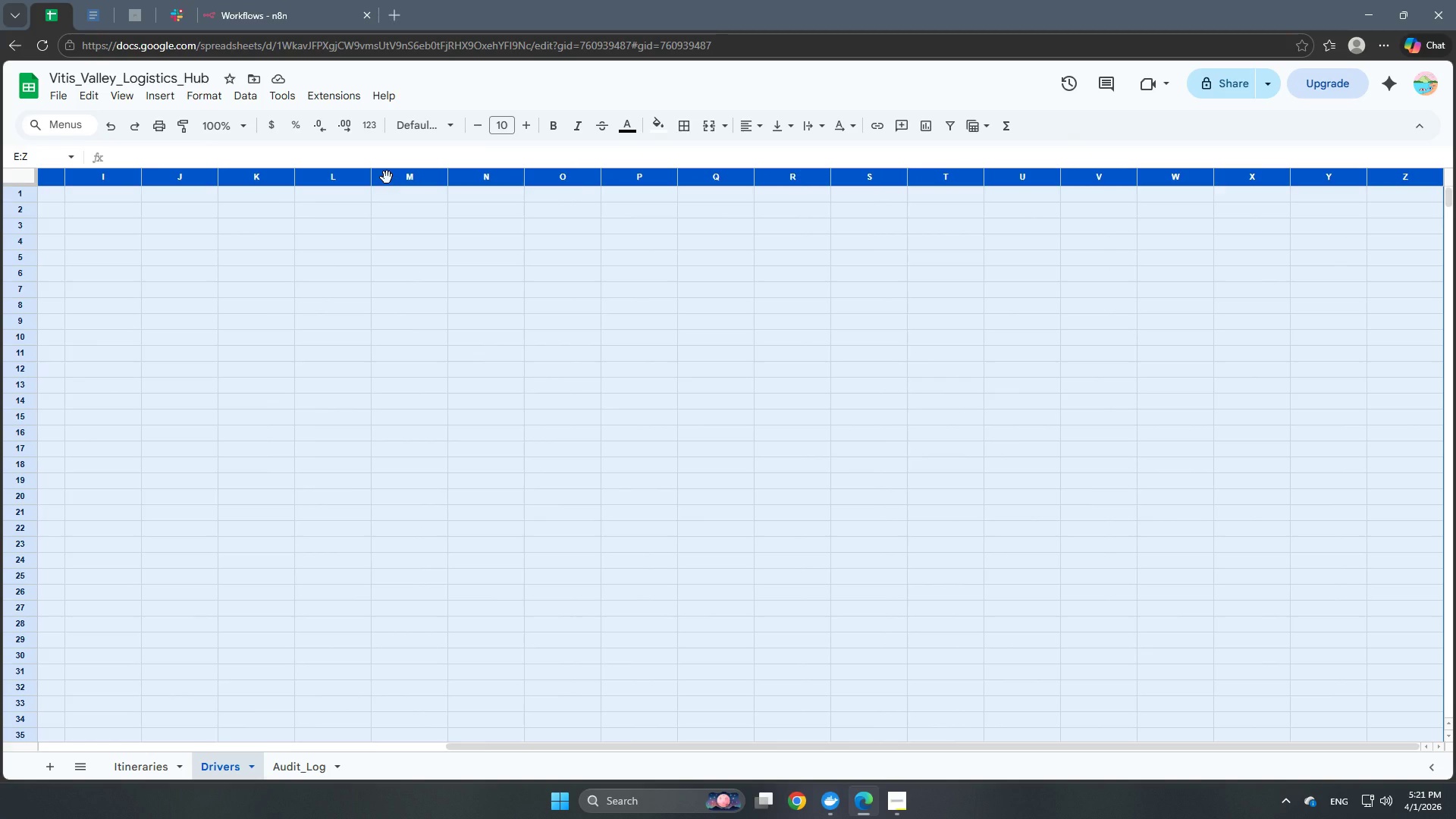 
hold_key(key=ArrowRight, duration=1.53)
 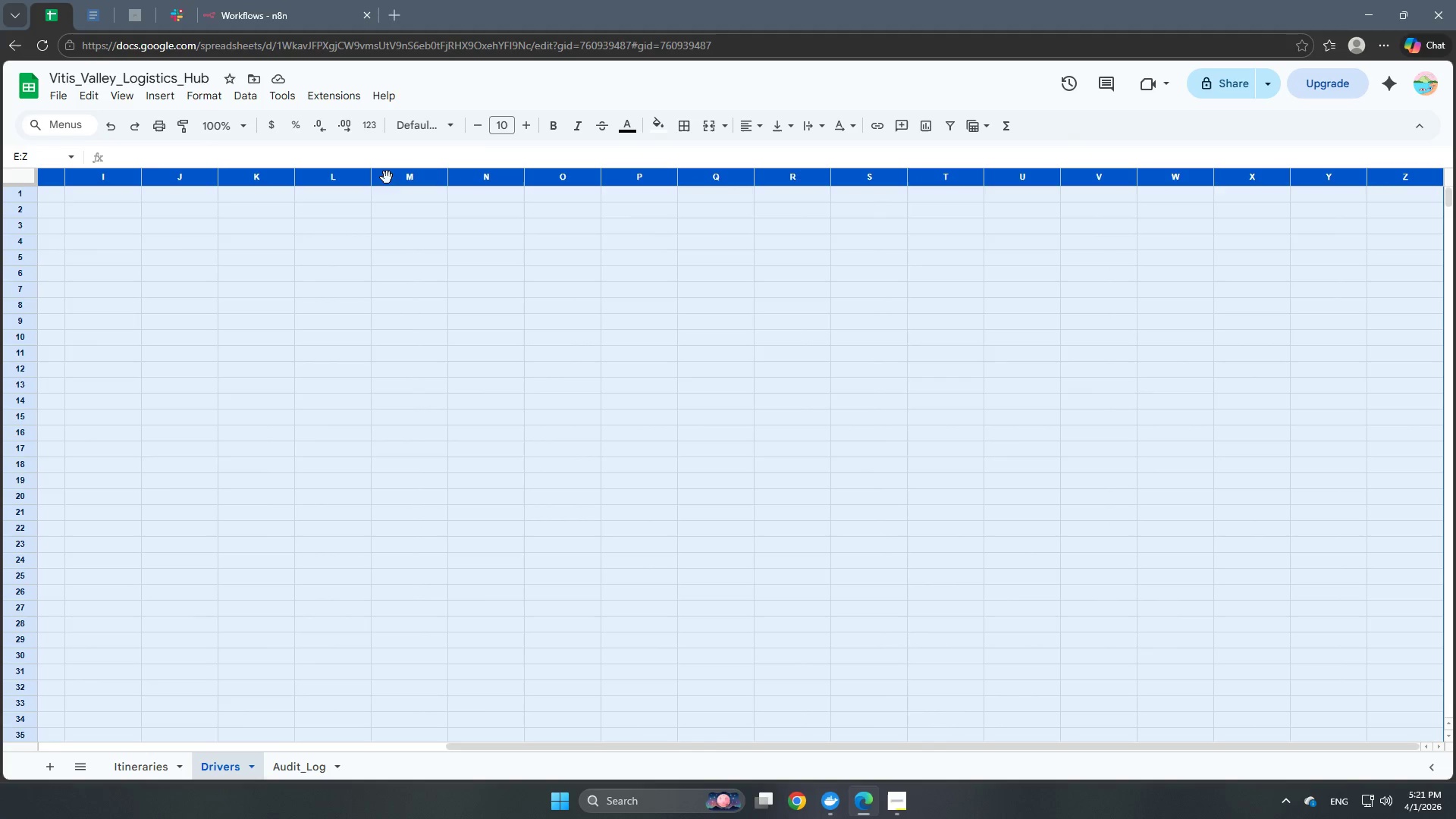 
key(Shift+ArrowRight)
 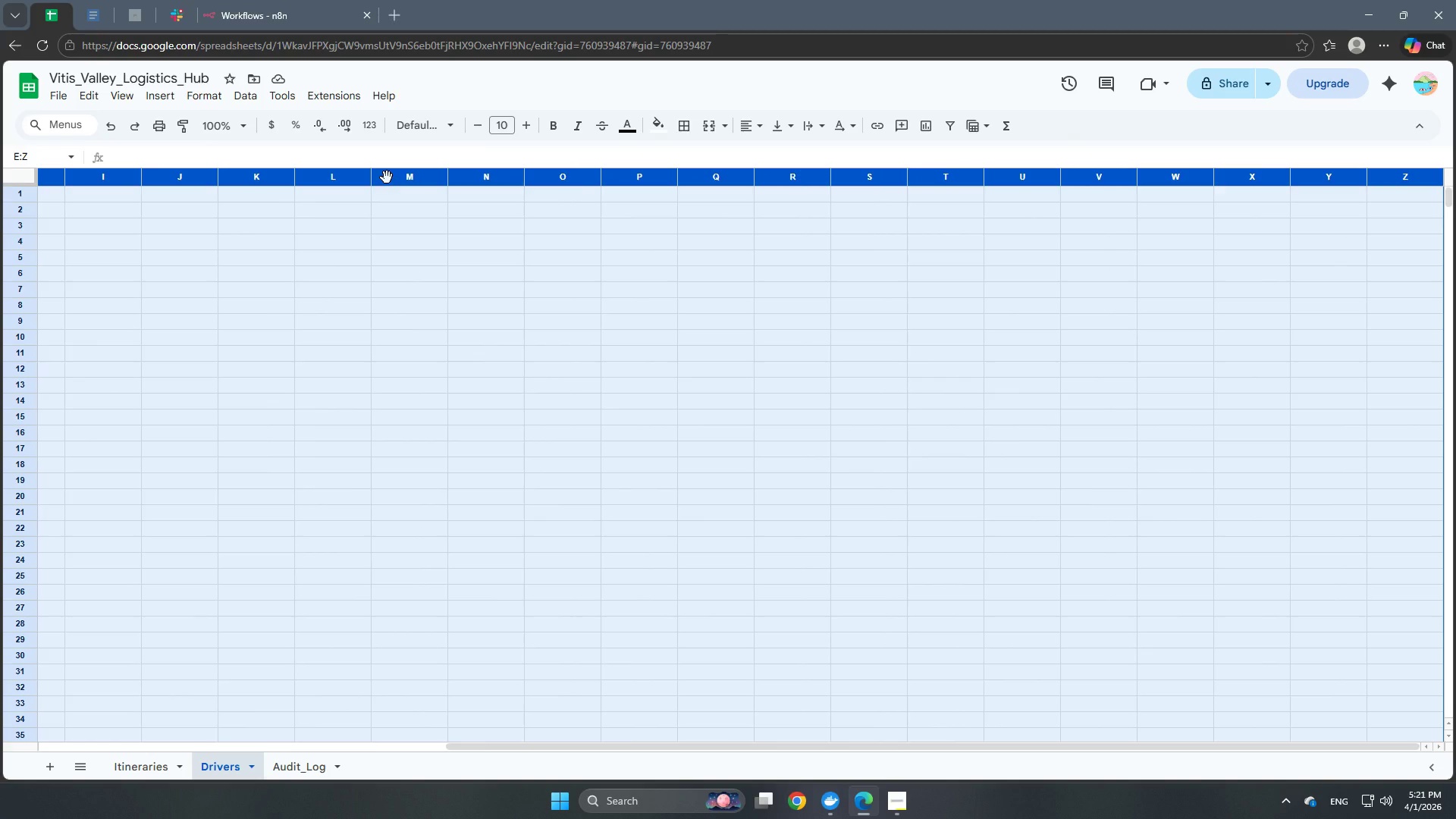 
key(Shift+ArrowRight)
 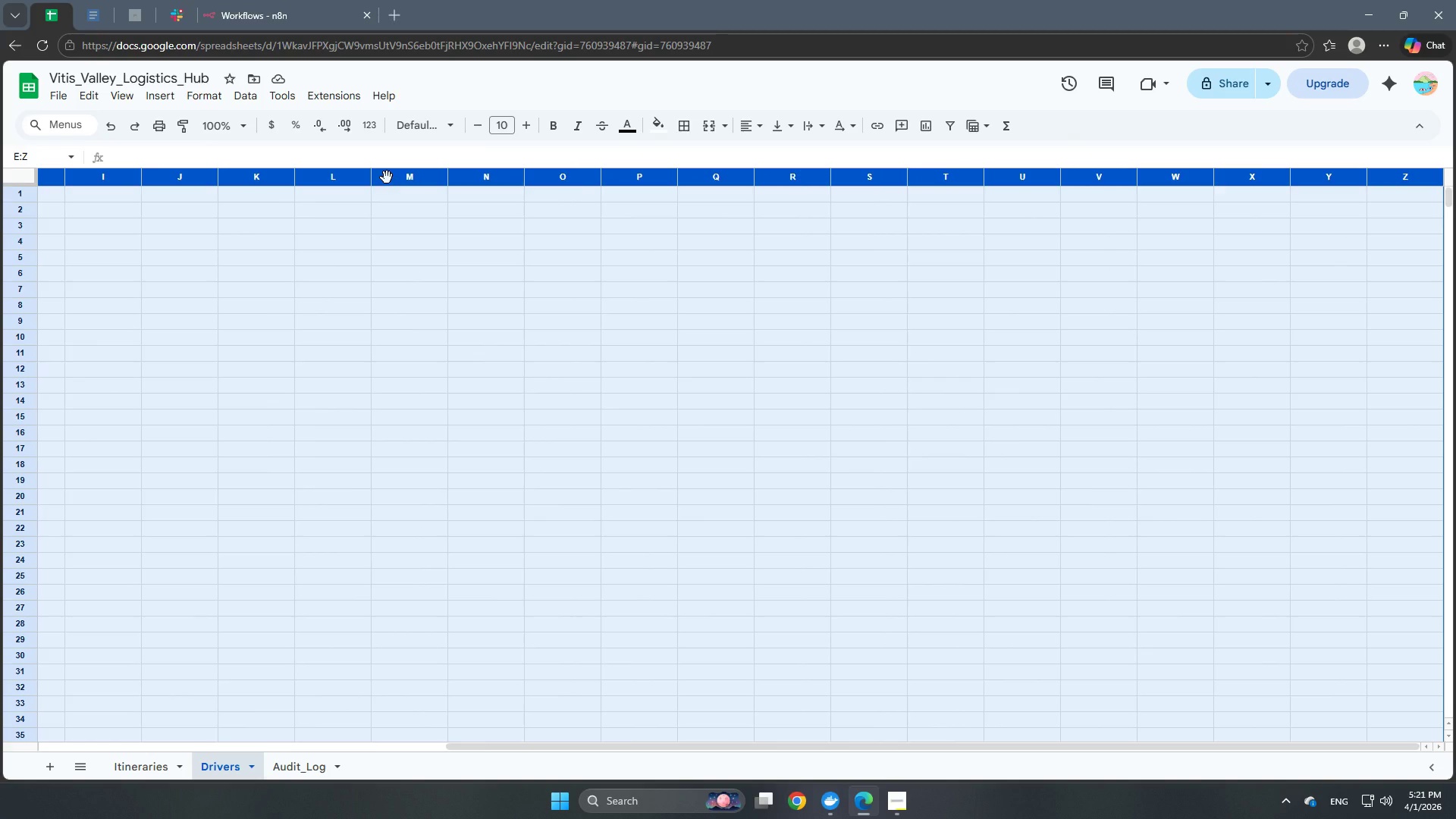 
key(Shift+ArrowRight)
 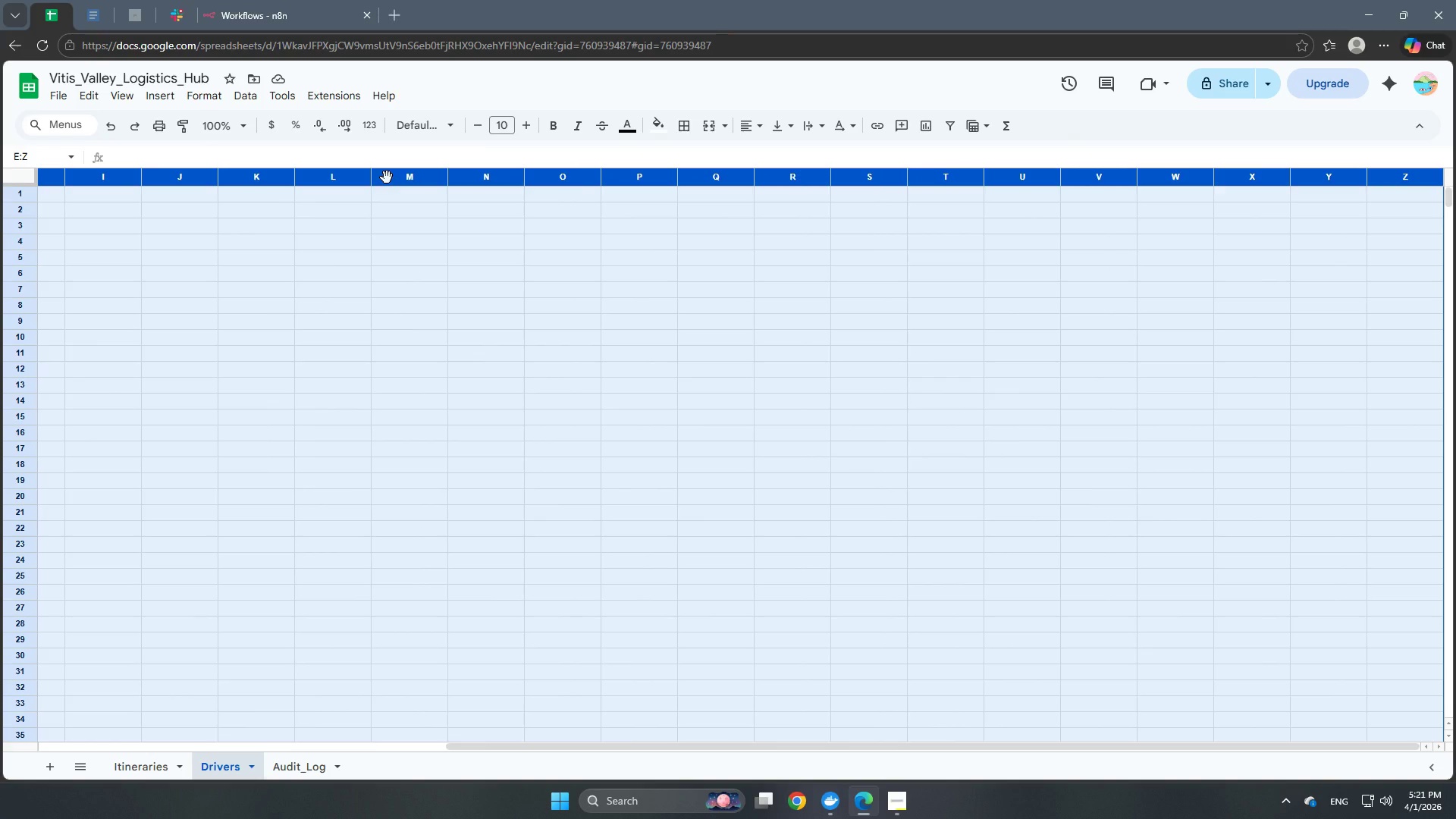 
key(Shift+ArrowRight)
 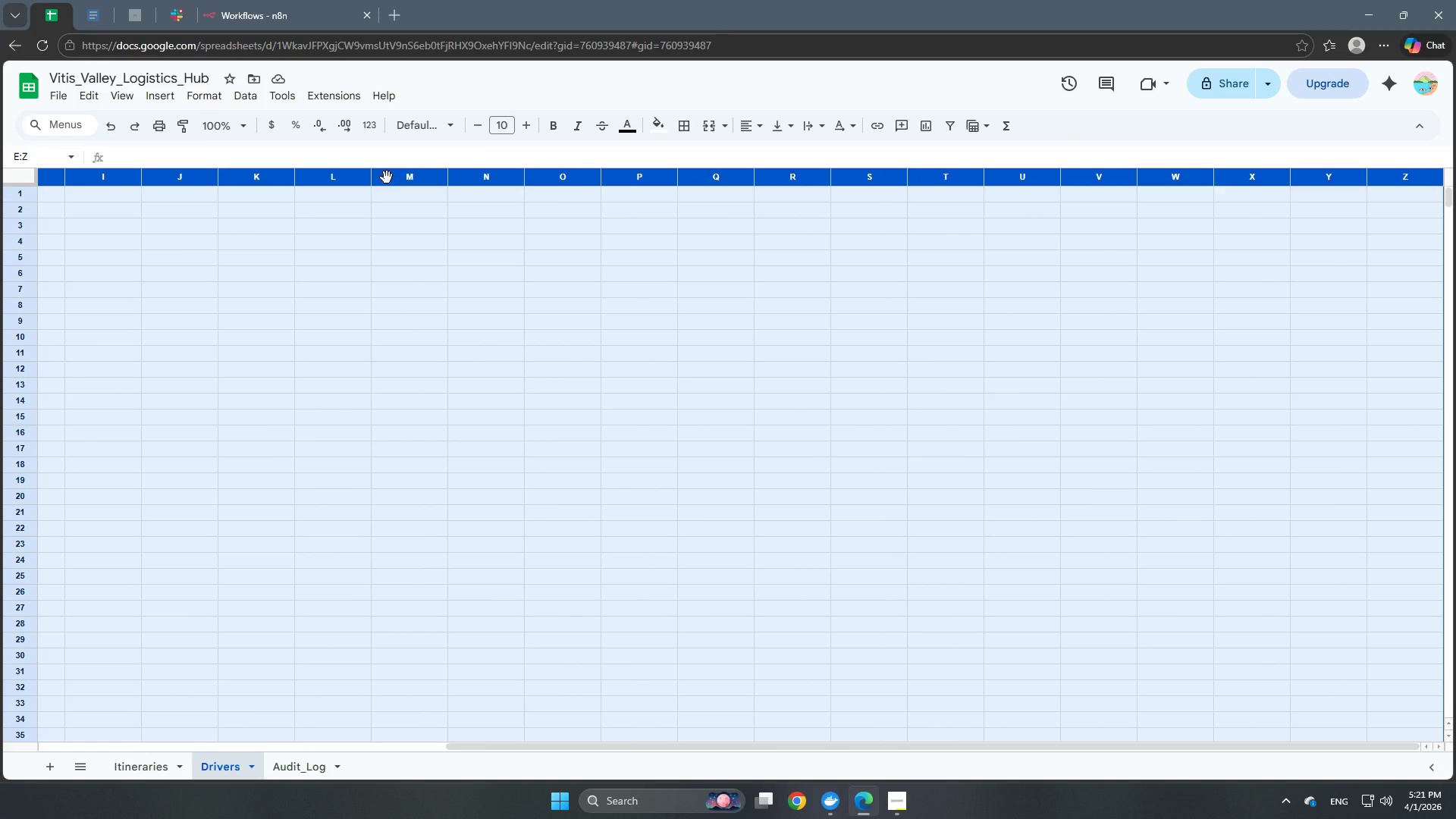 
key(Shift+ArrowRight)
 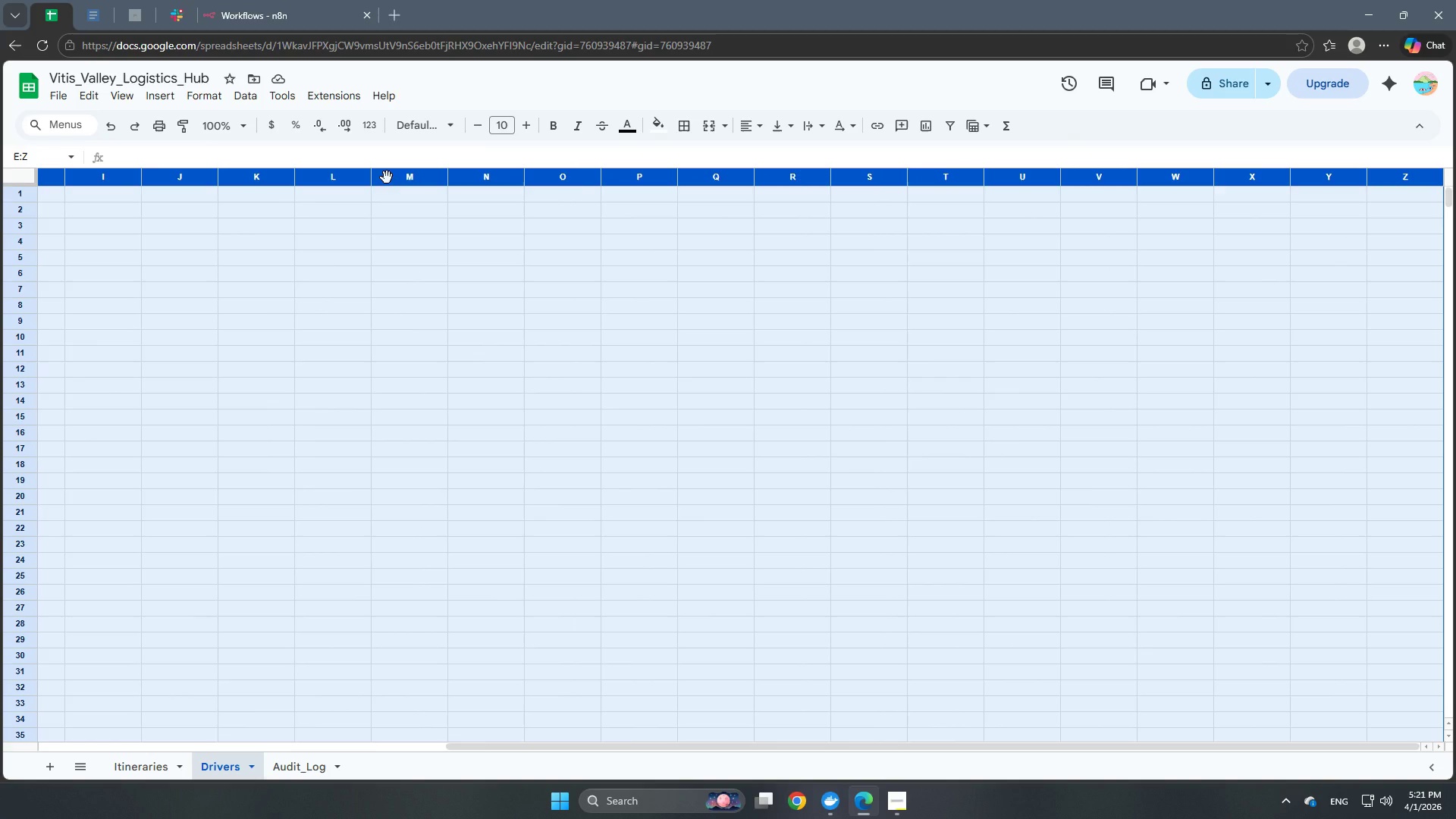 
key(Shift+ArrowRight)
 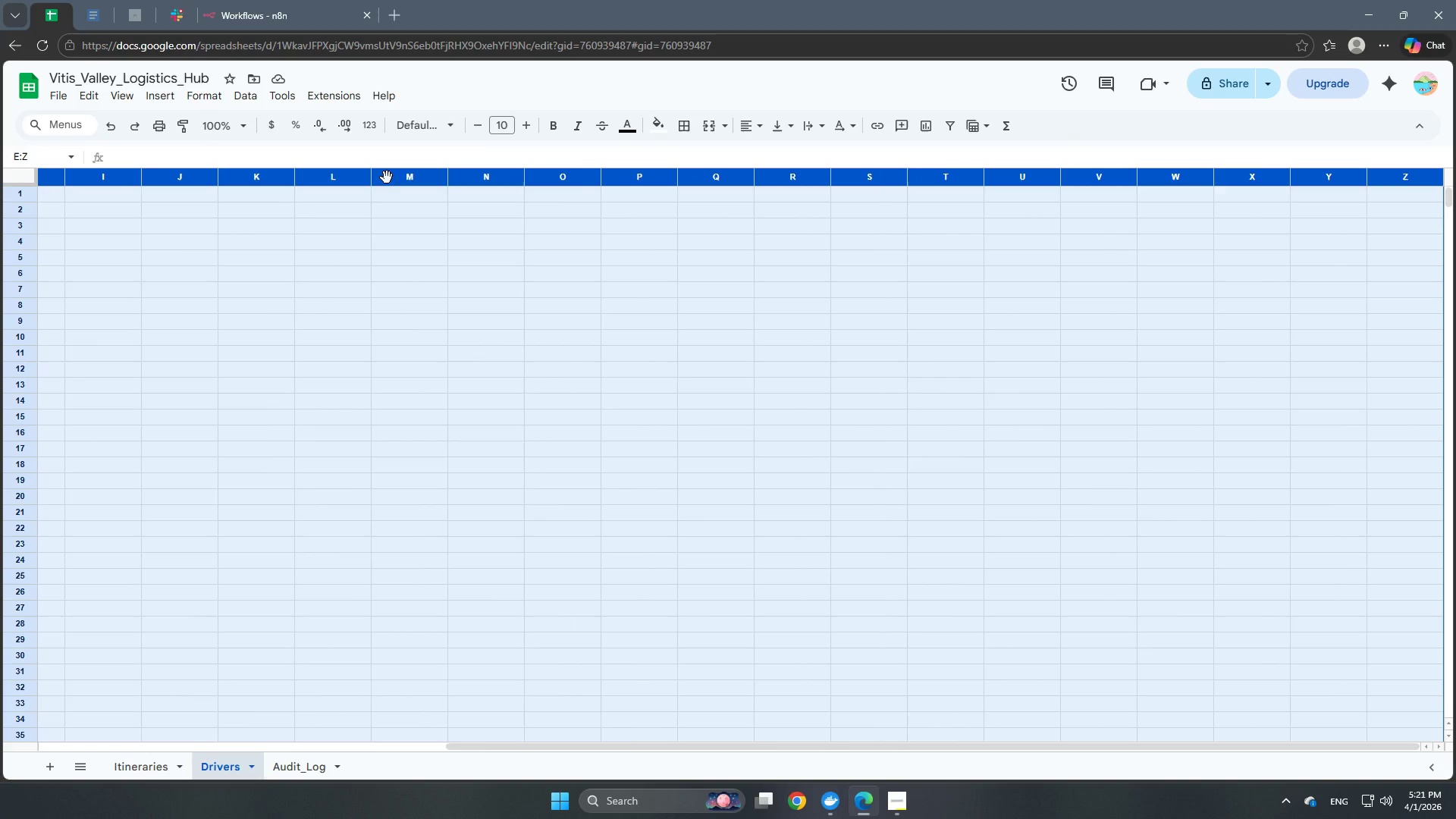 
key(Shift+ArrowRight)
 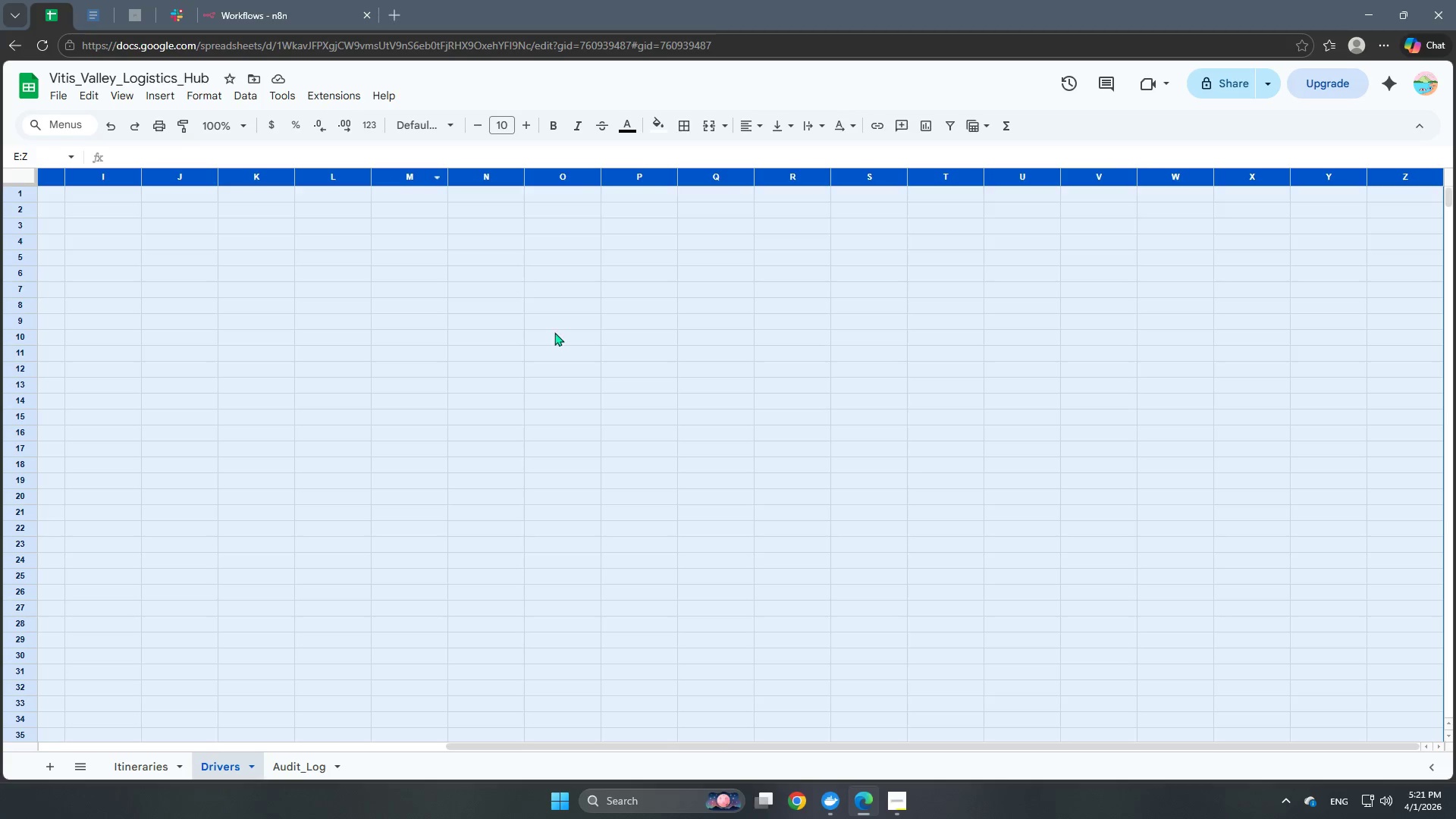 
right_click([610, 356])
 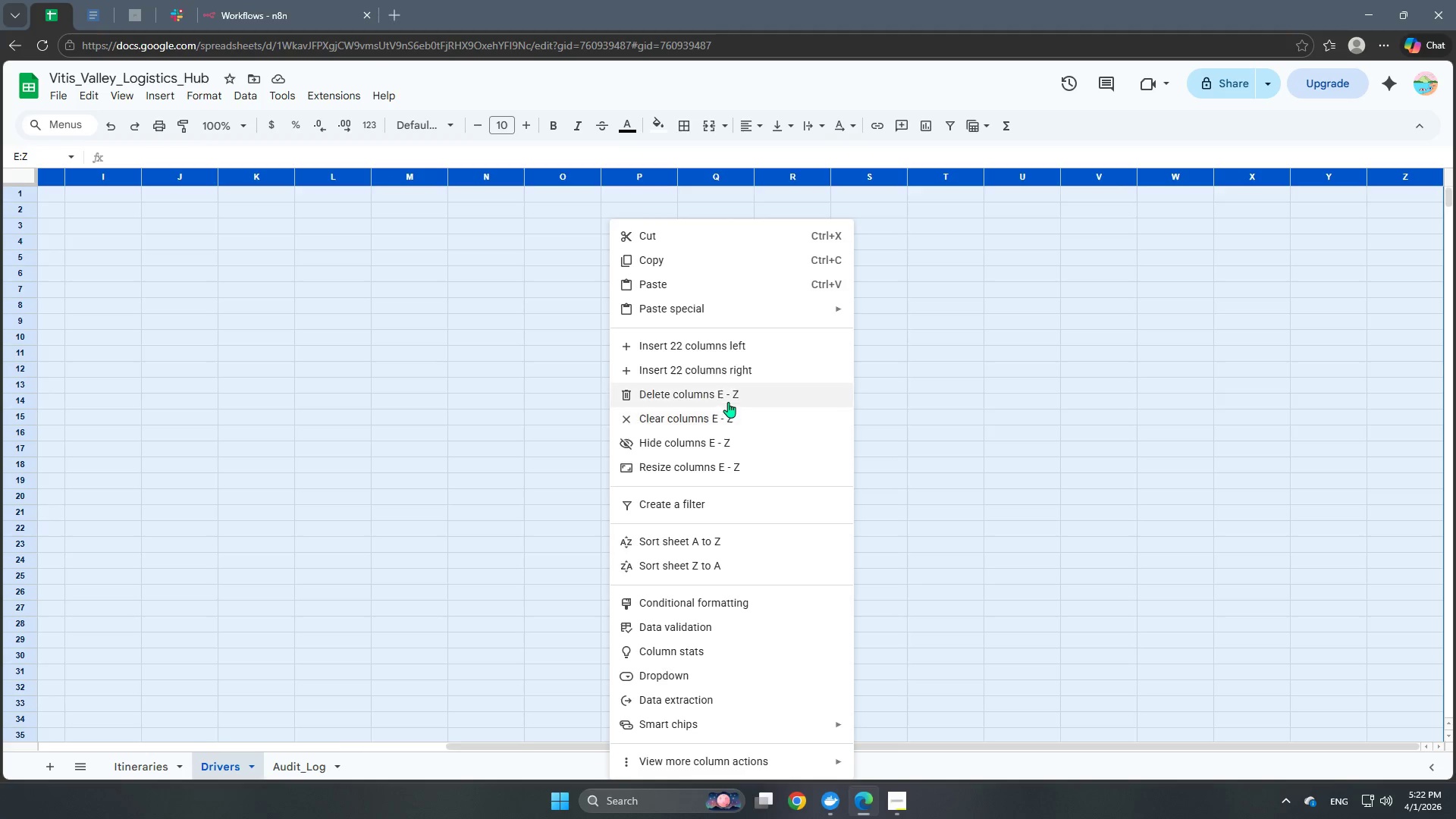 
left_click([727, 401])
 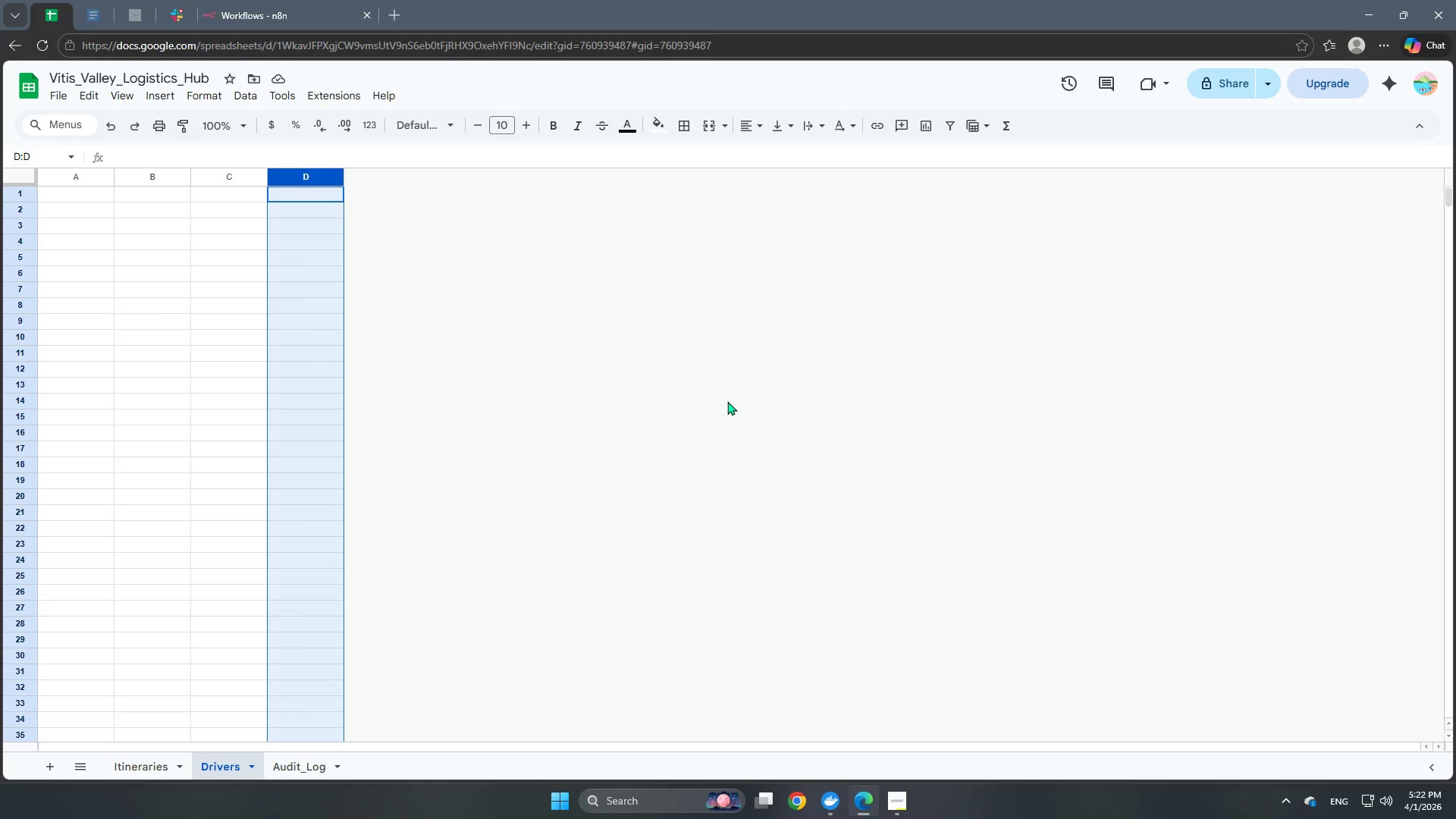 
wait(25.66)
 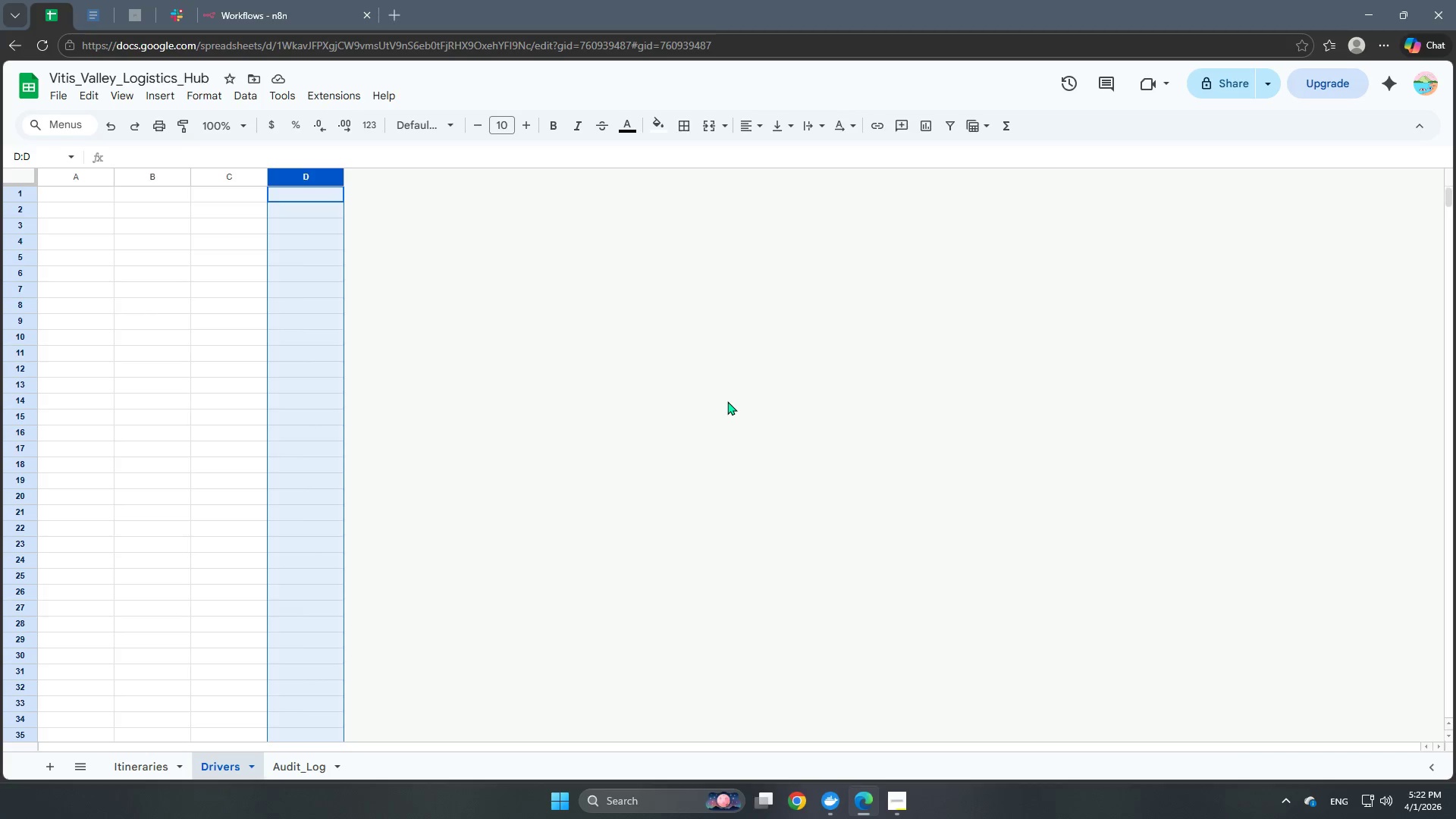 
left_click([18, 199])
 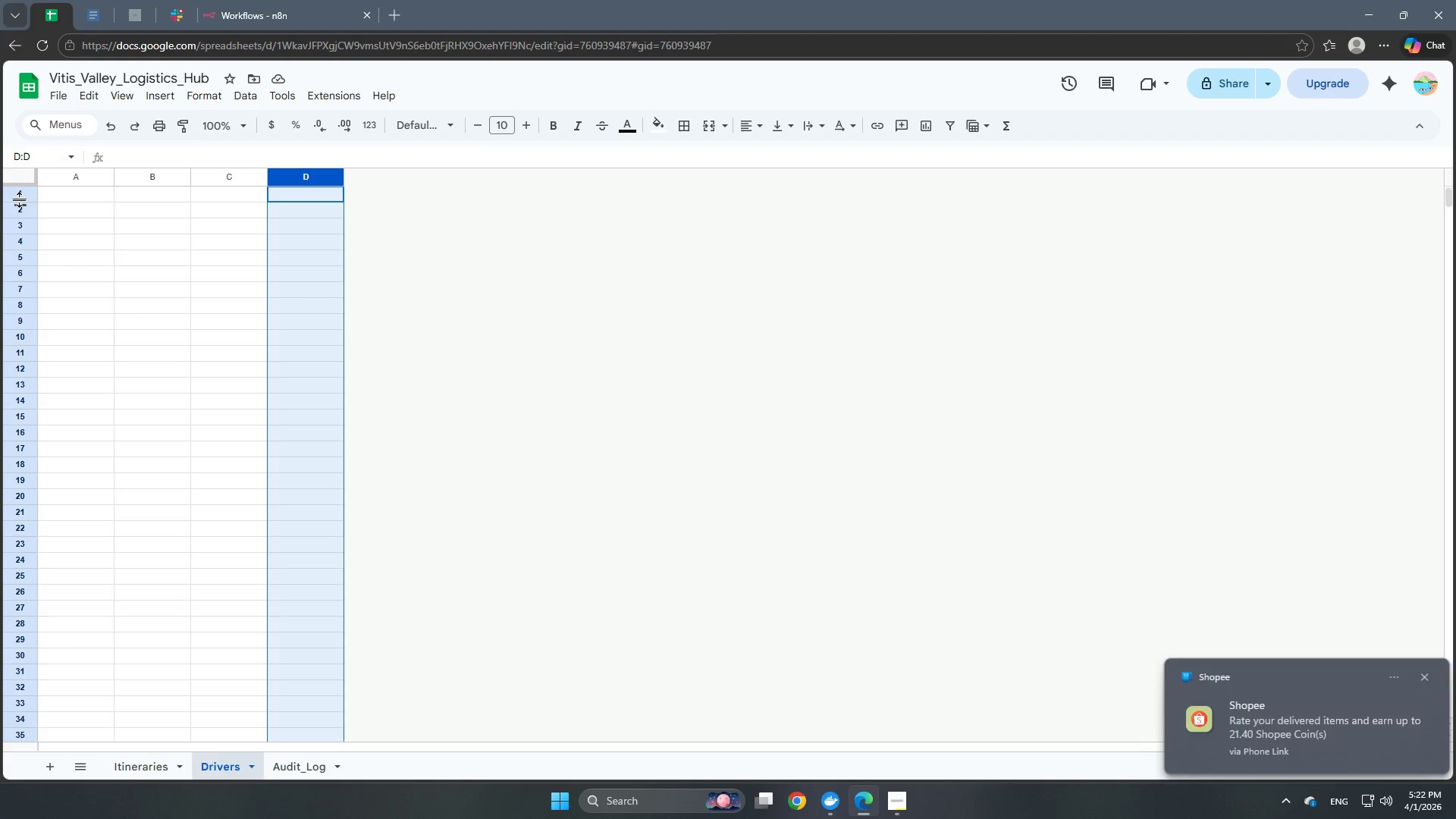 
left_click([22, 193])
 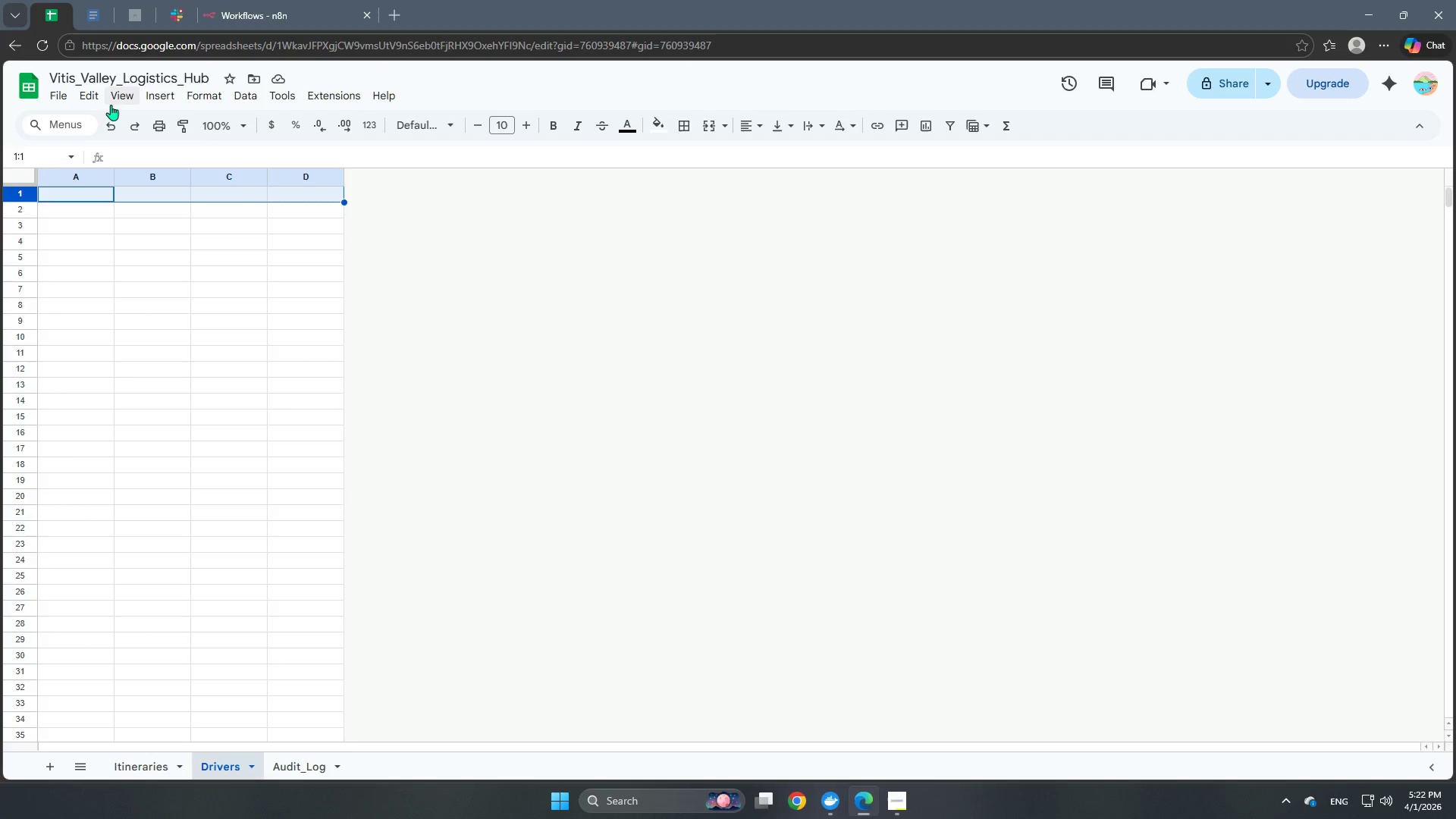 
left_click([114, 96])
 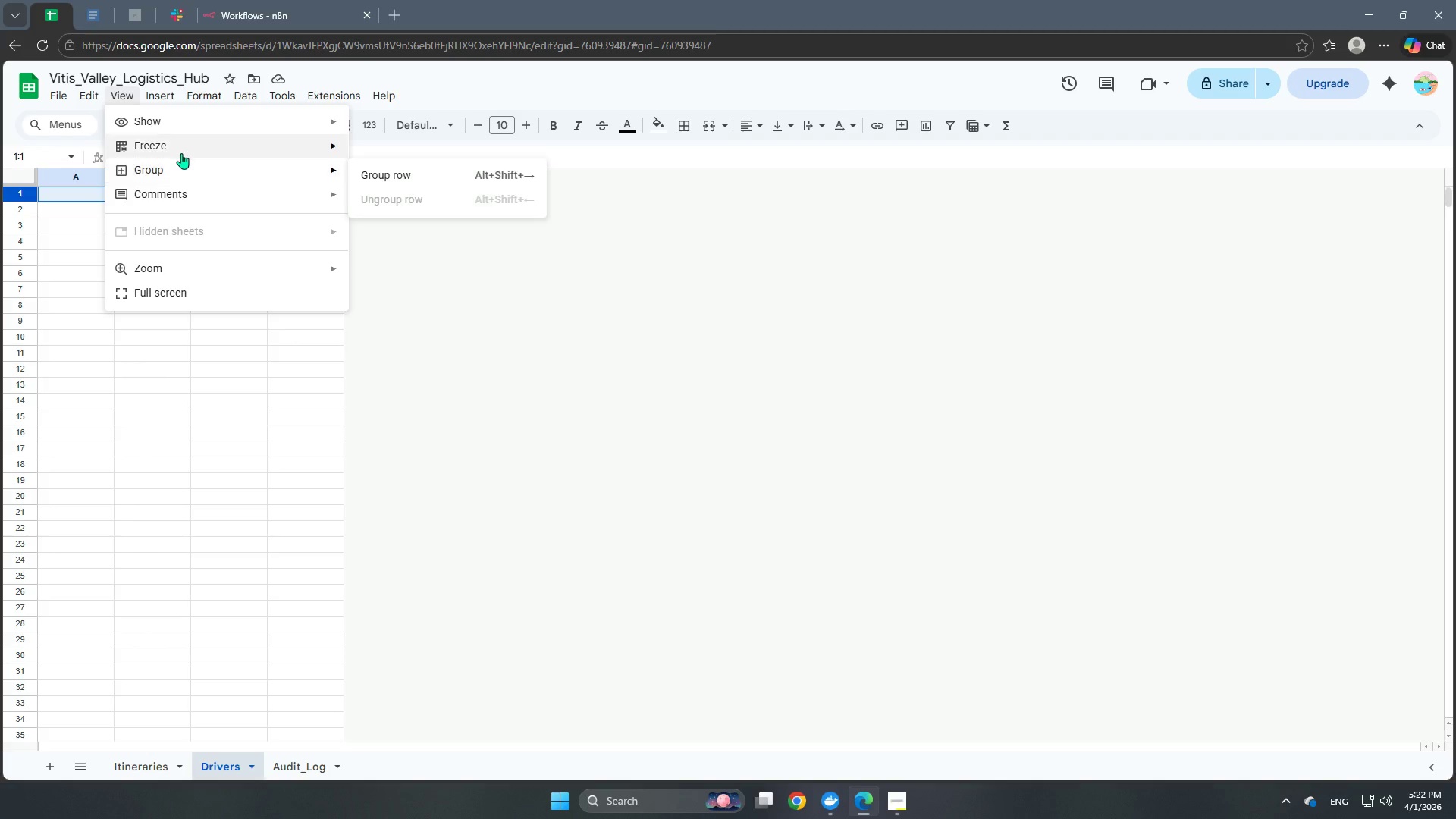 
left_click([181, 151])
 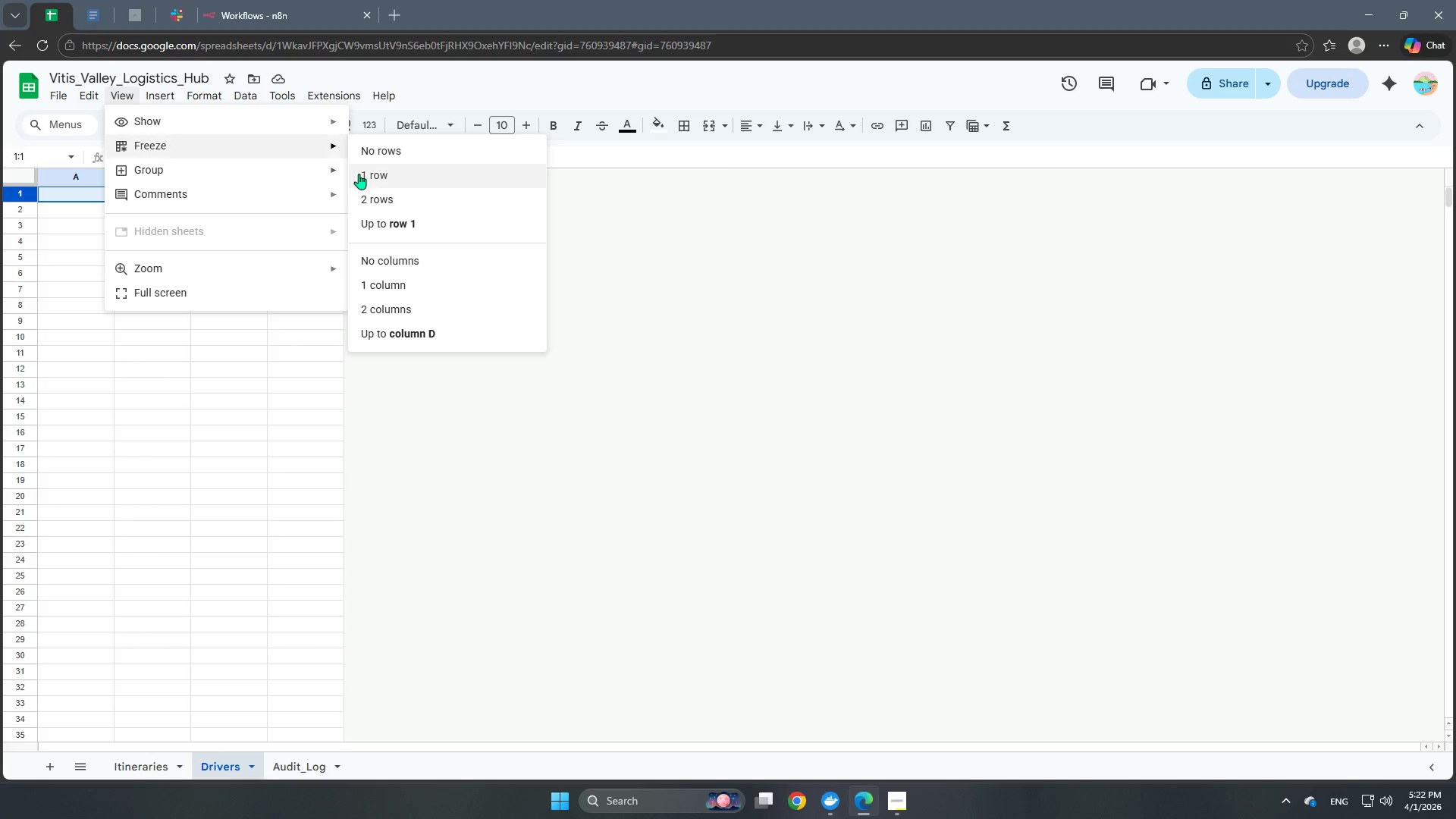 
left_click([362, 174])
 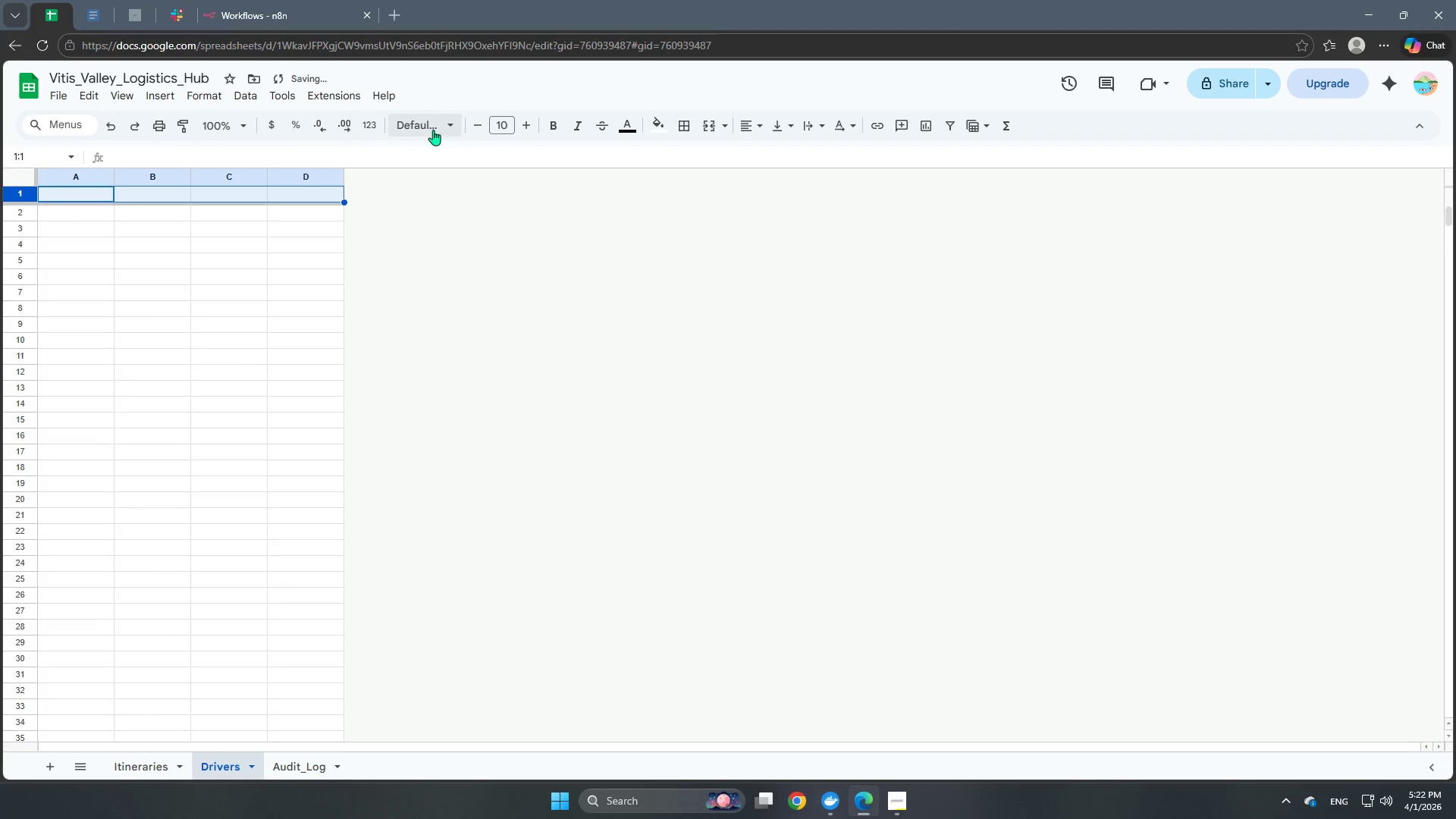 
left_click([450, 127])
 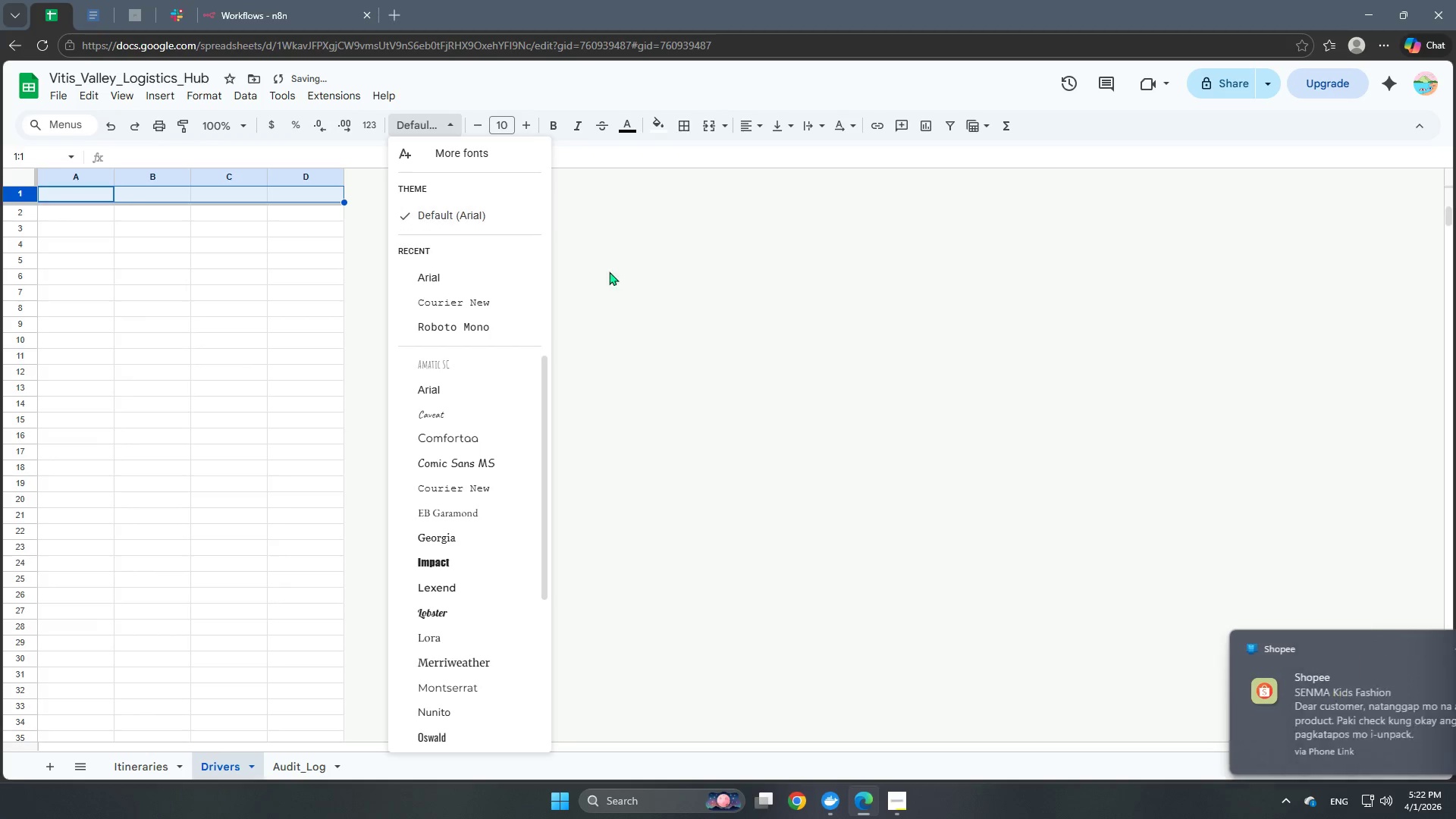 
left_click([634, 278])
 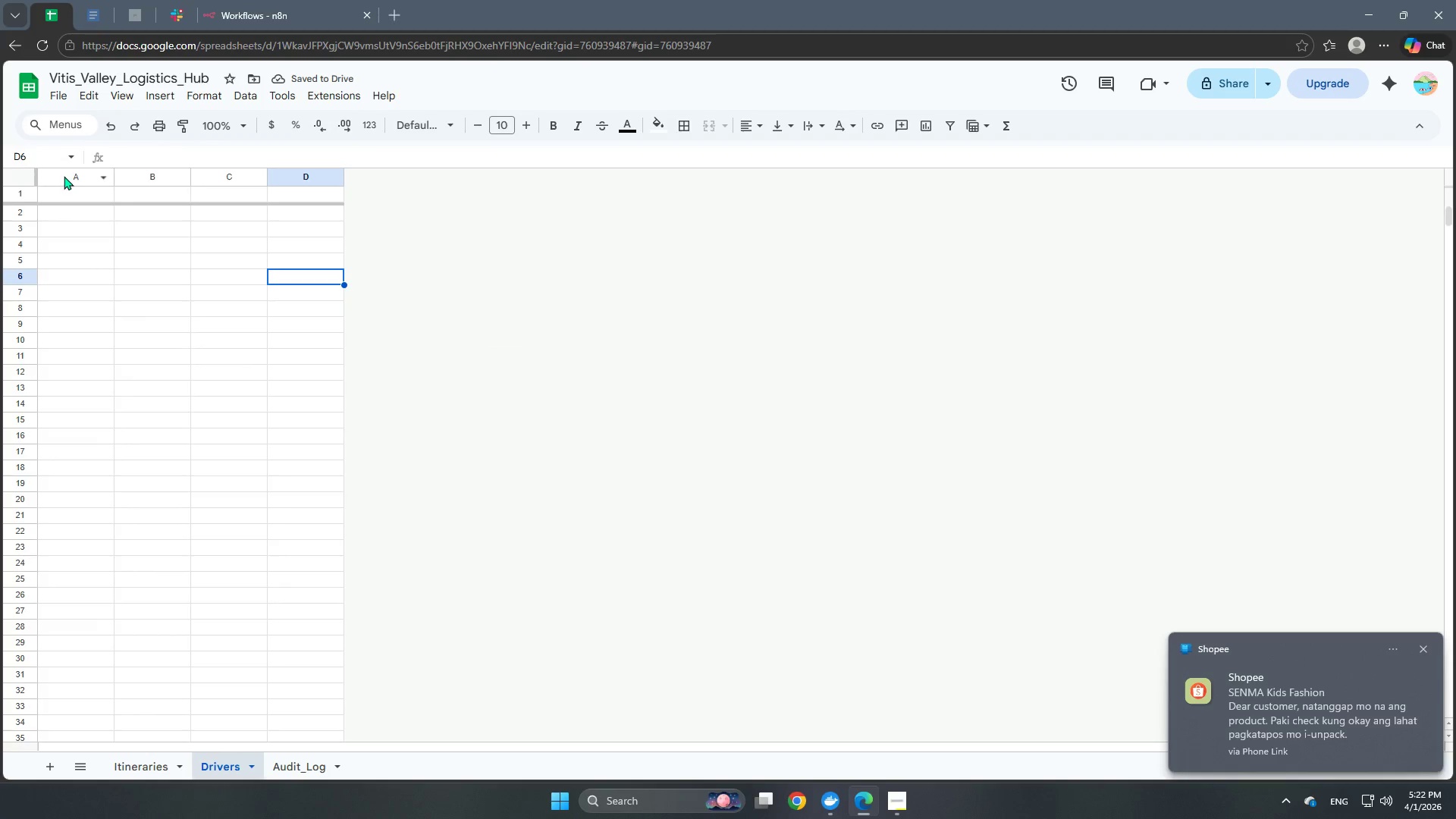 
left_click([64, 176])
 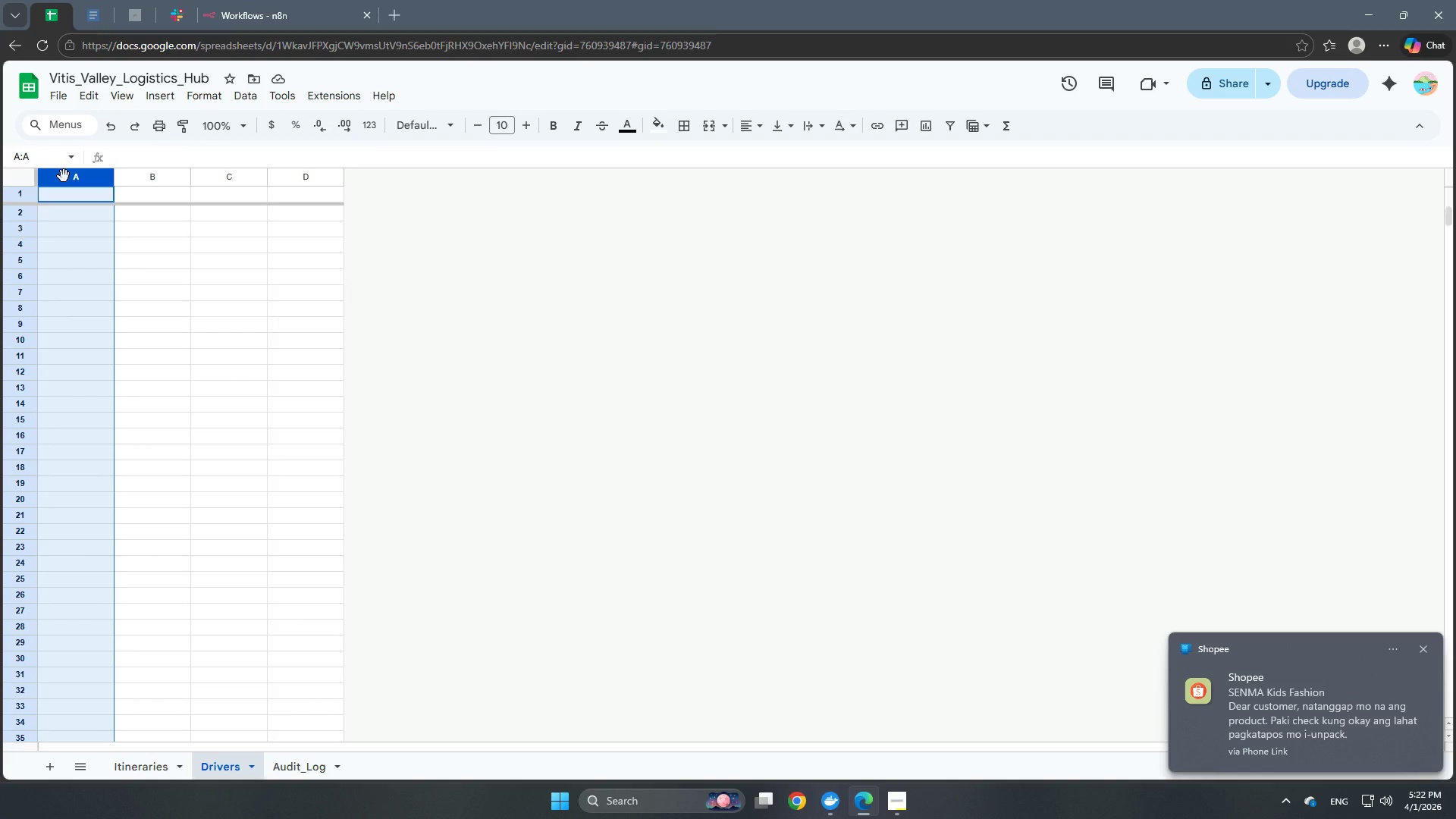 
hold_key(key=ShiftLeft, duration=1.42)
left_click([300, 177])
 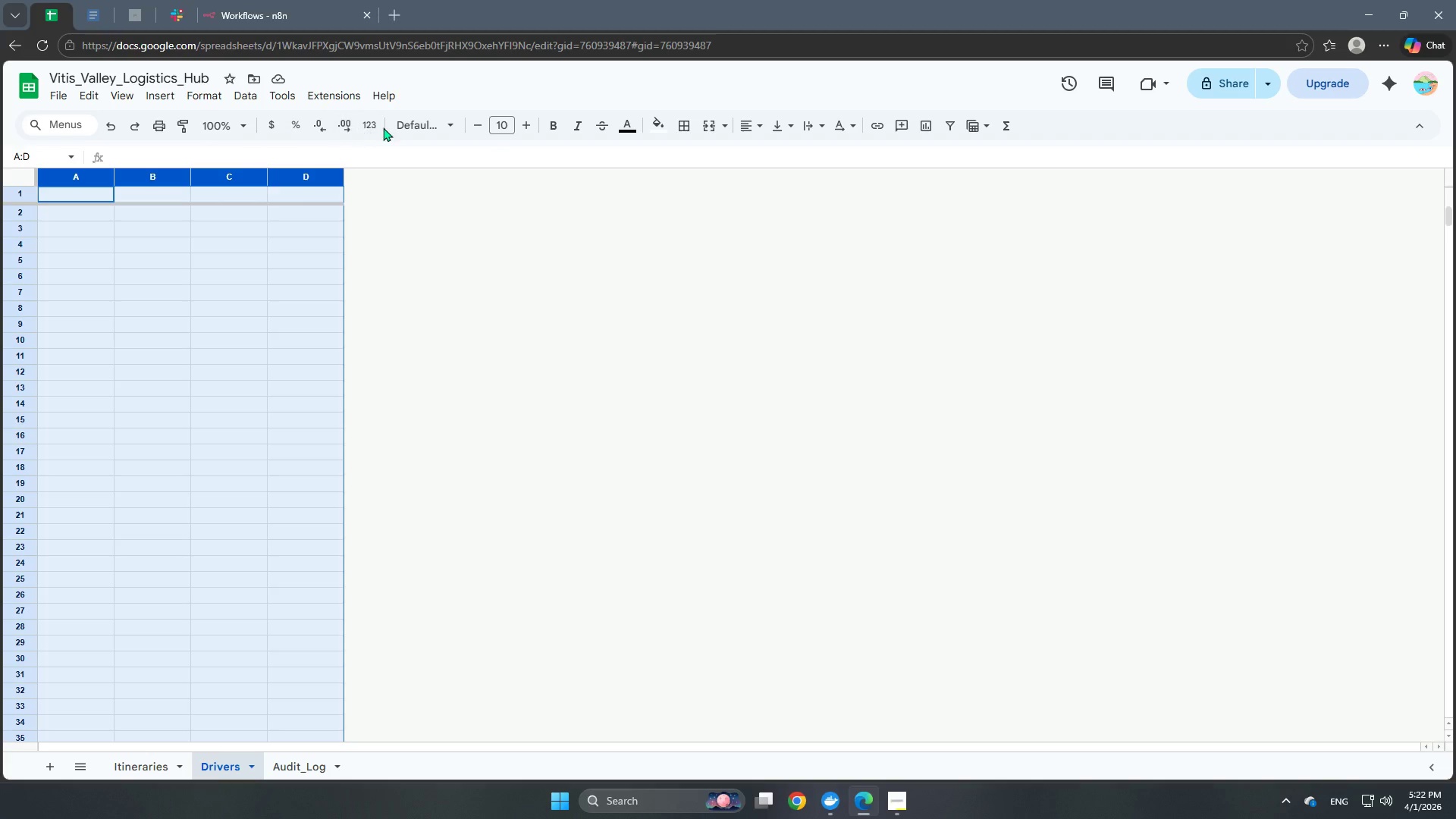 
left_click([421, 128])
 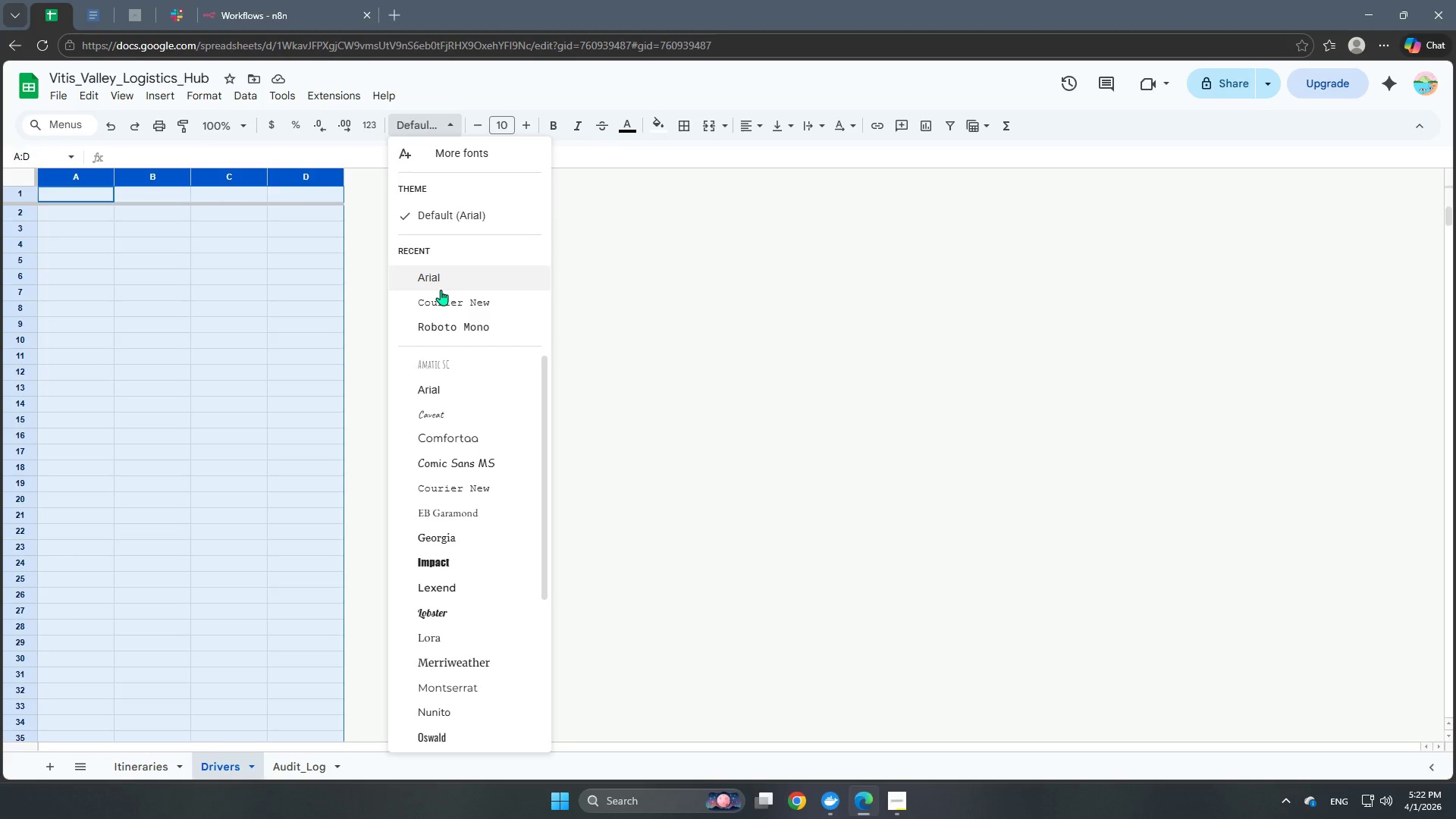 
left_click([439, 281])
 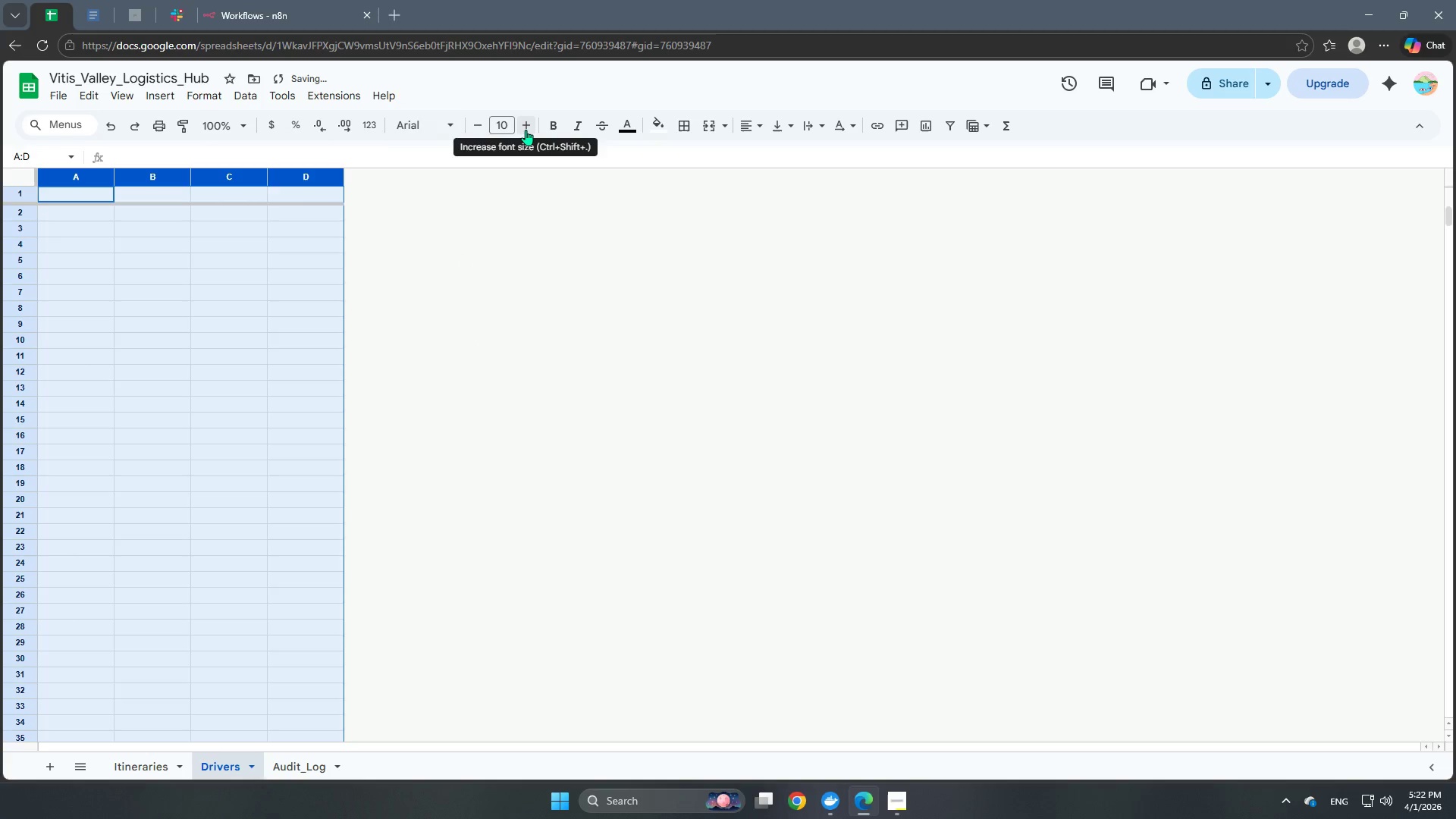 
double_click([526, 129])
 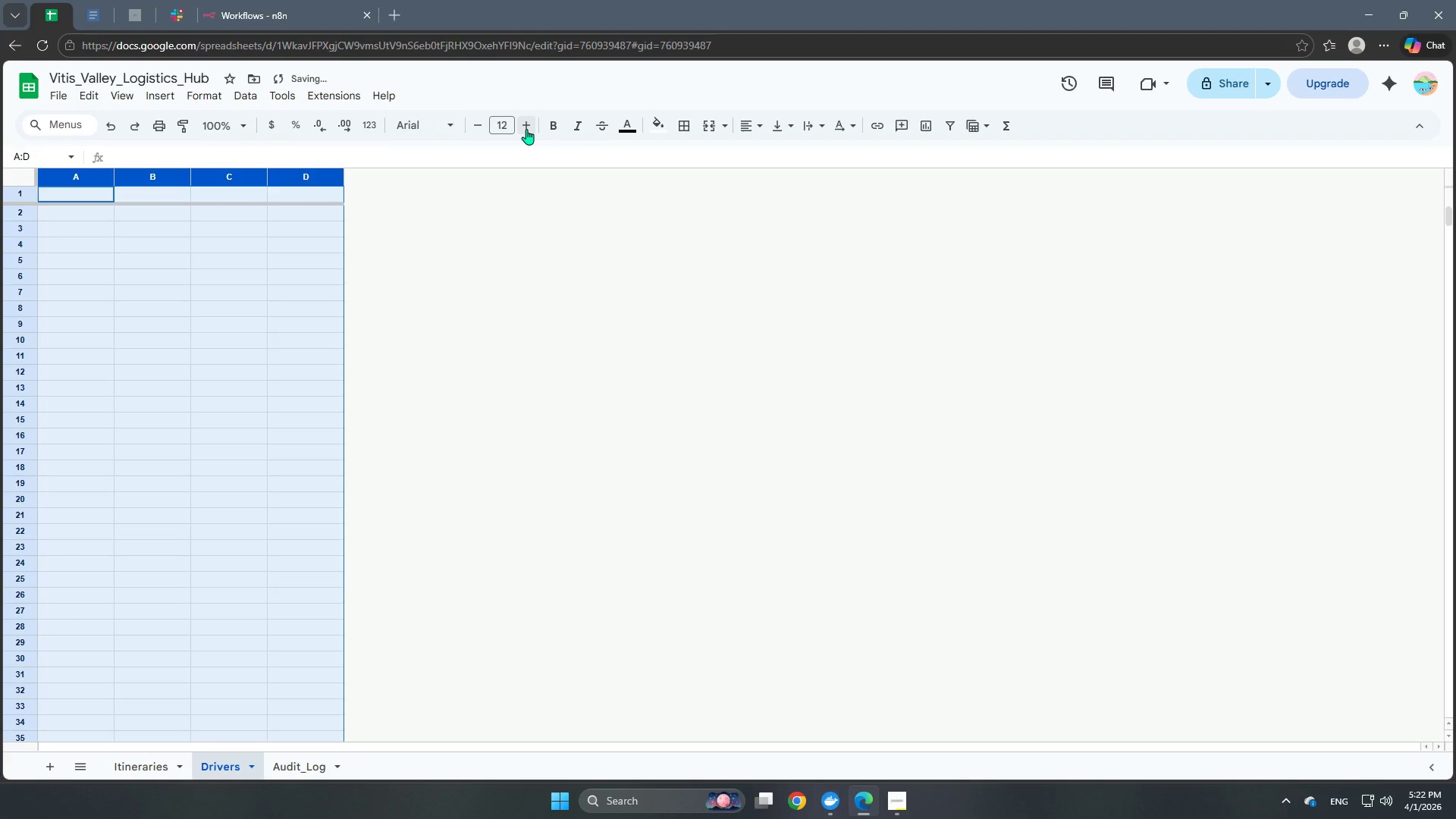 
left_click([526, 129])
 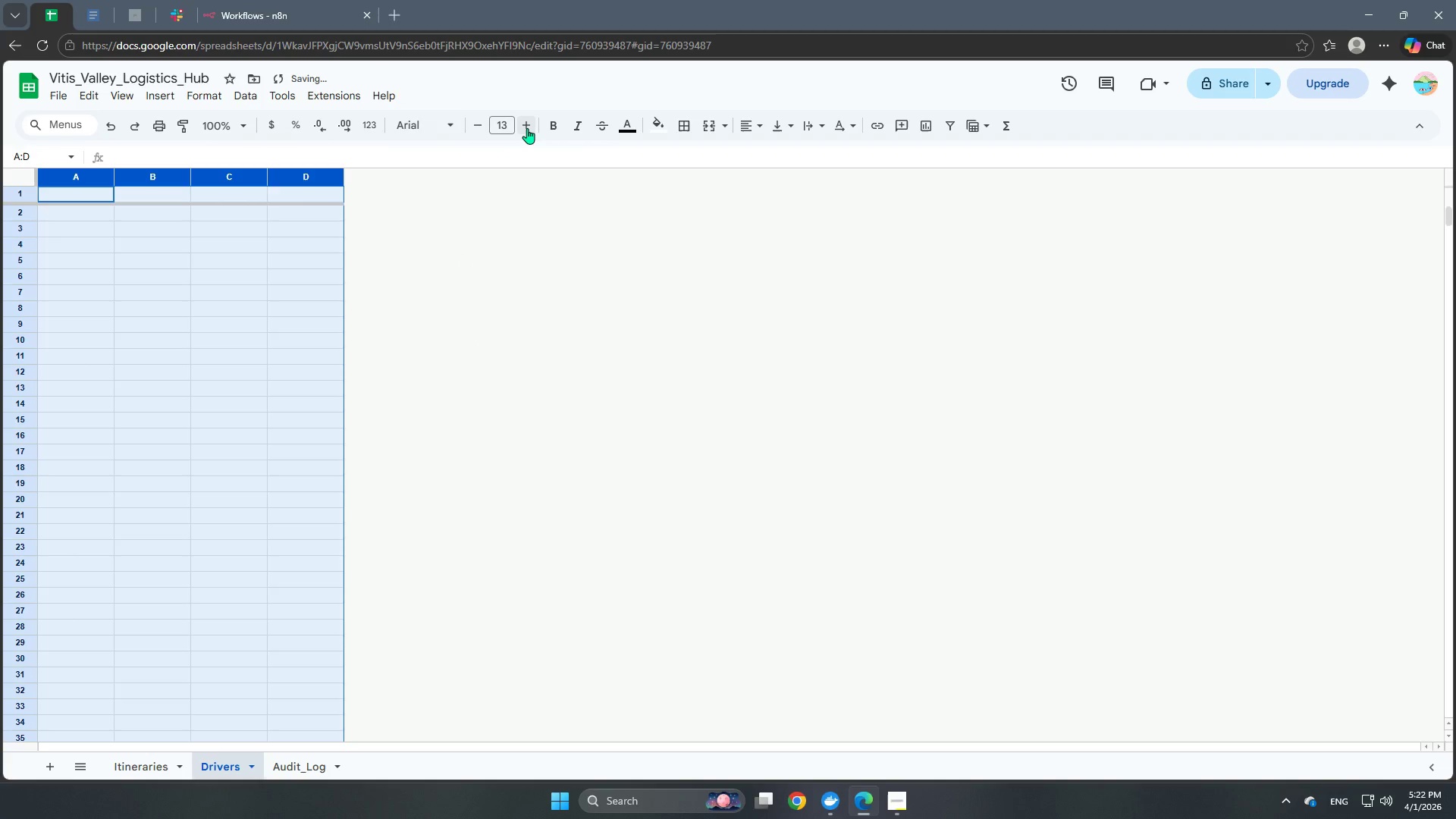 
left_click([527, 128])
 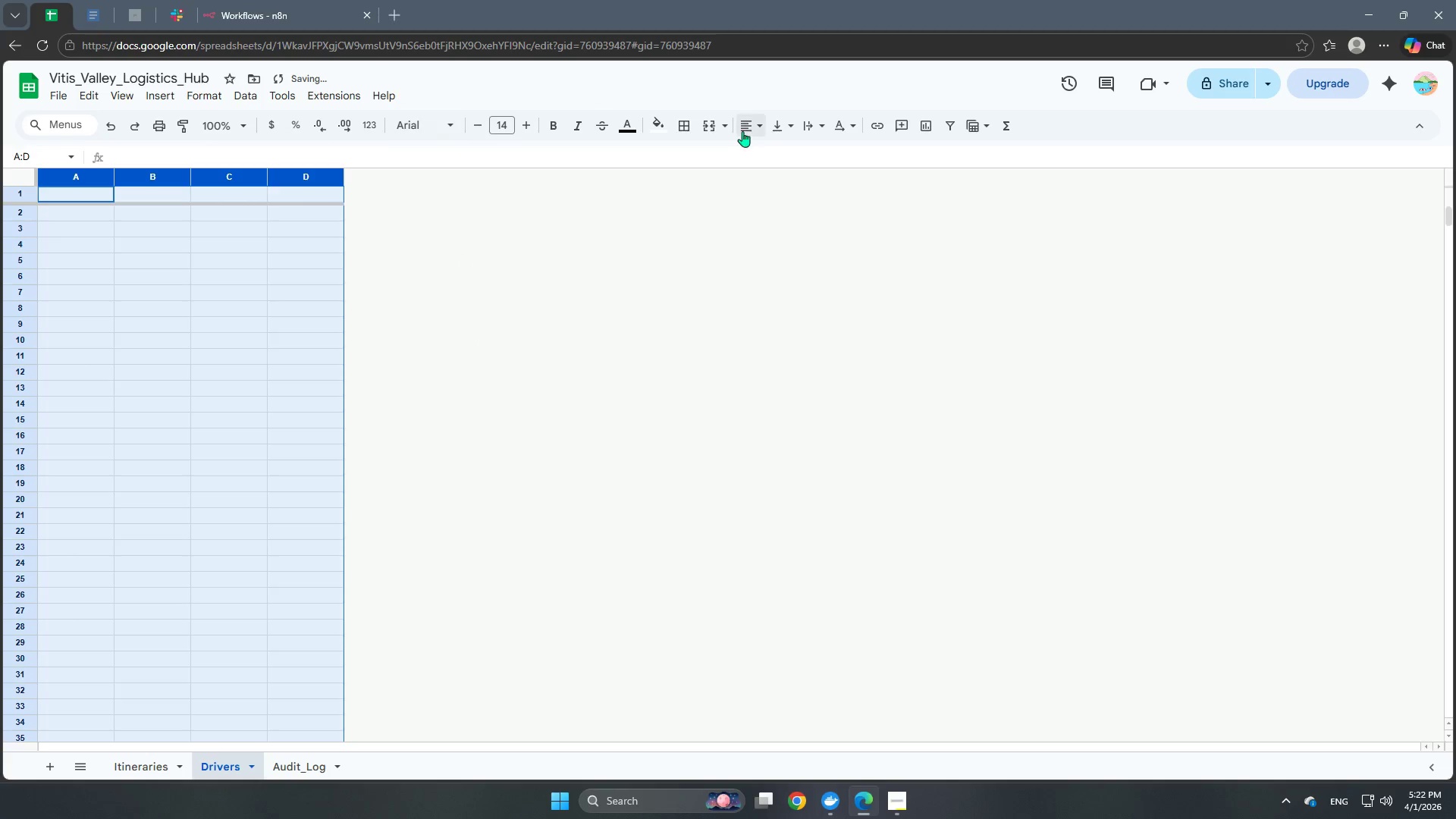 
left_click([746, 133])
 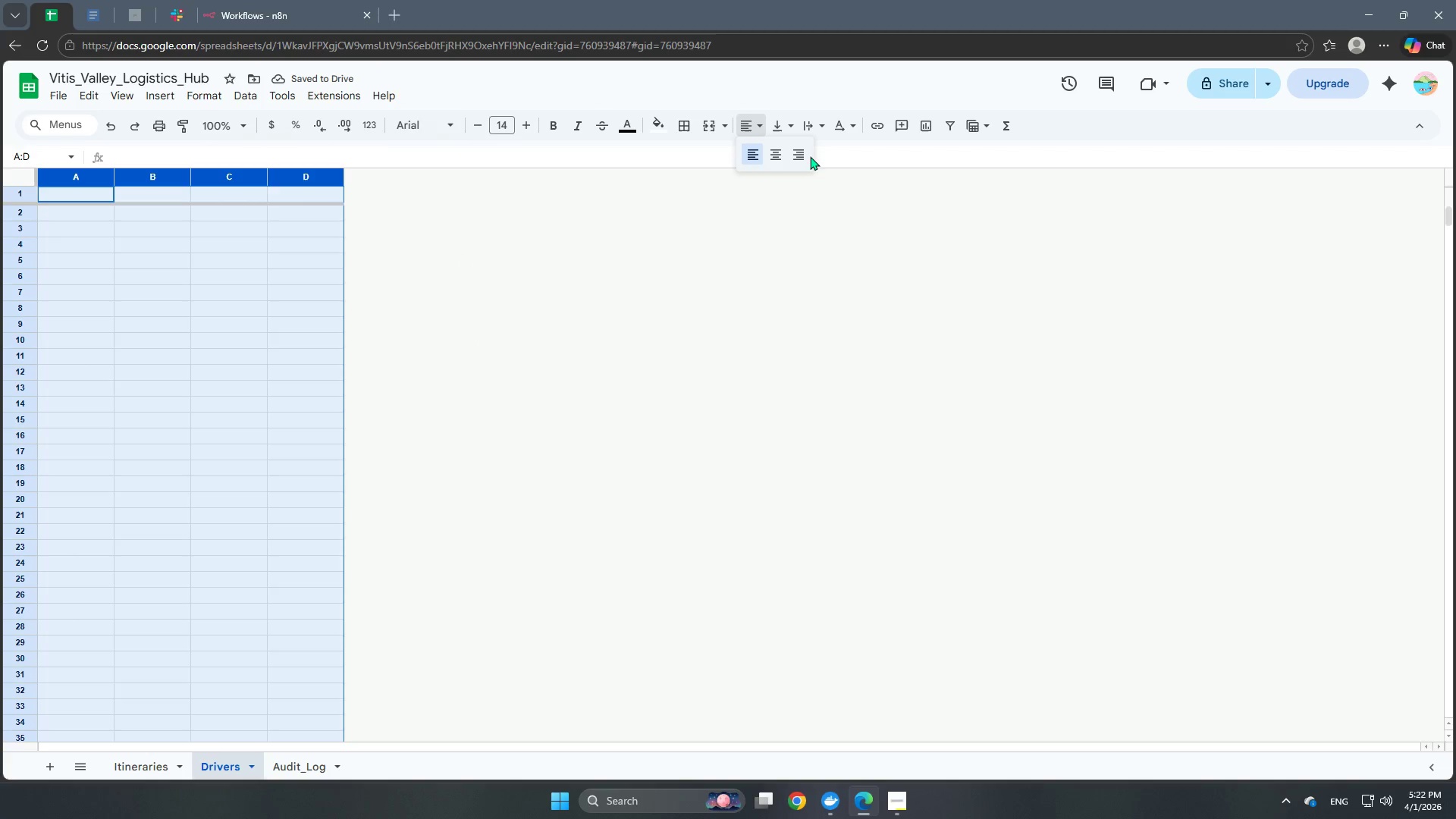 
left_click([781, 158])
 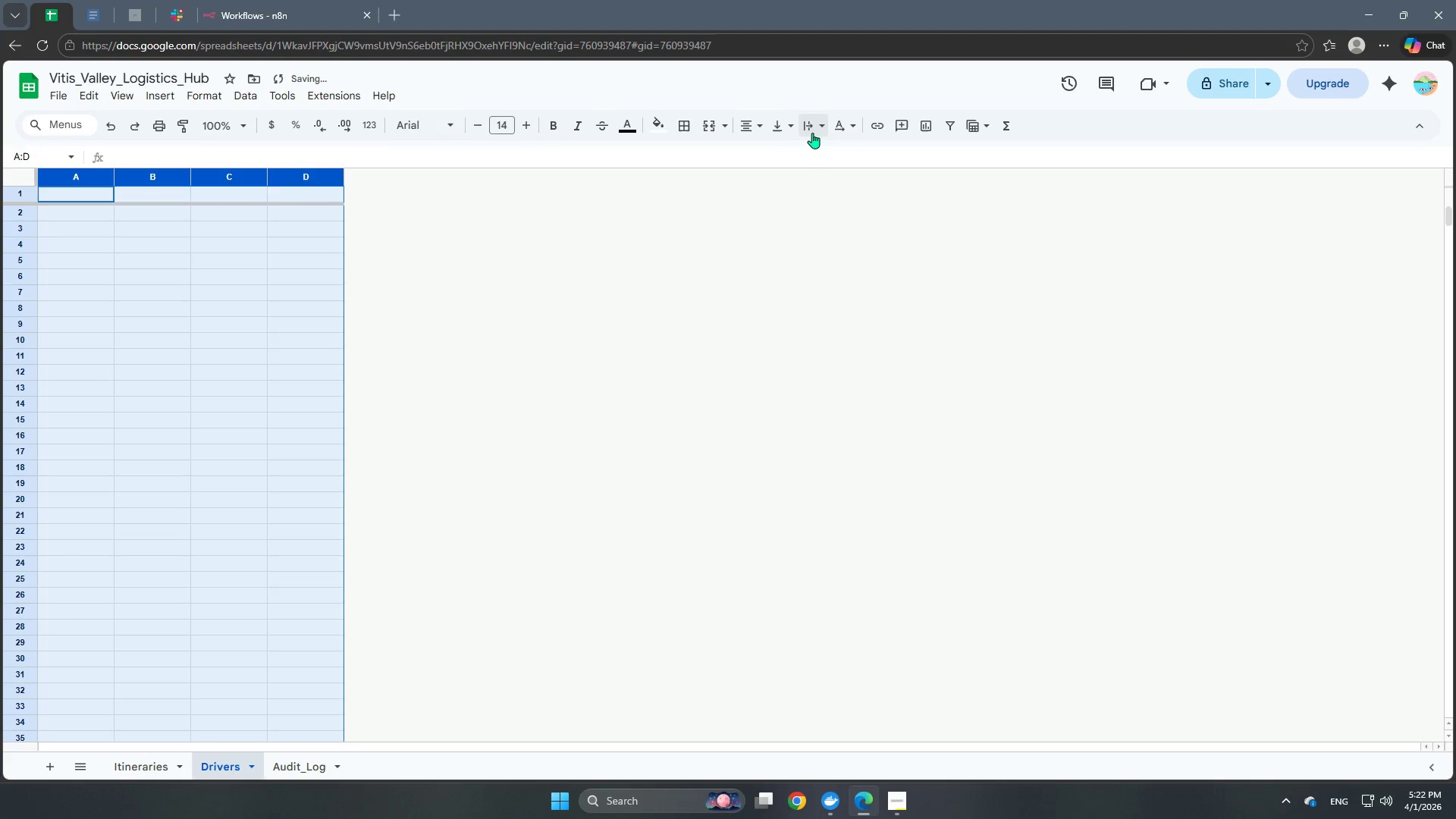 
left_click([812, 127])
 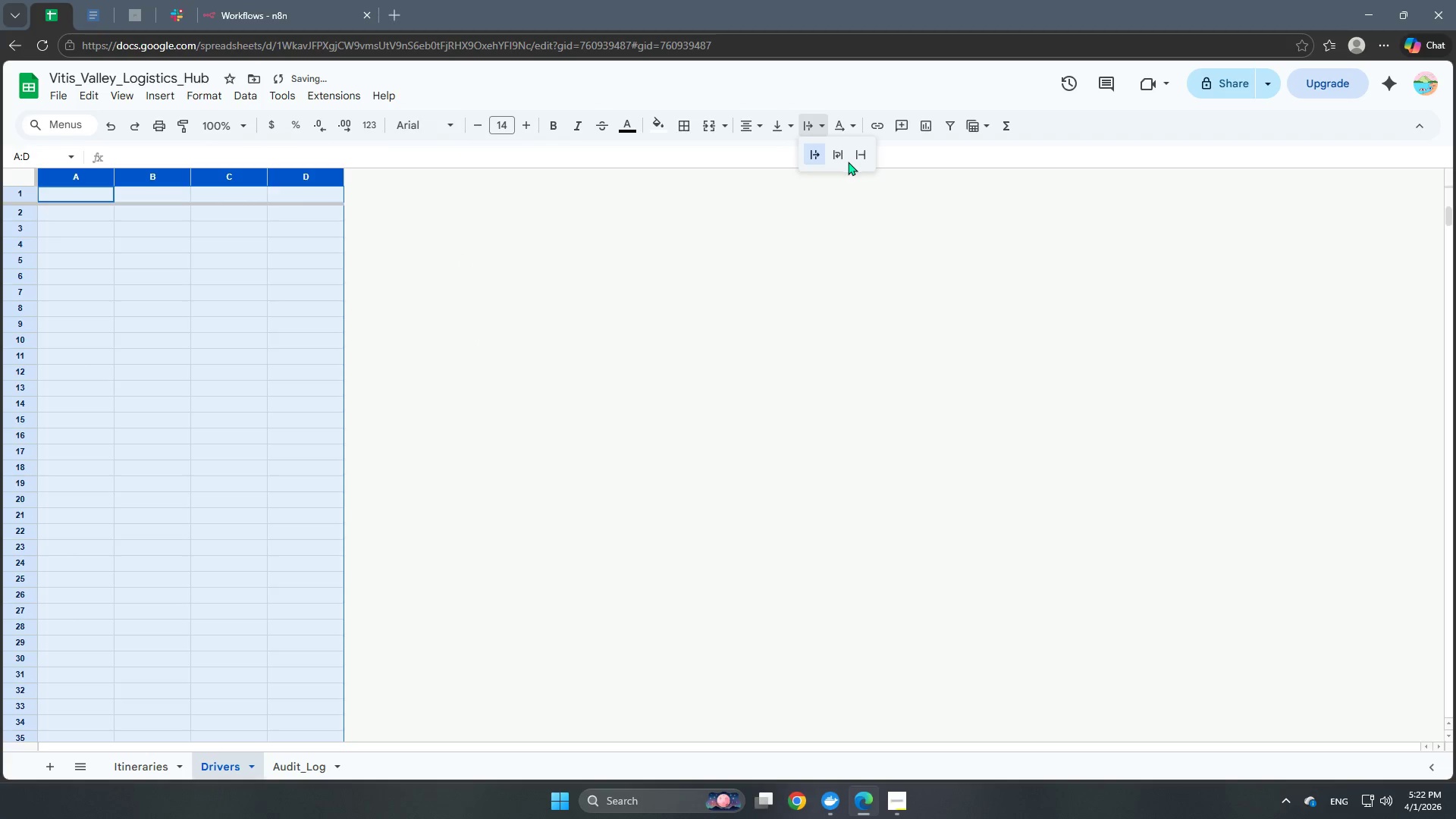 
left_click([840, 157])
 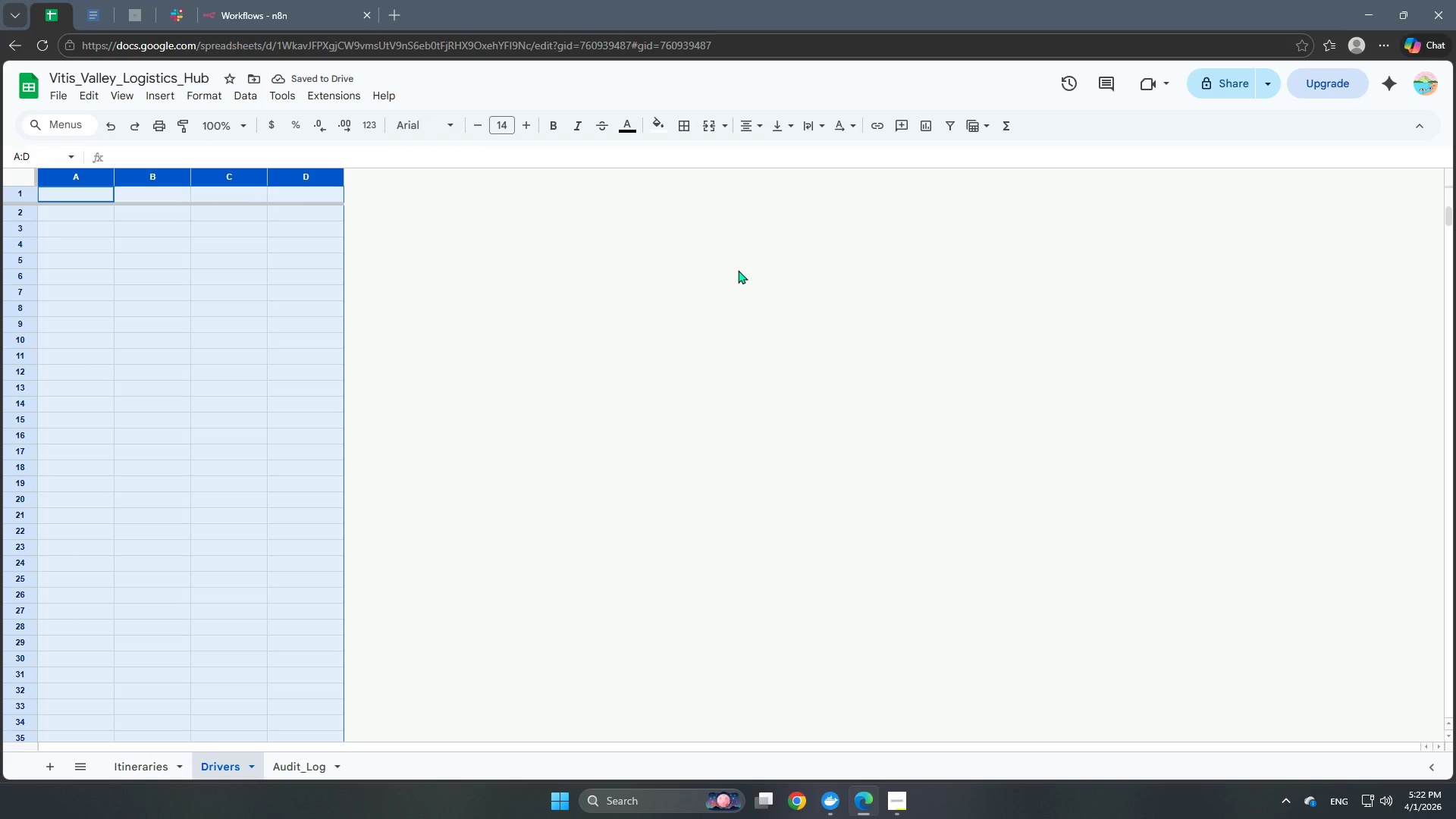 
wait(9.39)
 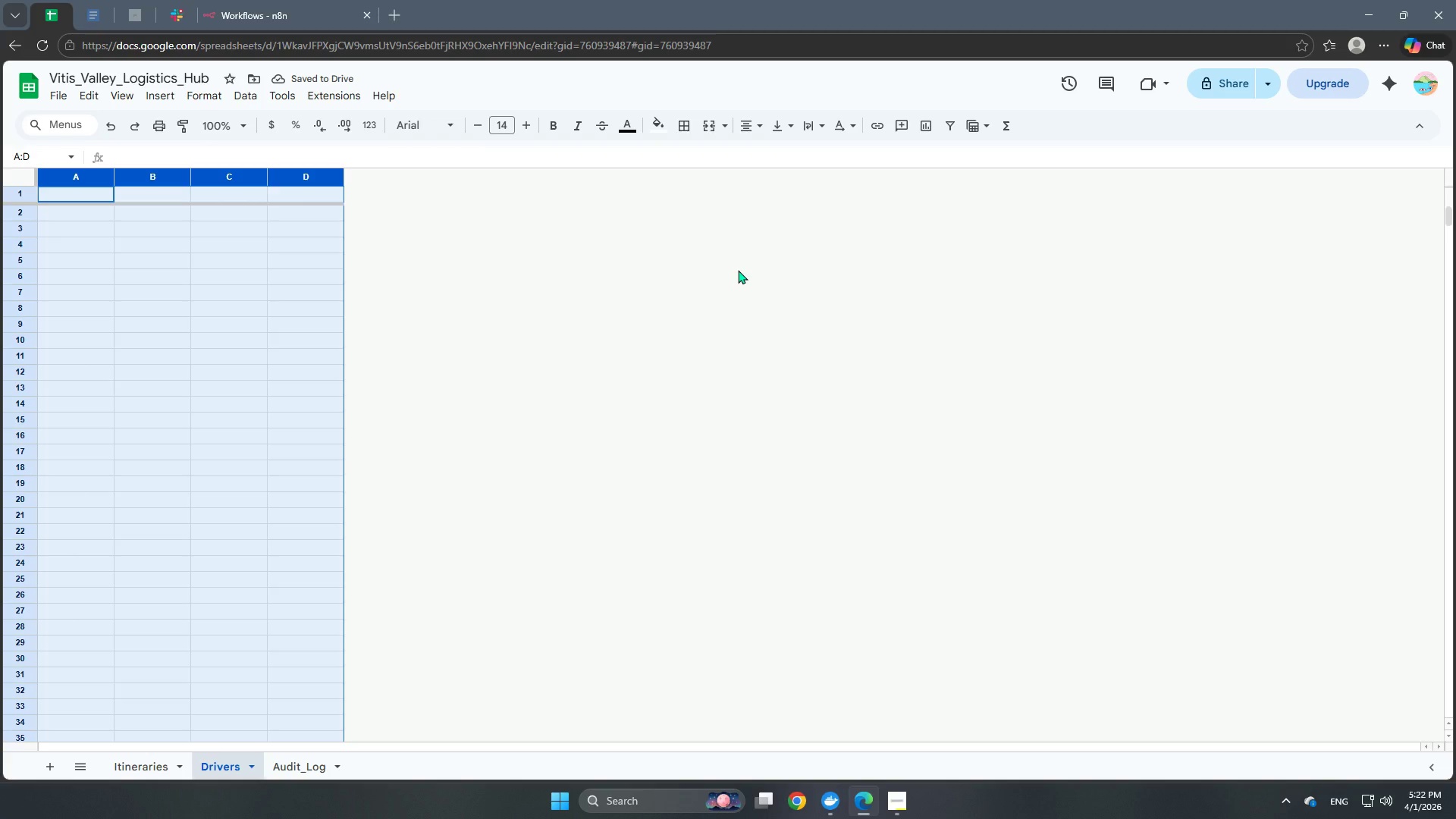 
left_click([504, 334])
 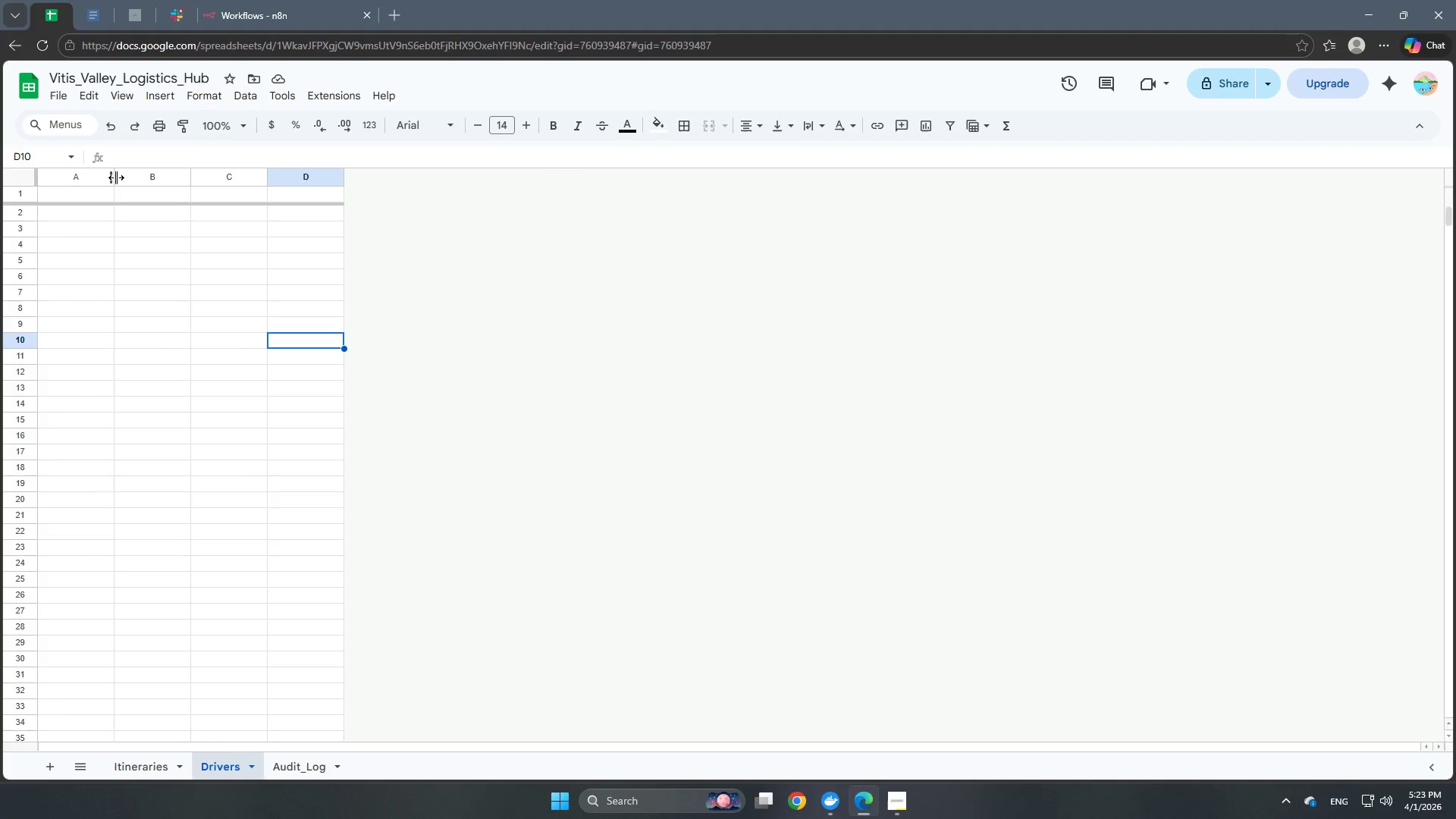 
left_click_drag(start_coordinate=[116, 177], to_coordinate=[187, 180])
 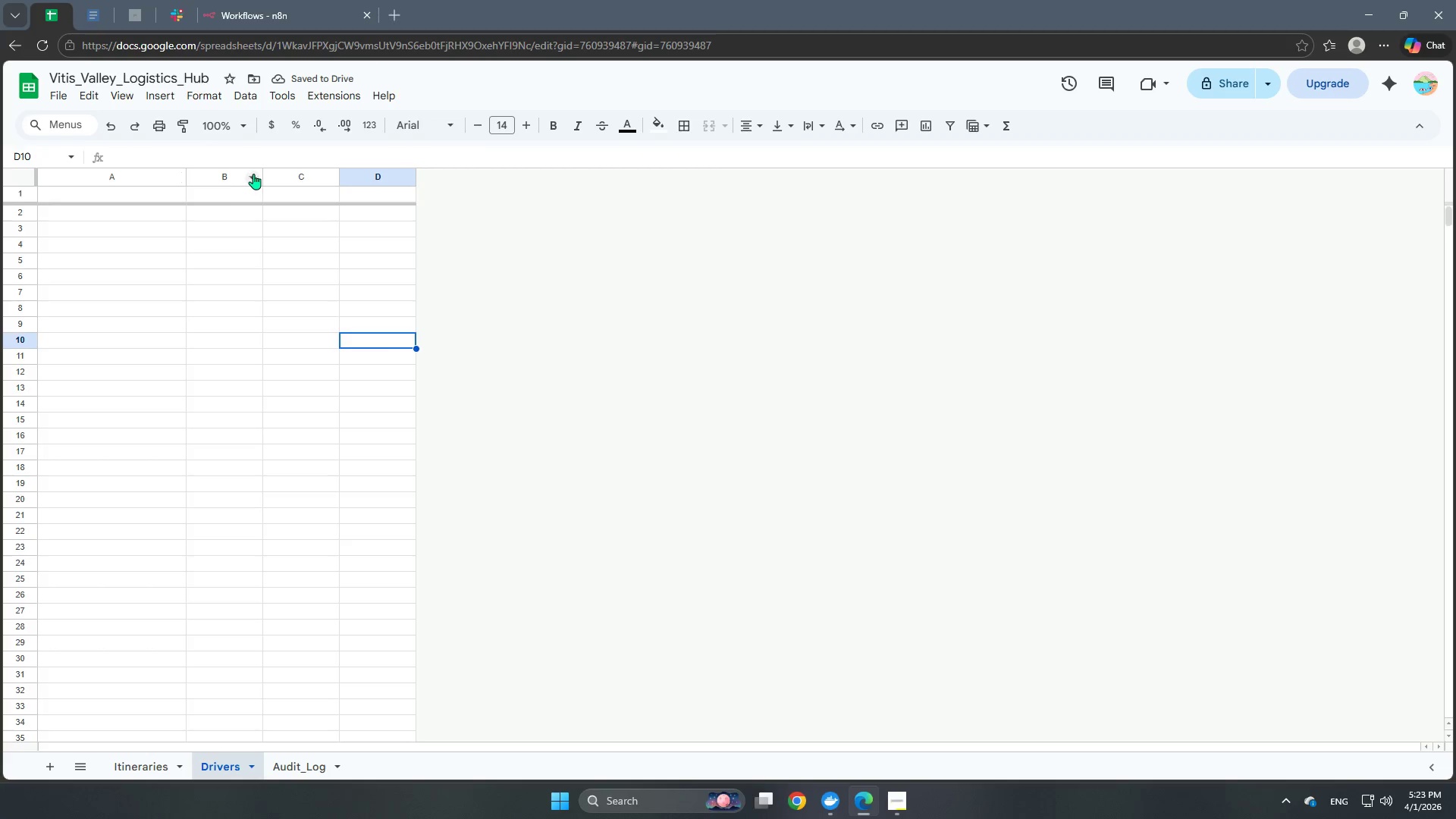 
left_click_drag(start_coordinate=[265, 174], to_coordinate=[400, 198])
 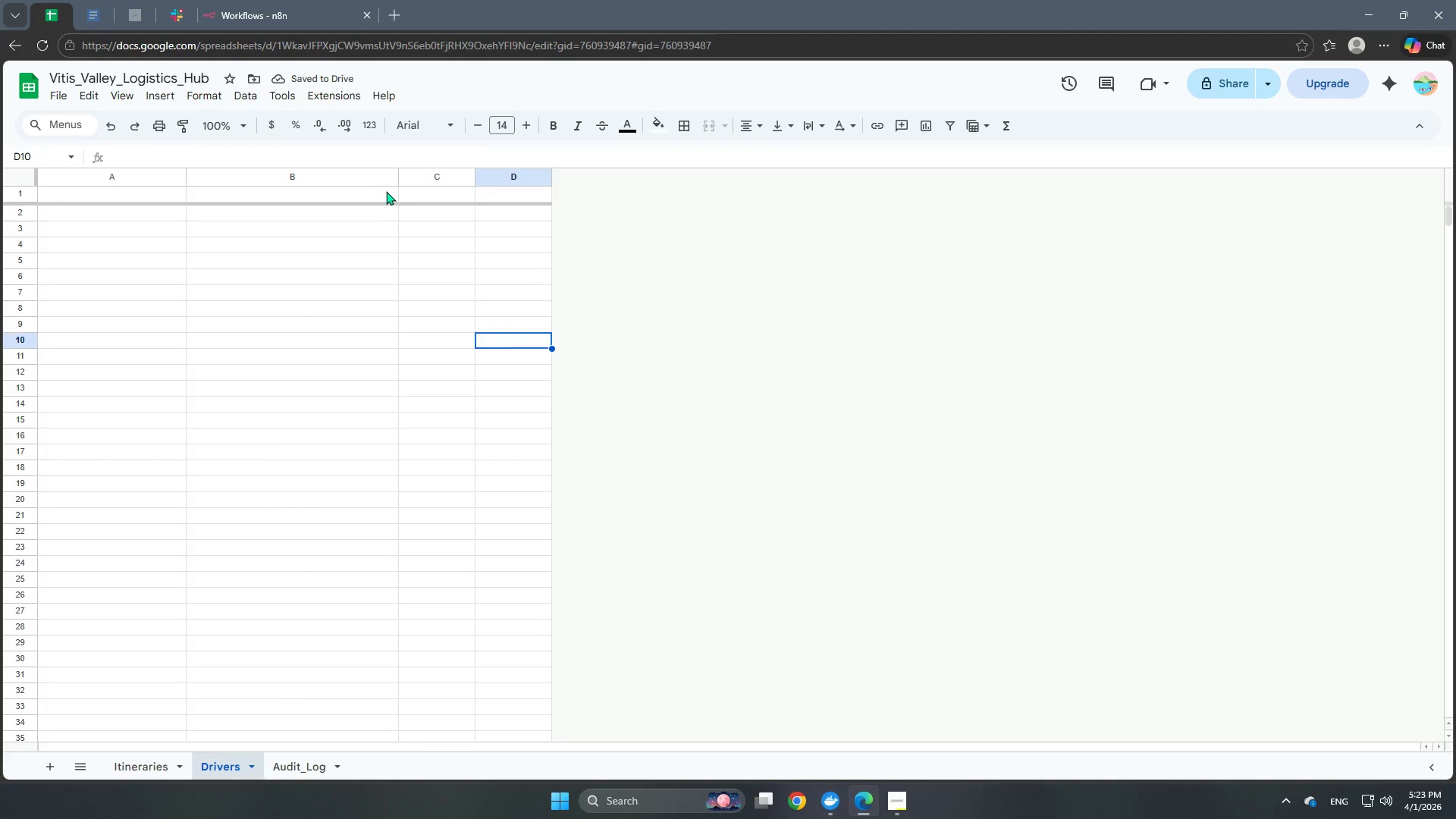 
wait(8.27)
 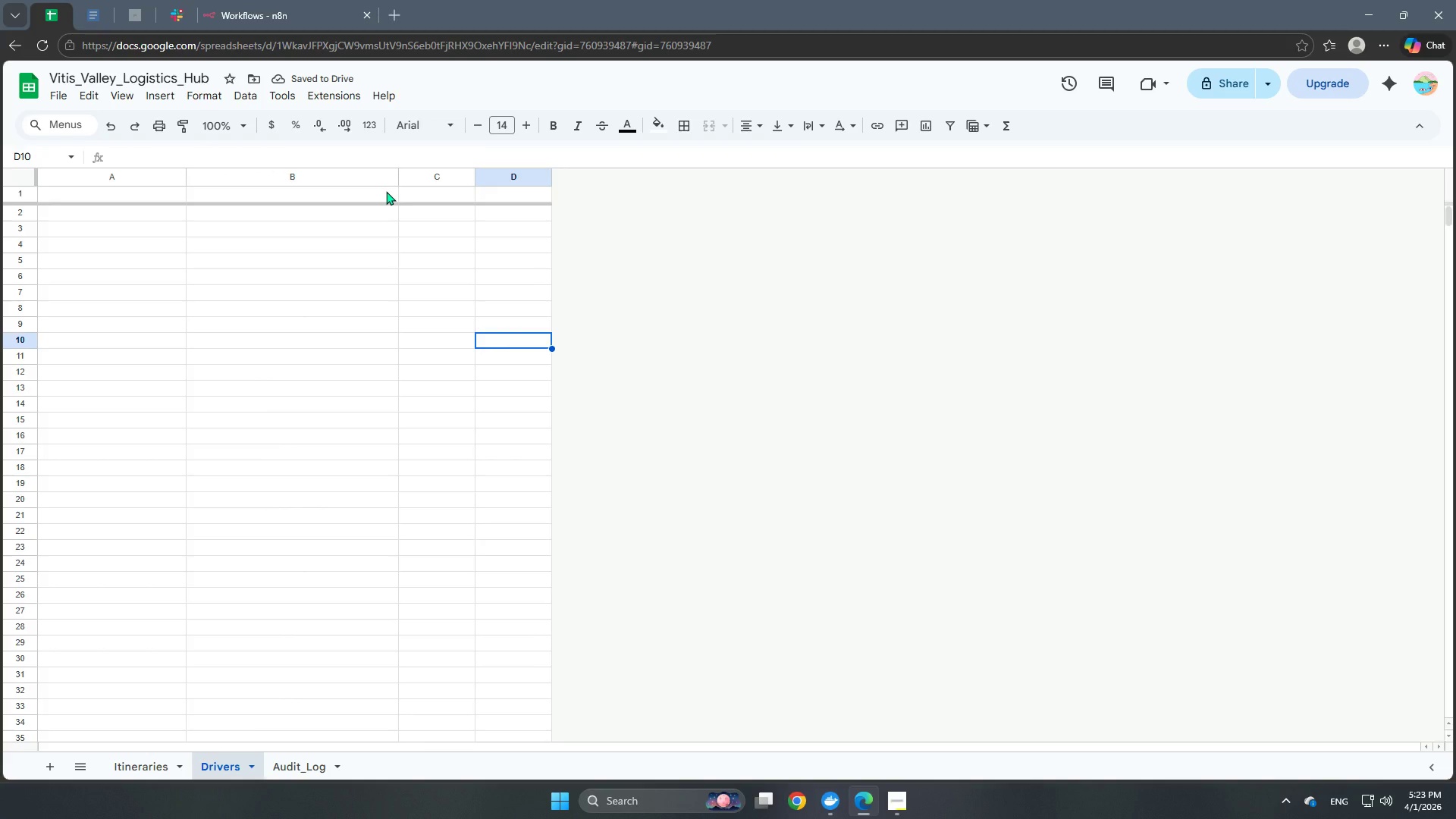 
left_click_drag(start_coordinate=[474, 181], to_coordinate=[556, 179])
 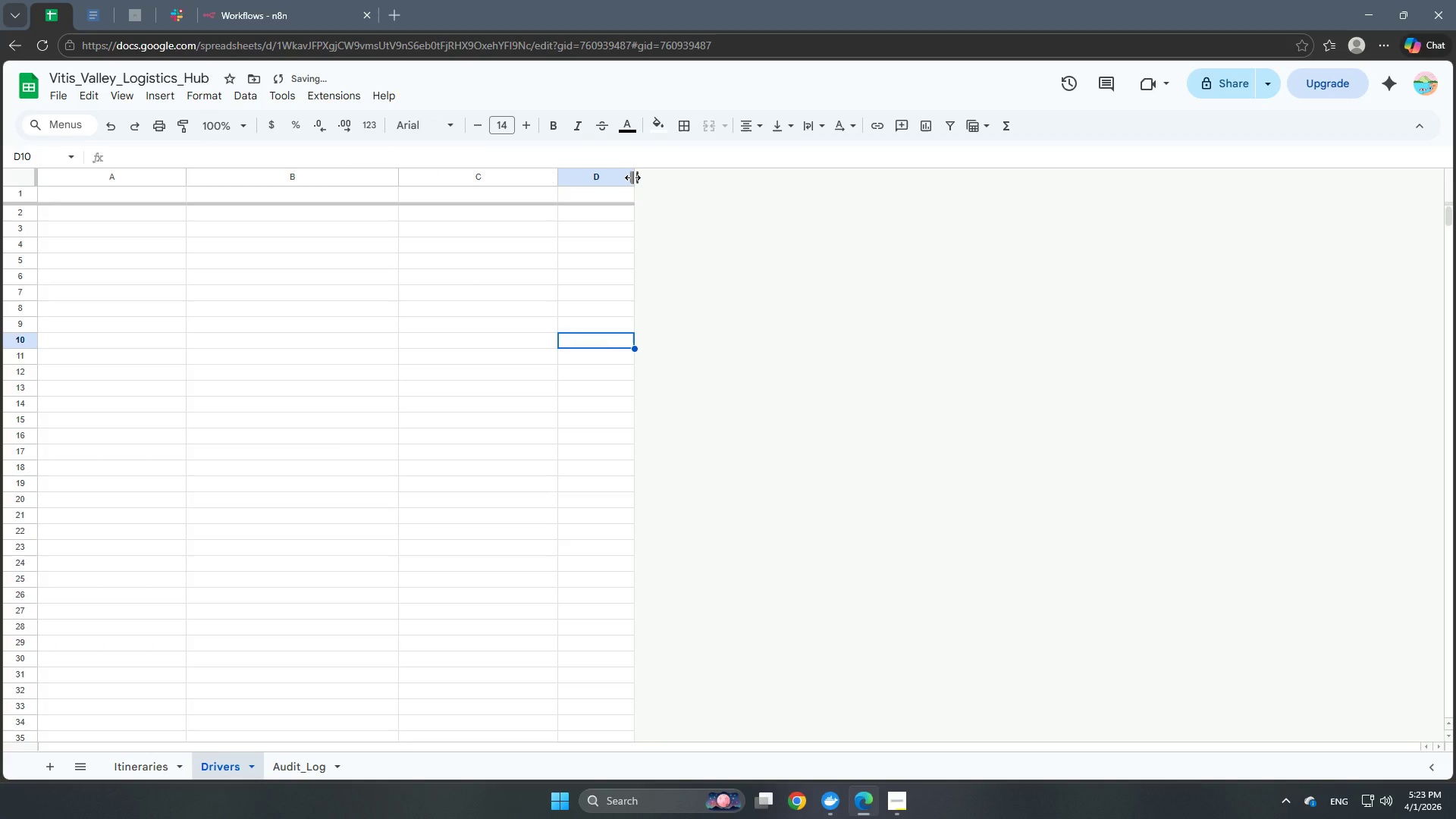 
left_click_drag(start_coordinate=[632, 177], to_coordinate=[714, 179])
 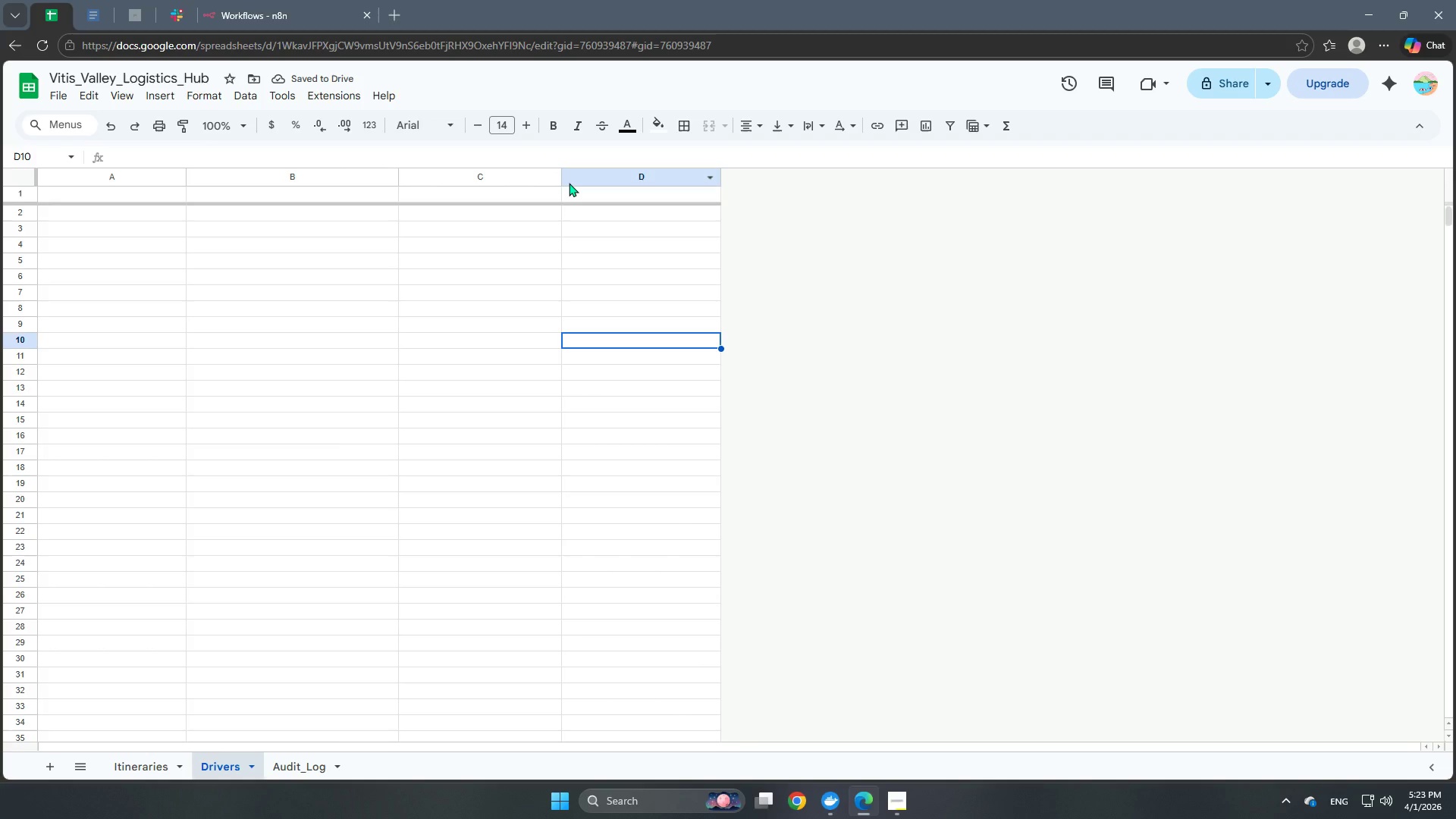 
wait(12.0)
 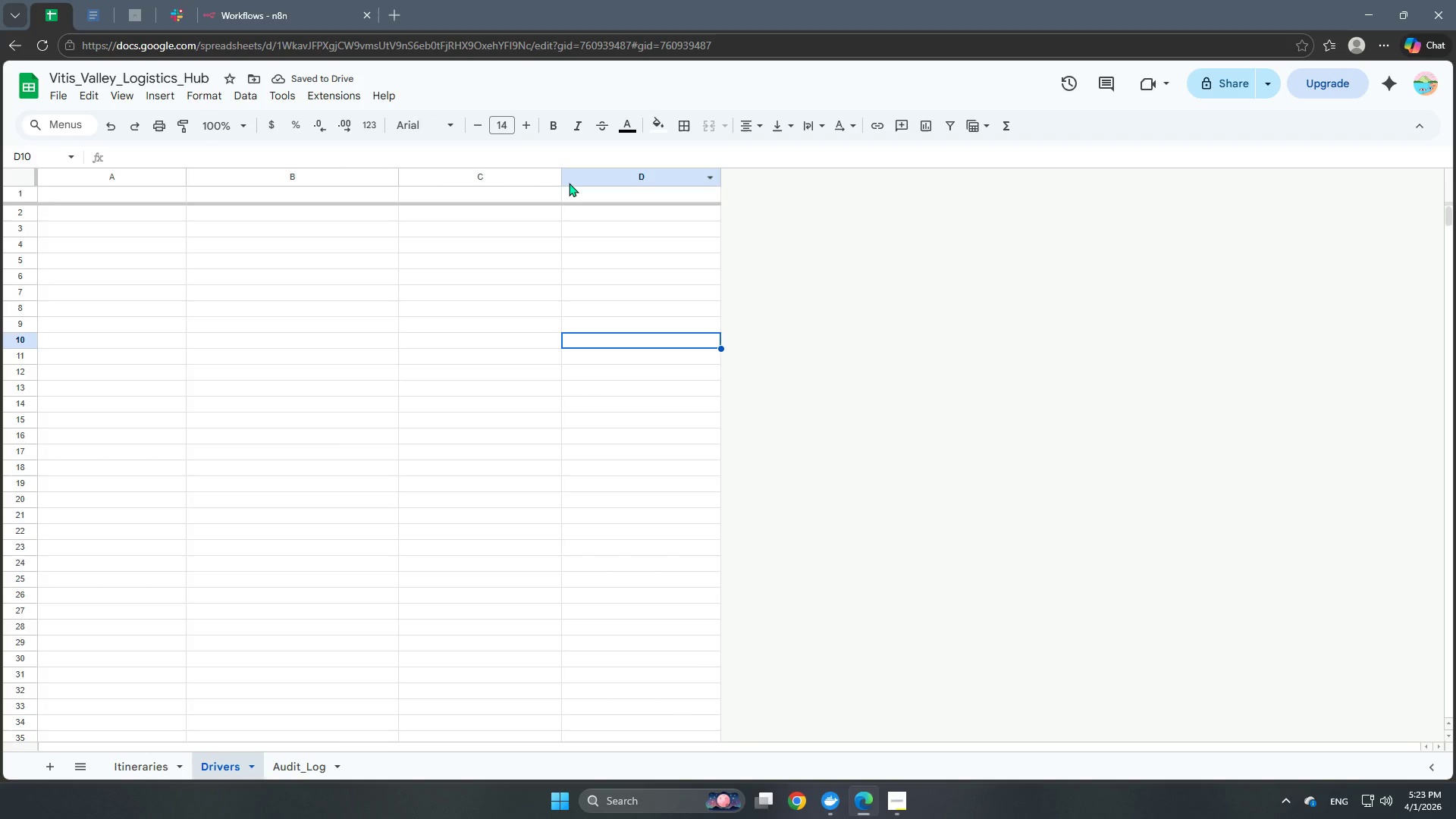 
left_click([604, 344])
 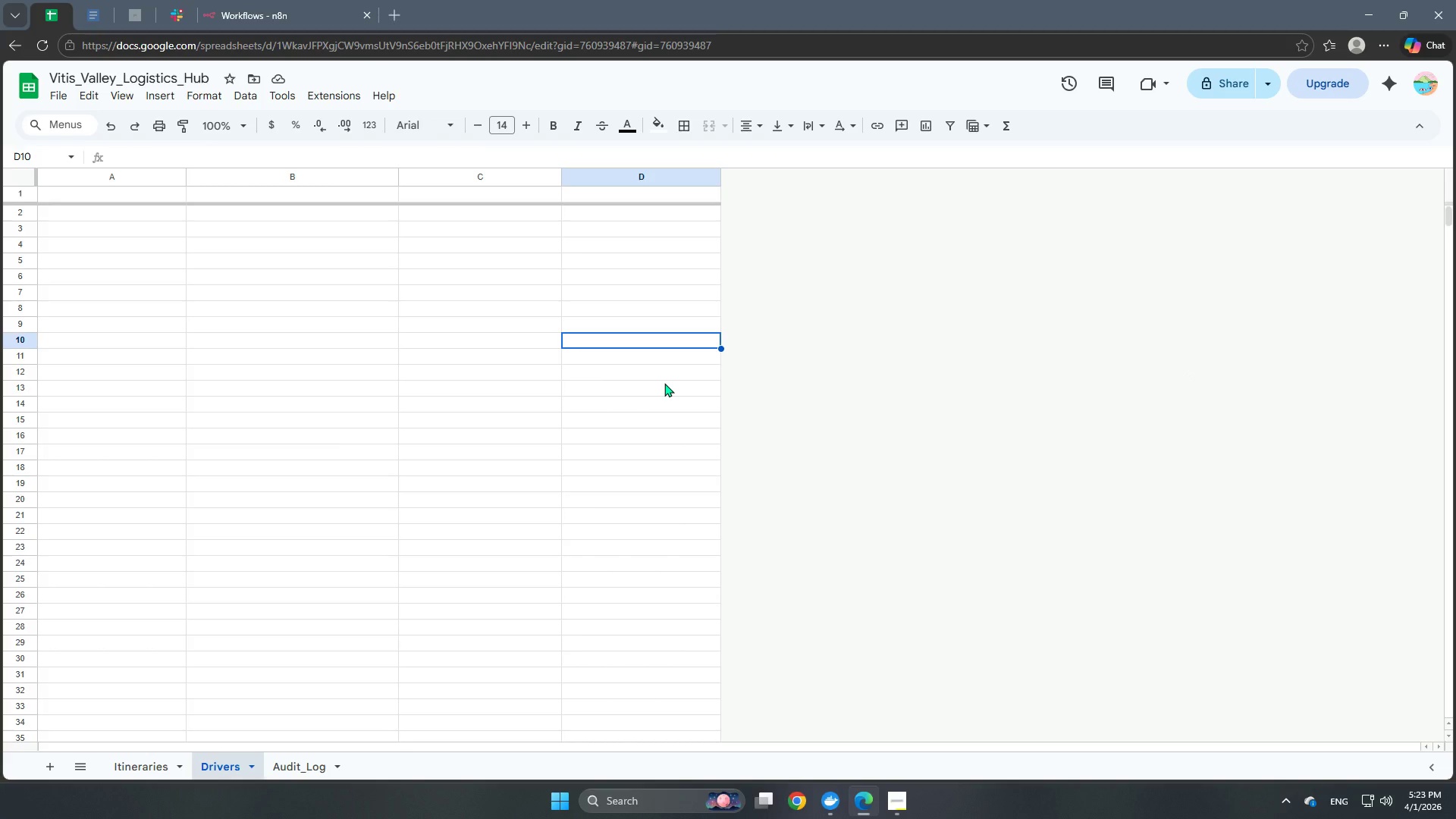 
wait(33.64)
 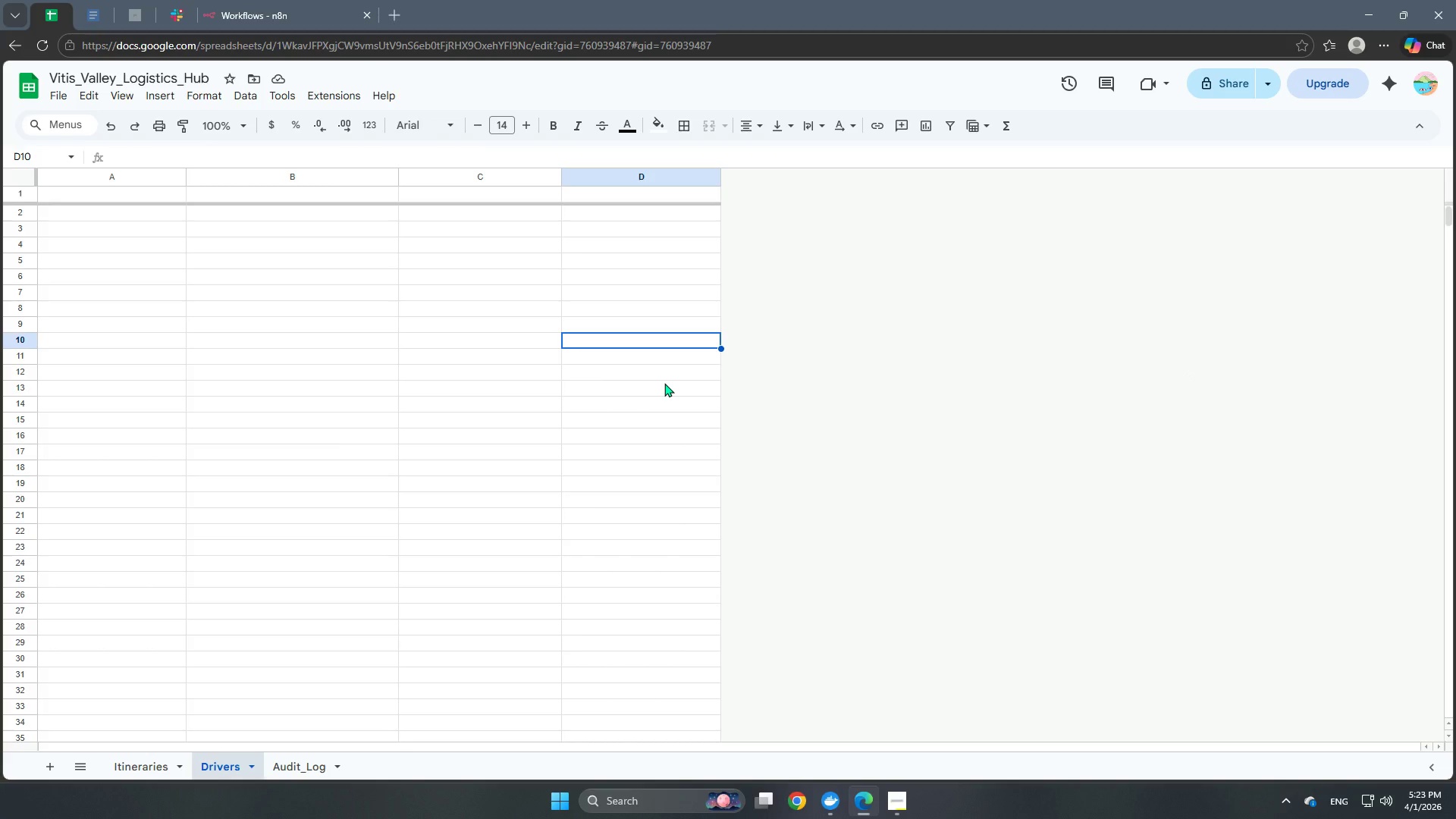 
scroll: coordinate [1255, 665], scroll_direction: down, amount: 3.0
 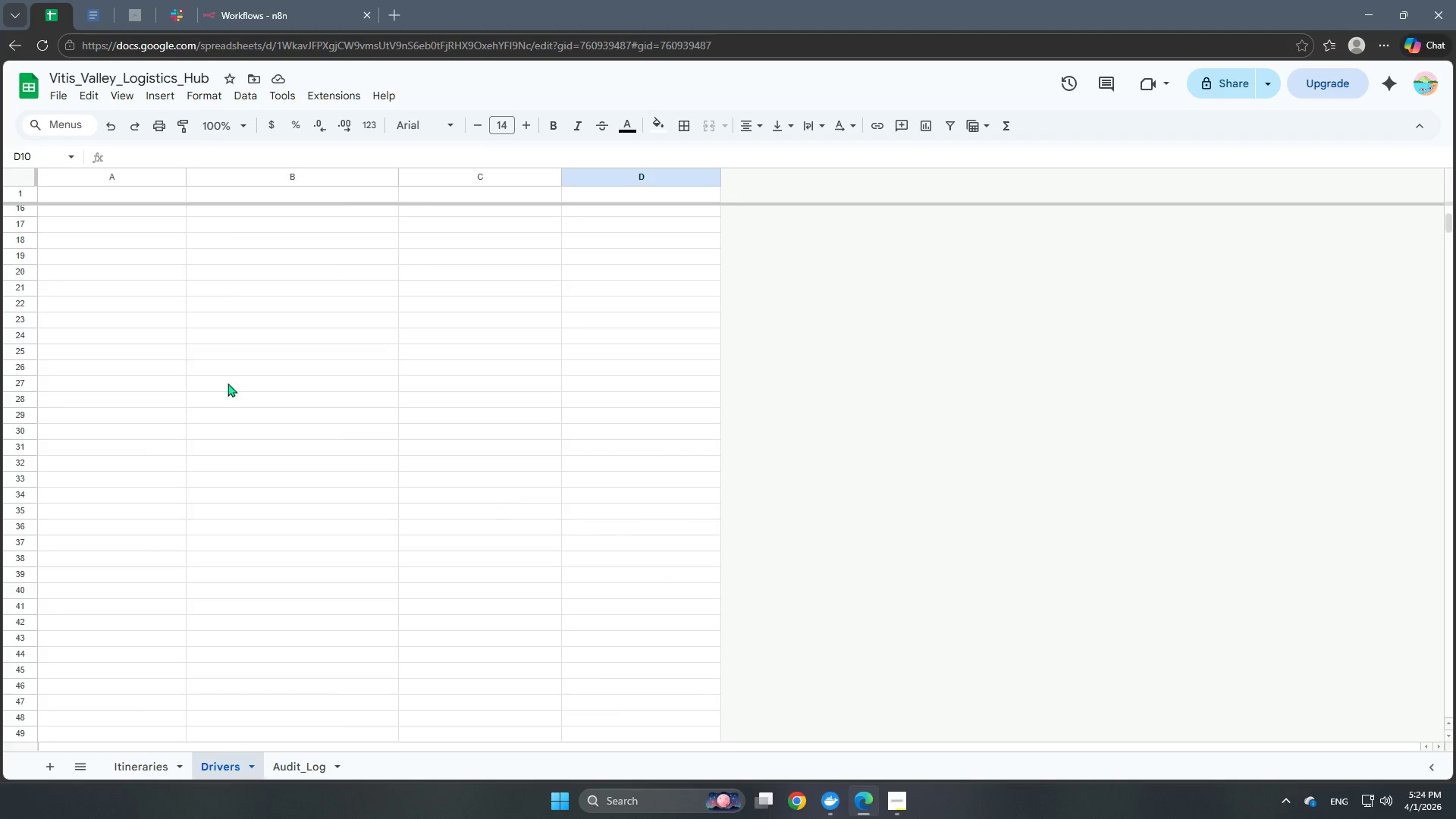 
scroll: coordinate [321, 347], scroll_direction: up, amount: 13.0
 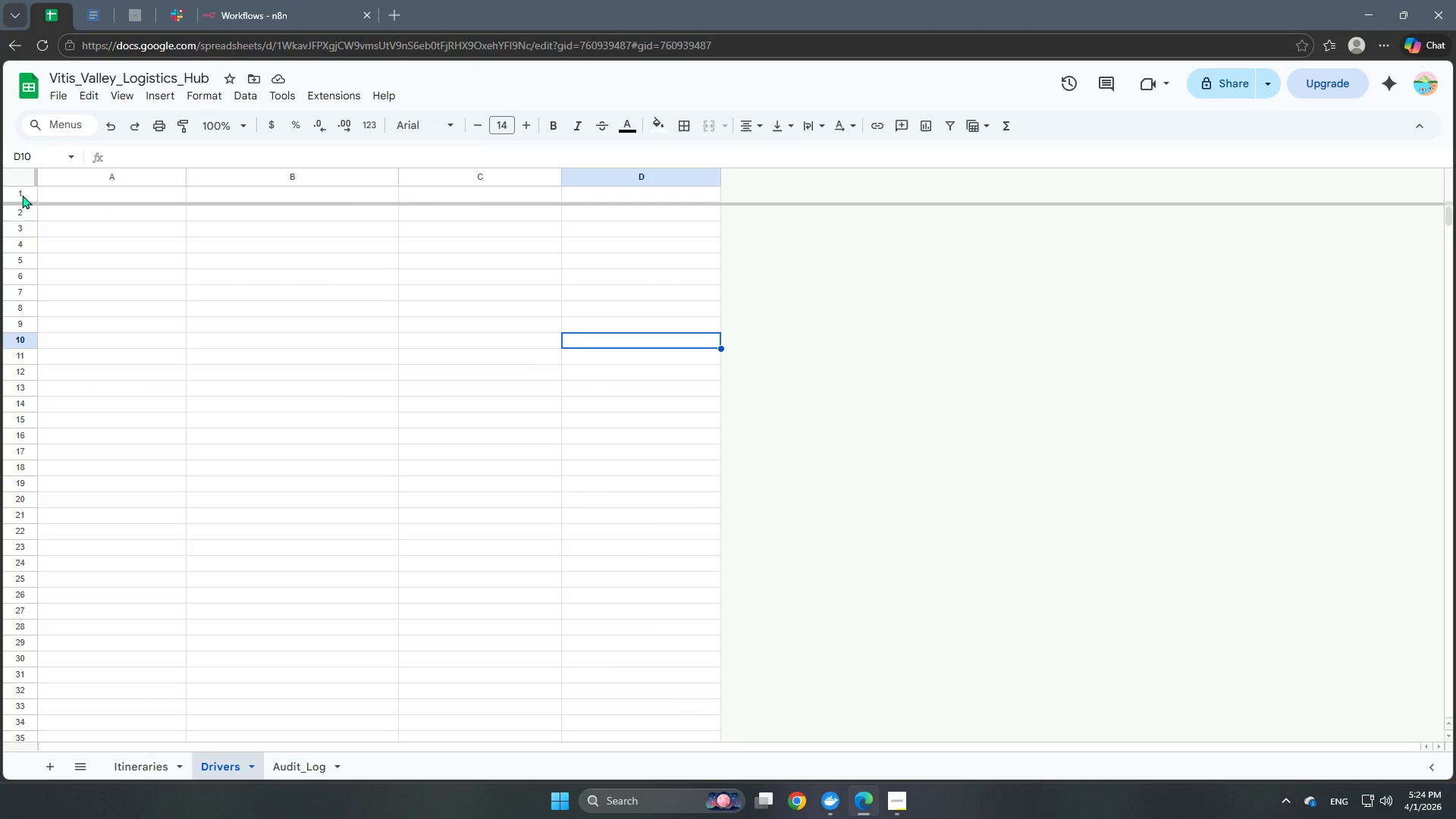 
left_click([18, 193])
 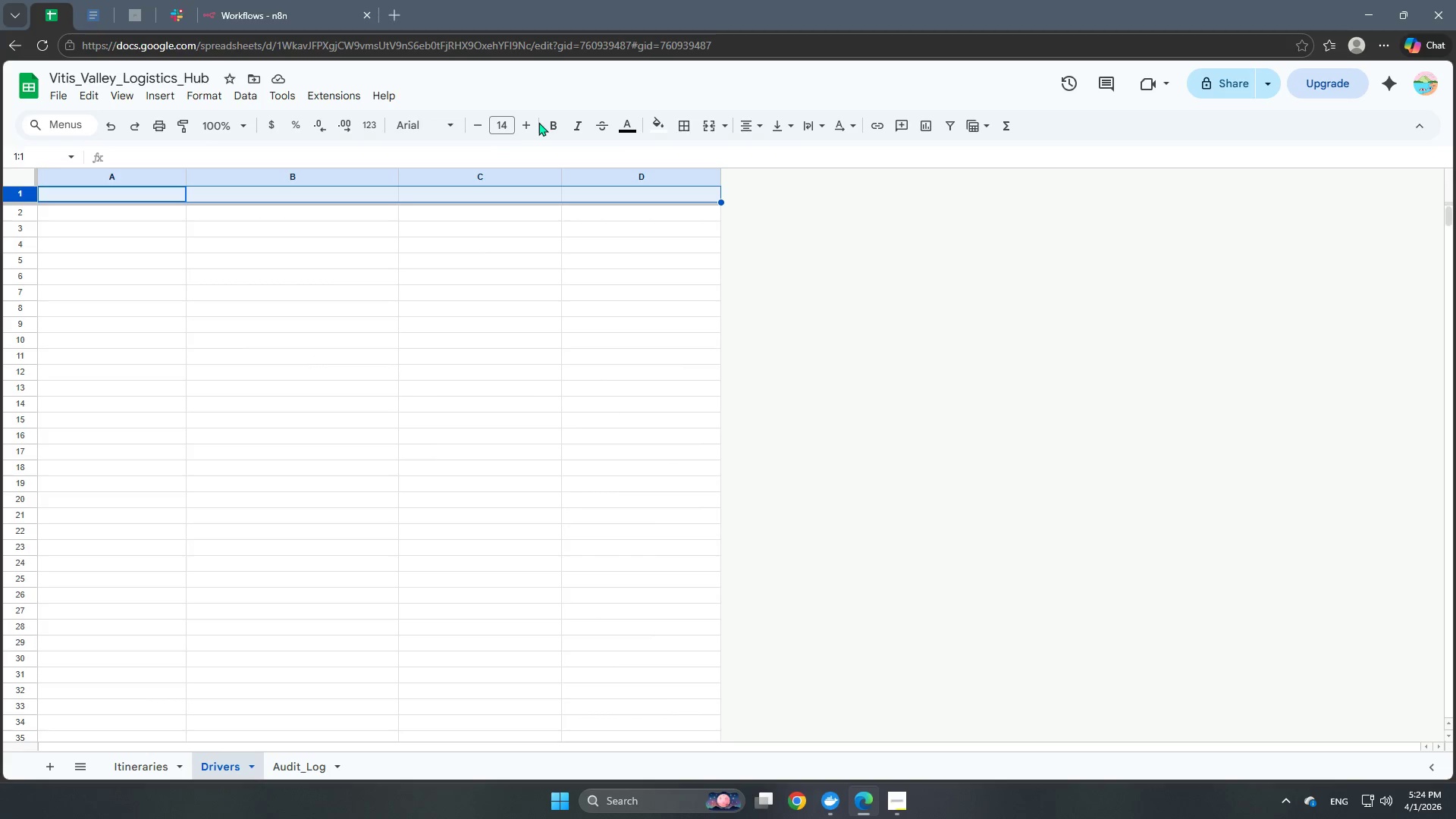 
left_click([549, 124])
 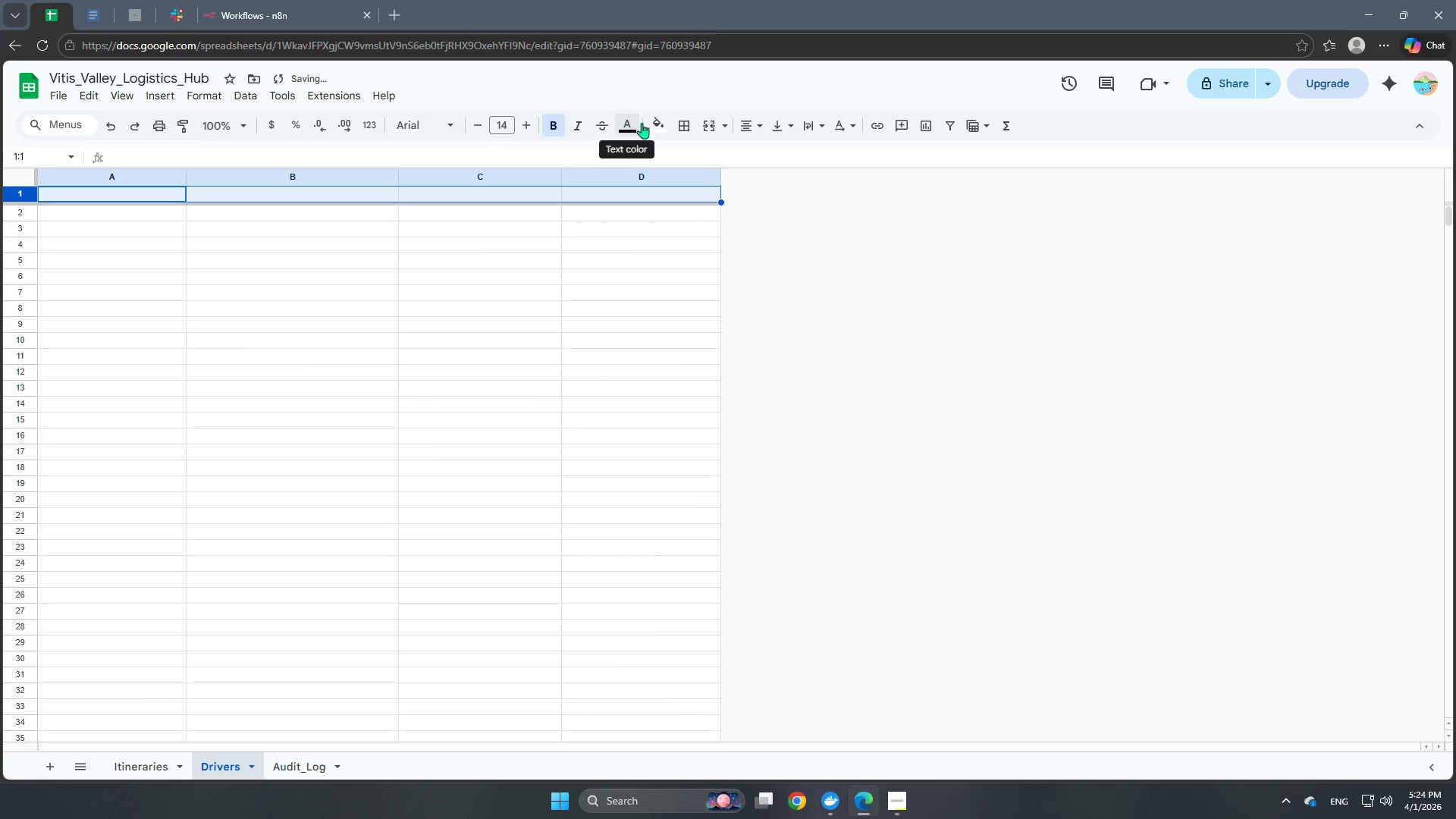 
left_click([655, 121])
 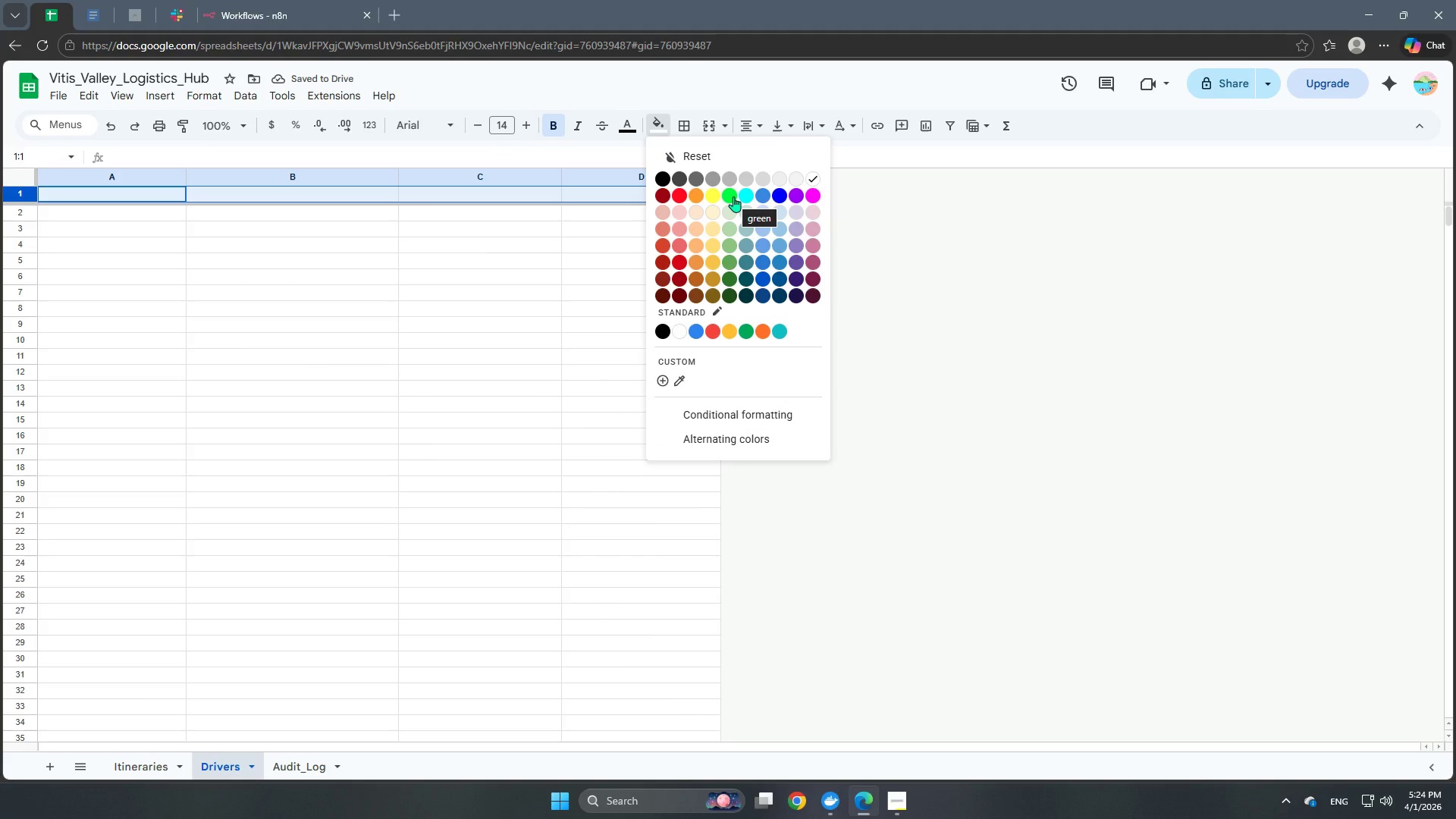 
left_click([733, 196])
 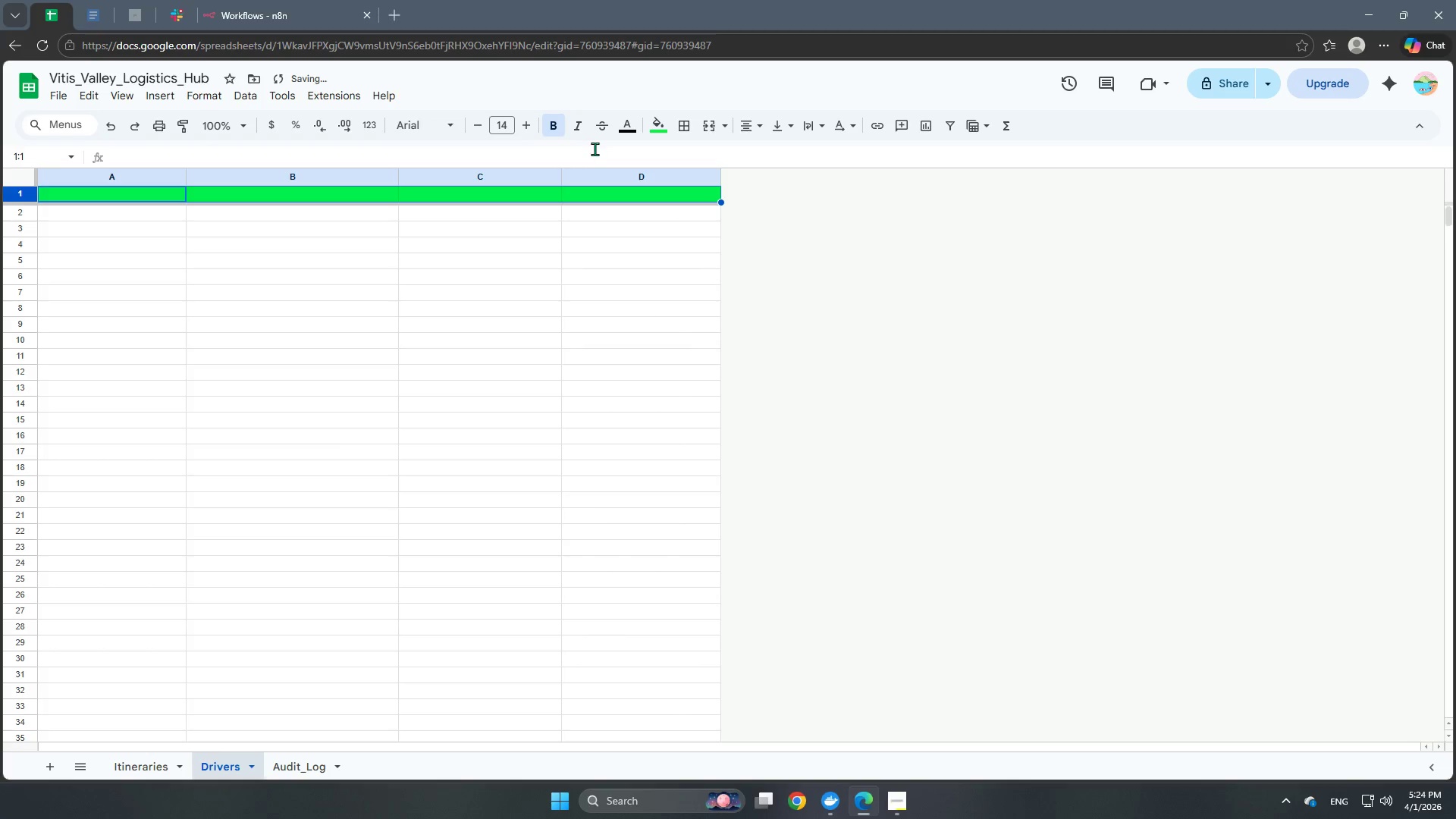 
left_click([624, 121])
 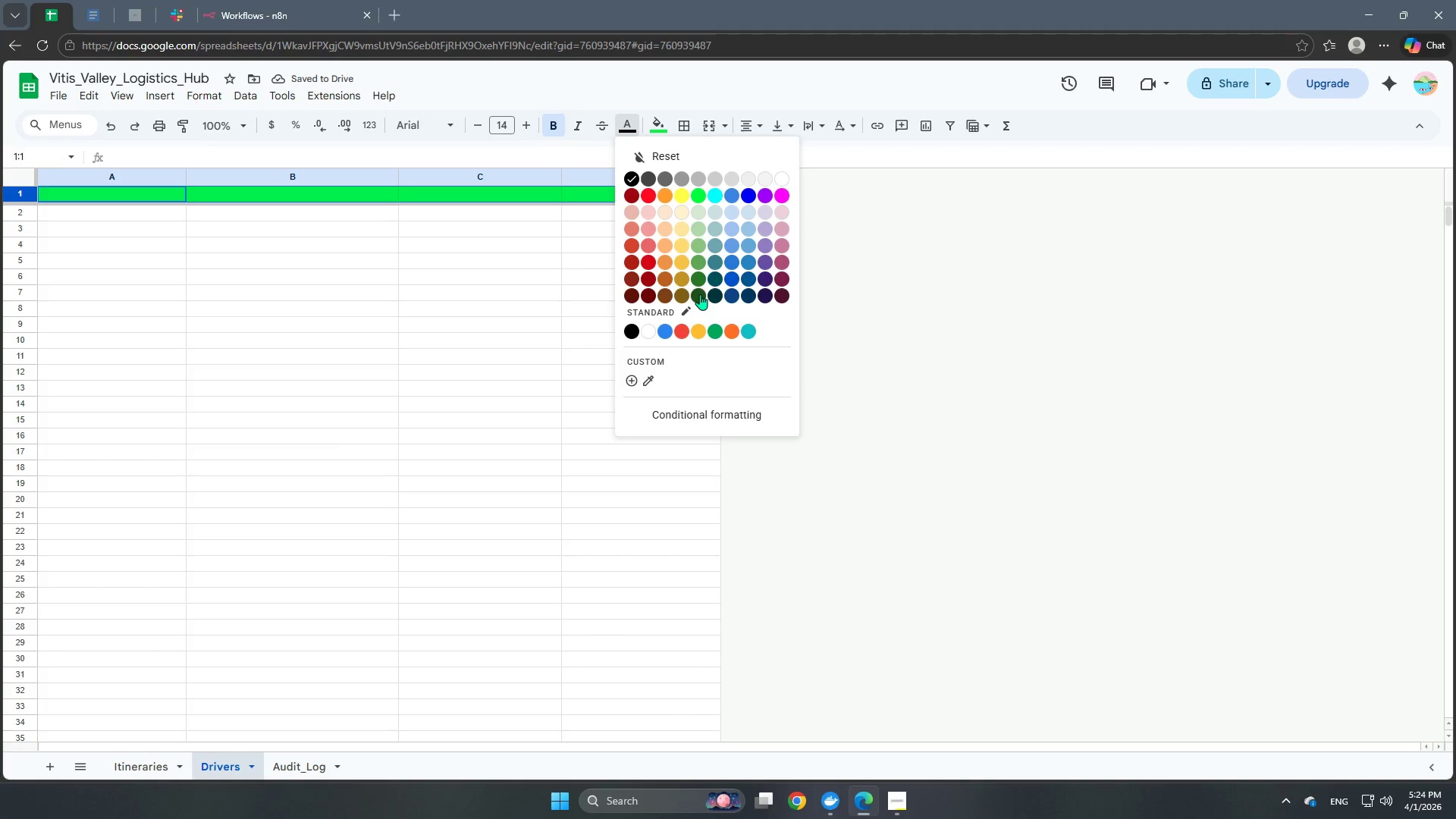 
left_click([697, 277])
 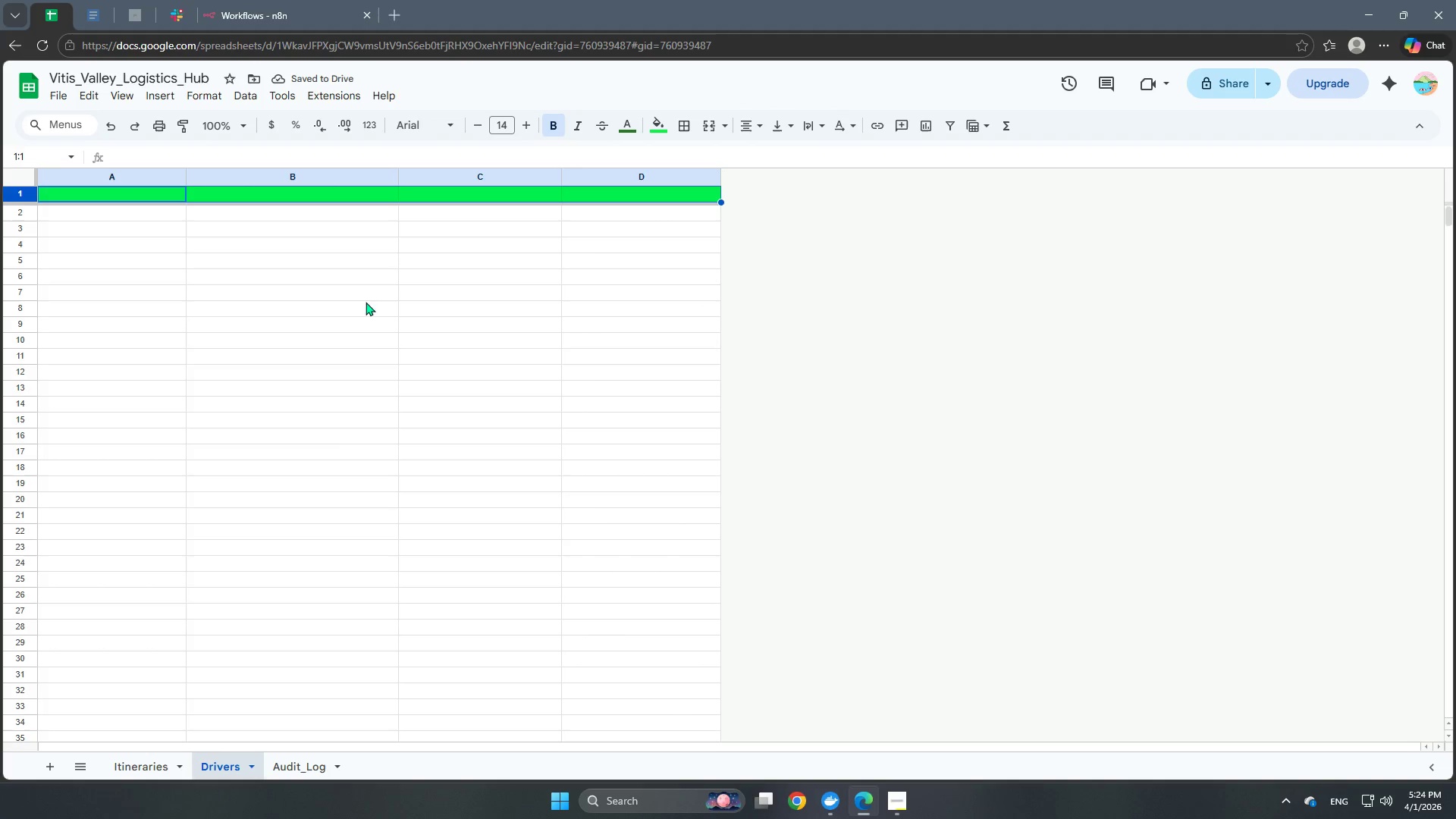 
wait(5.75)
 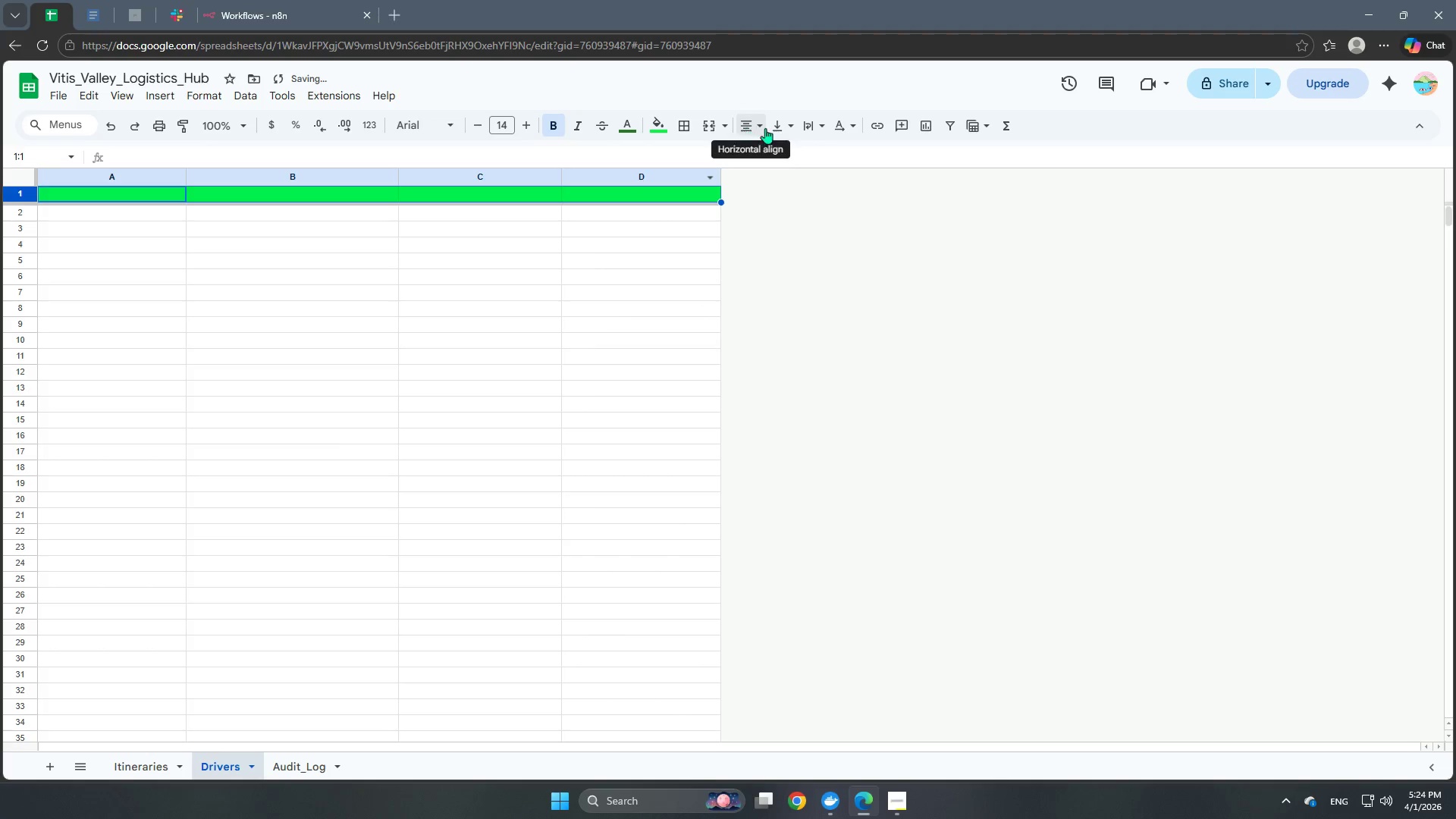 
double_click([526, 125])
 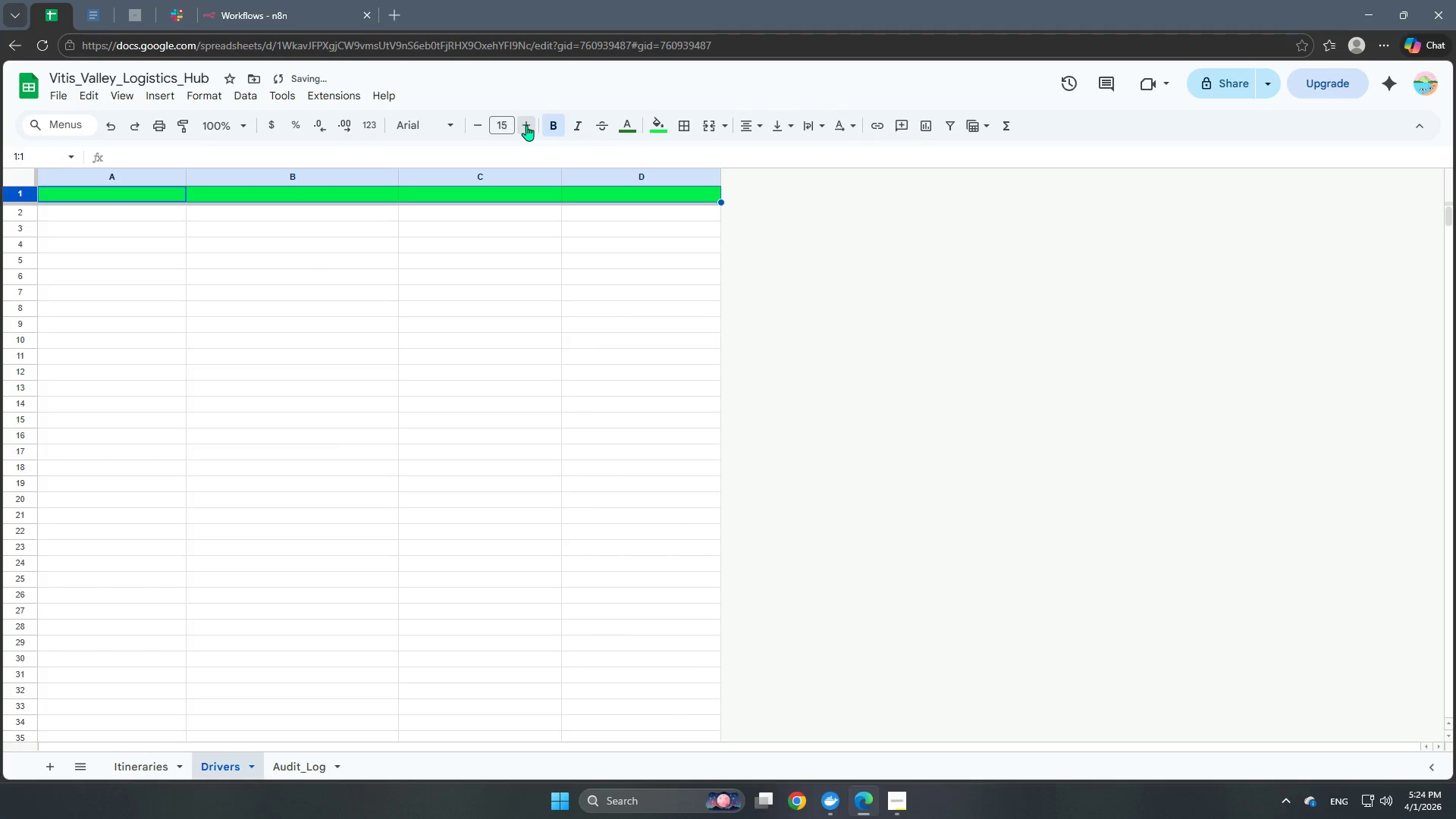 
triple_click([526, 125])
 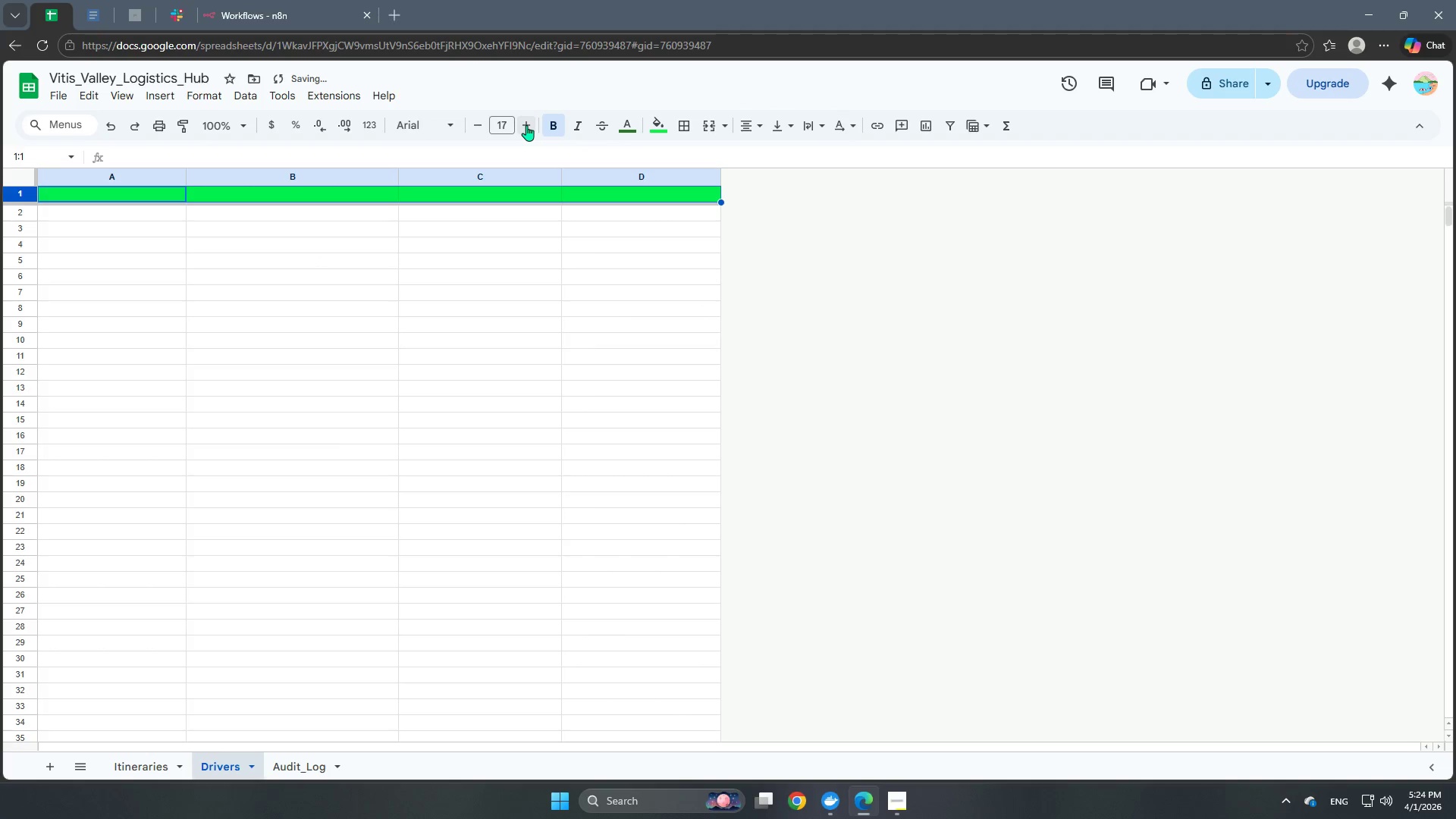 
triple_click([526, 125])
 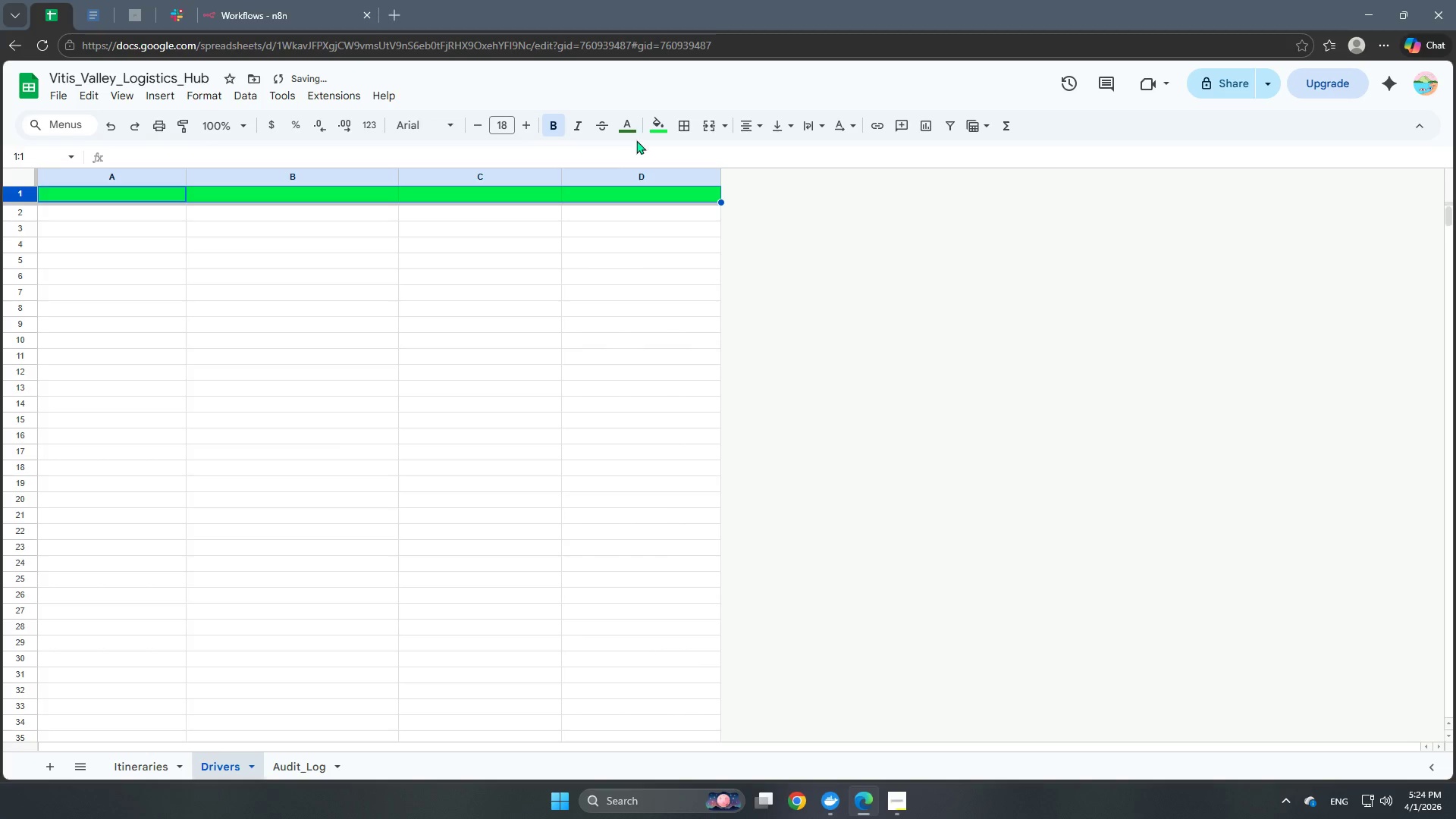 
left_click([856, 286])
 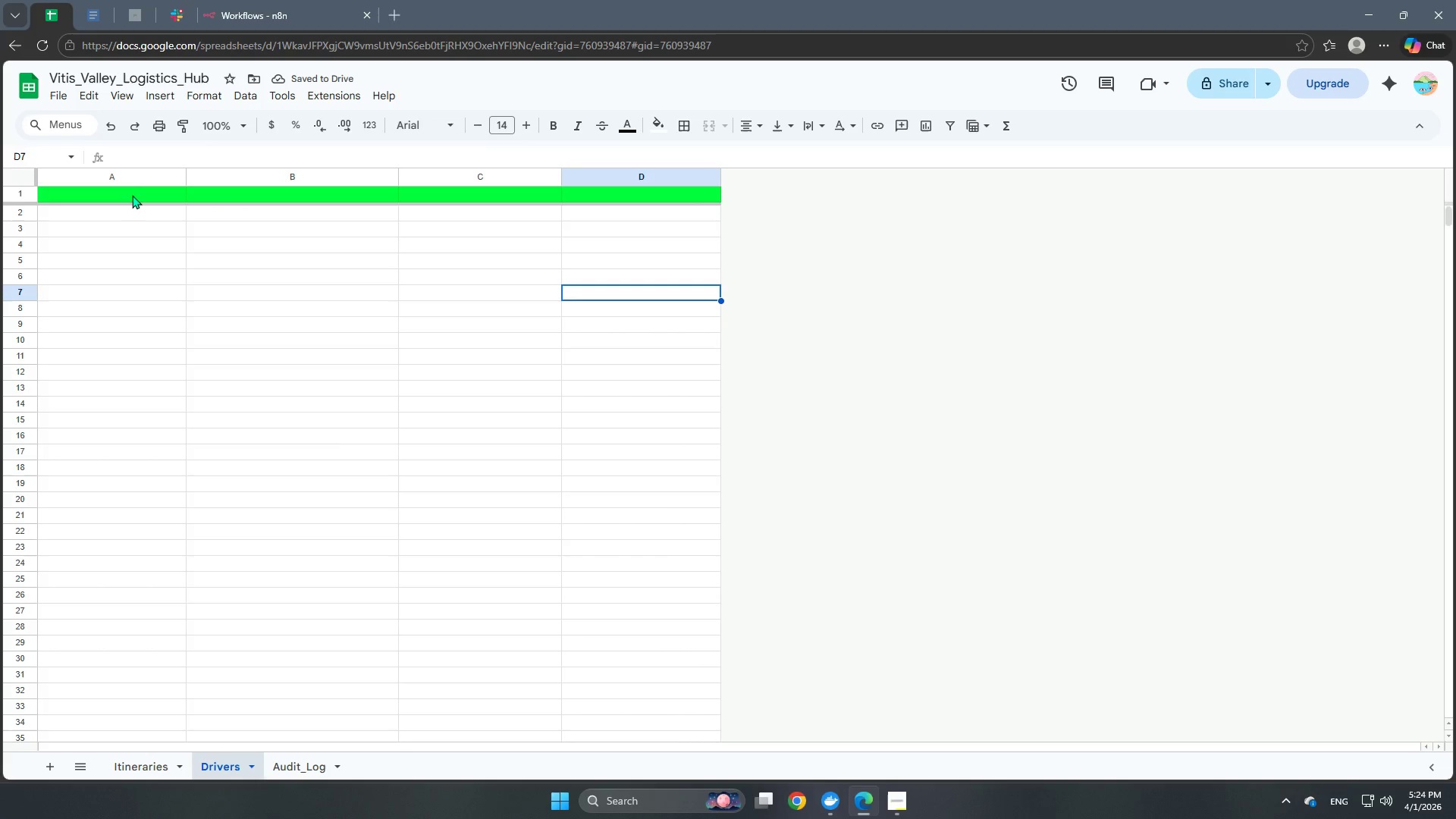 
double_click([132, 193])
 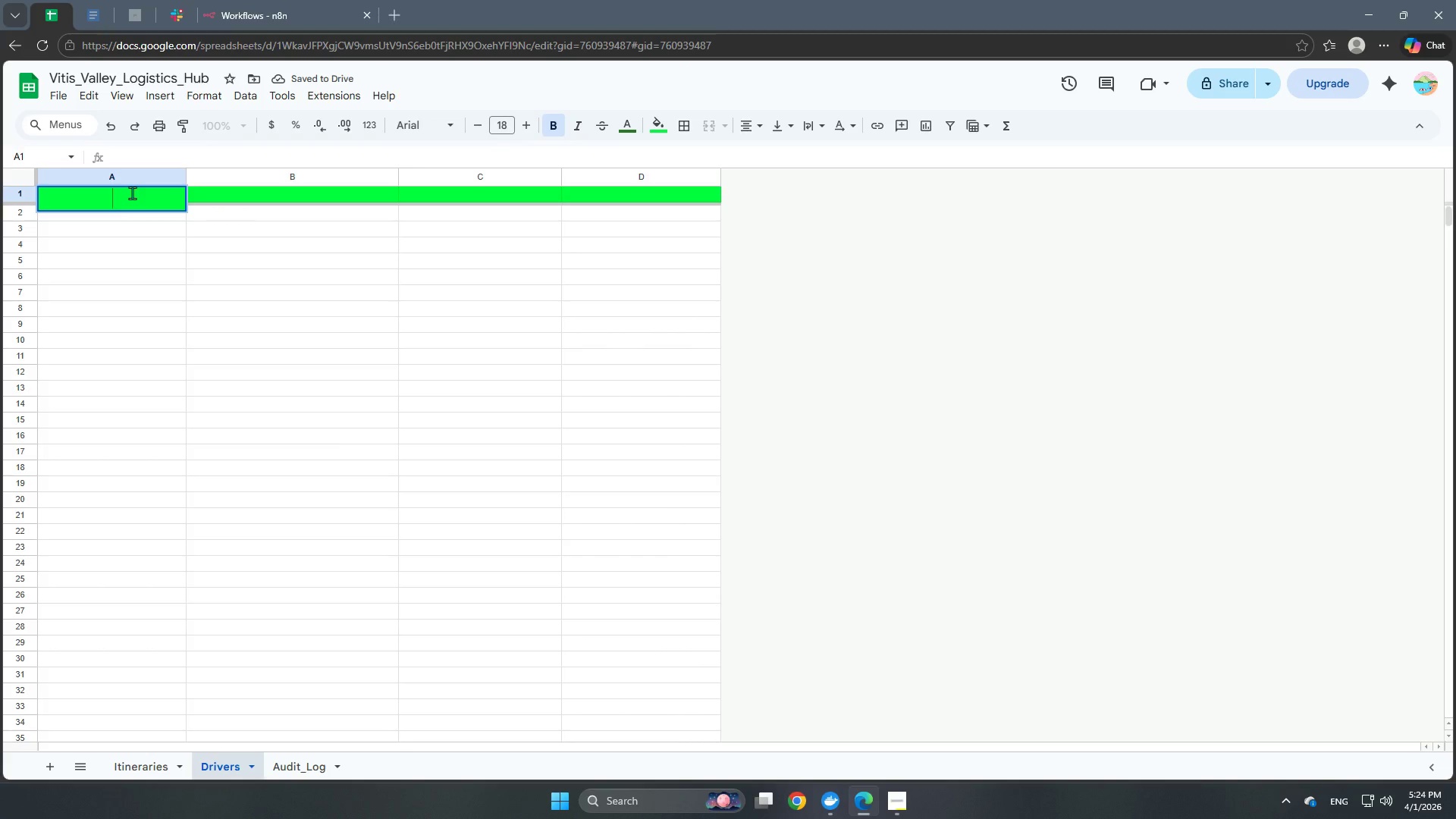 
type(Driver_ID)
 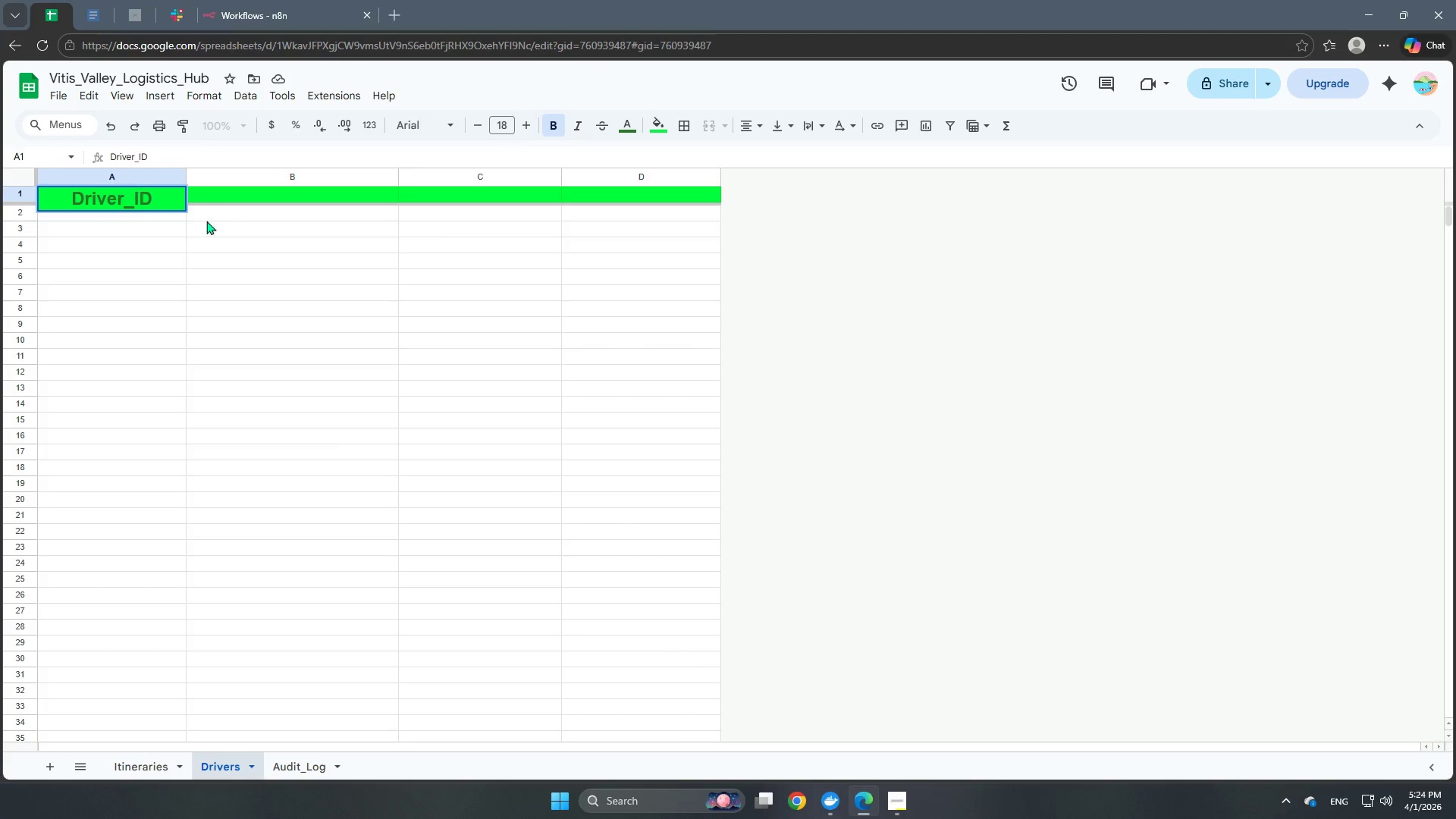 
left_click([251, 196])
 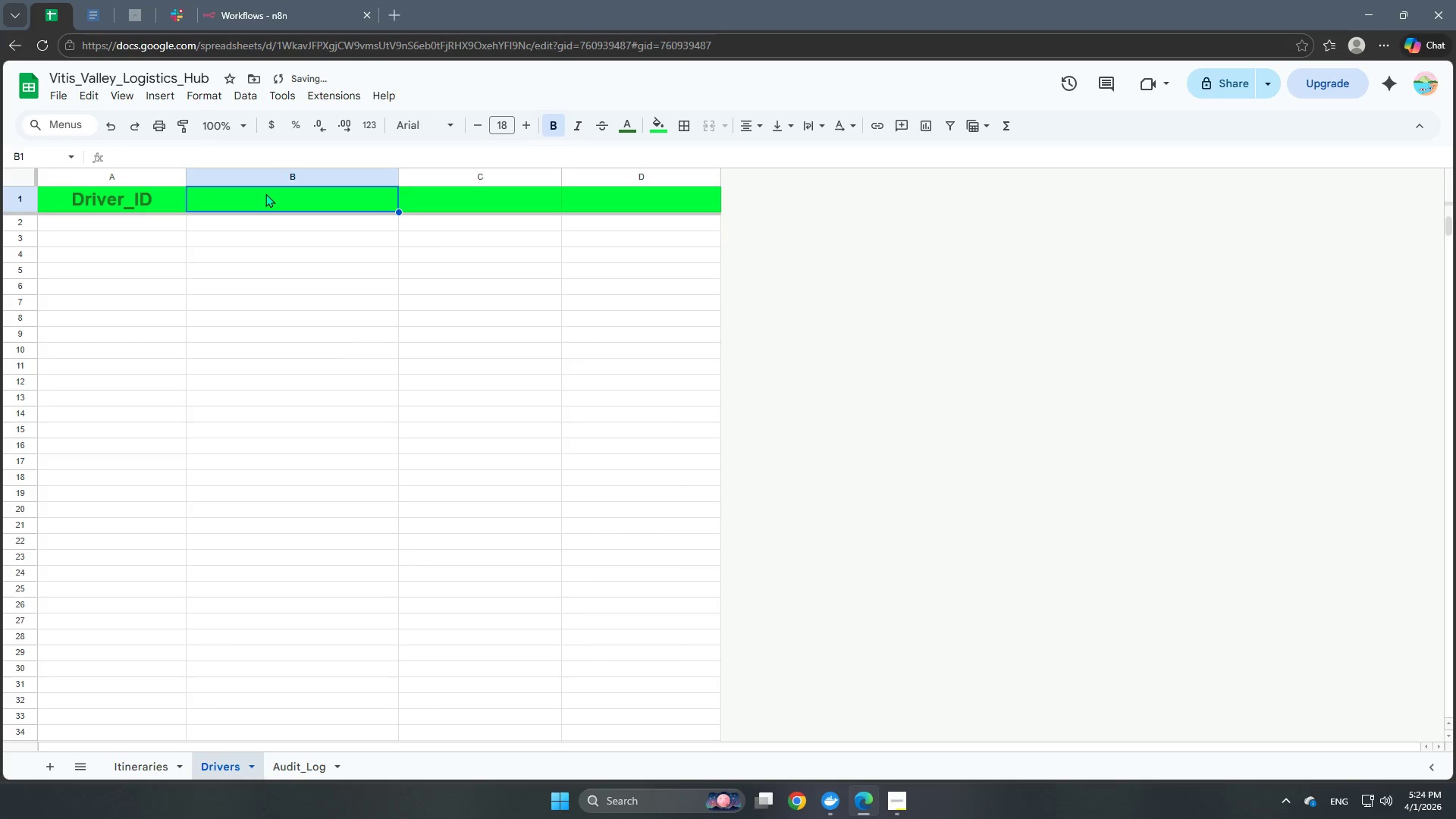 
double_click([265, 193])
 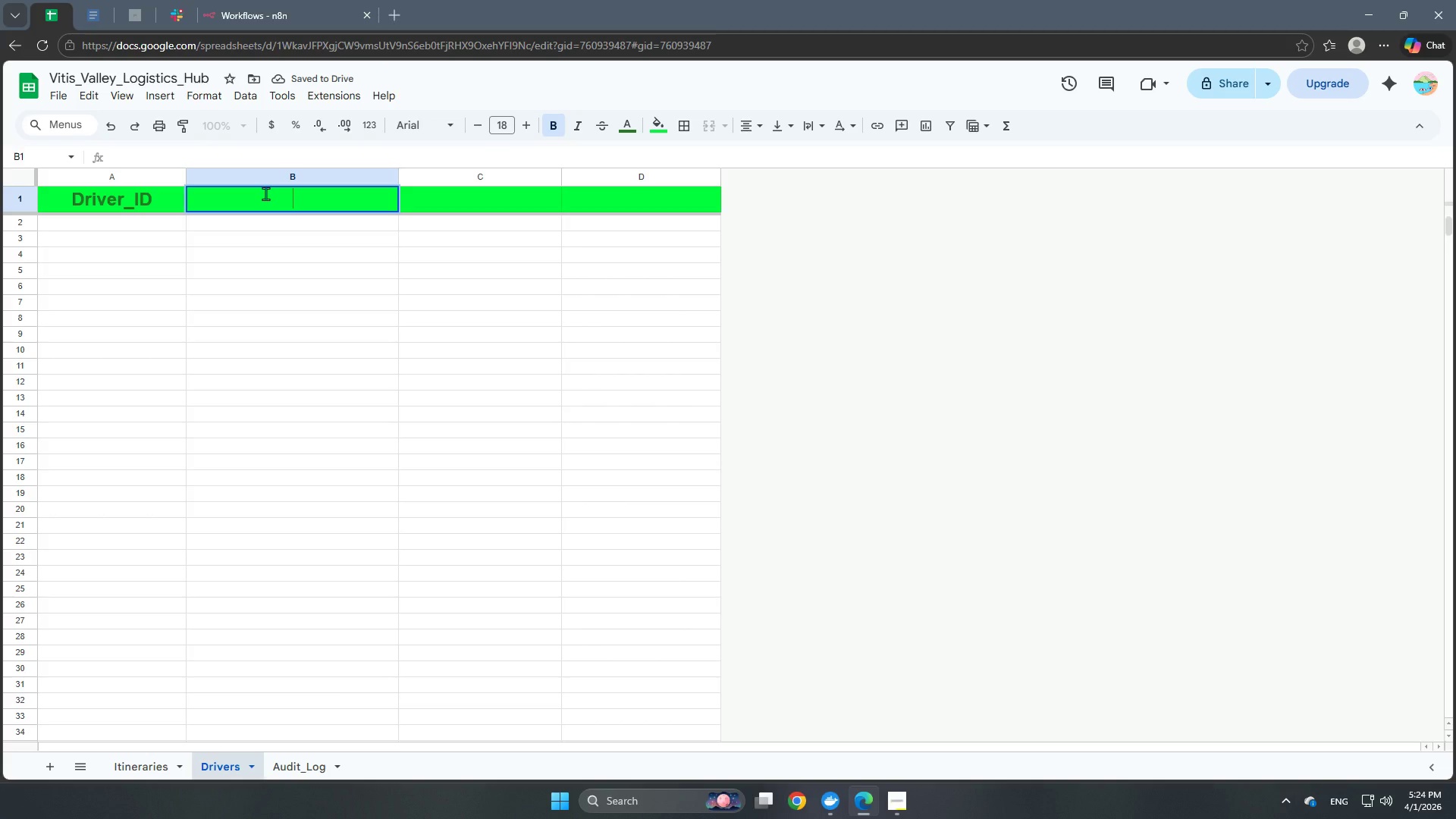 
type(Drivwer)
key(Backspace)
key(Backspace)
key(Backspace)
type(er_Name)
 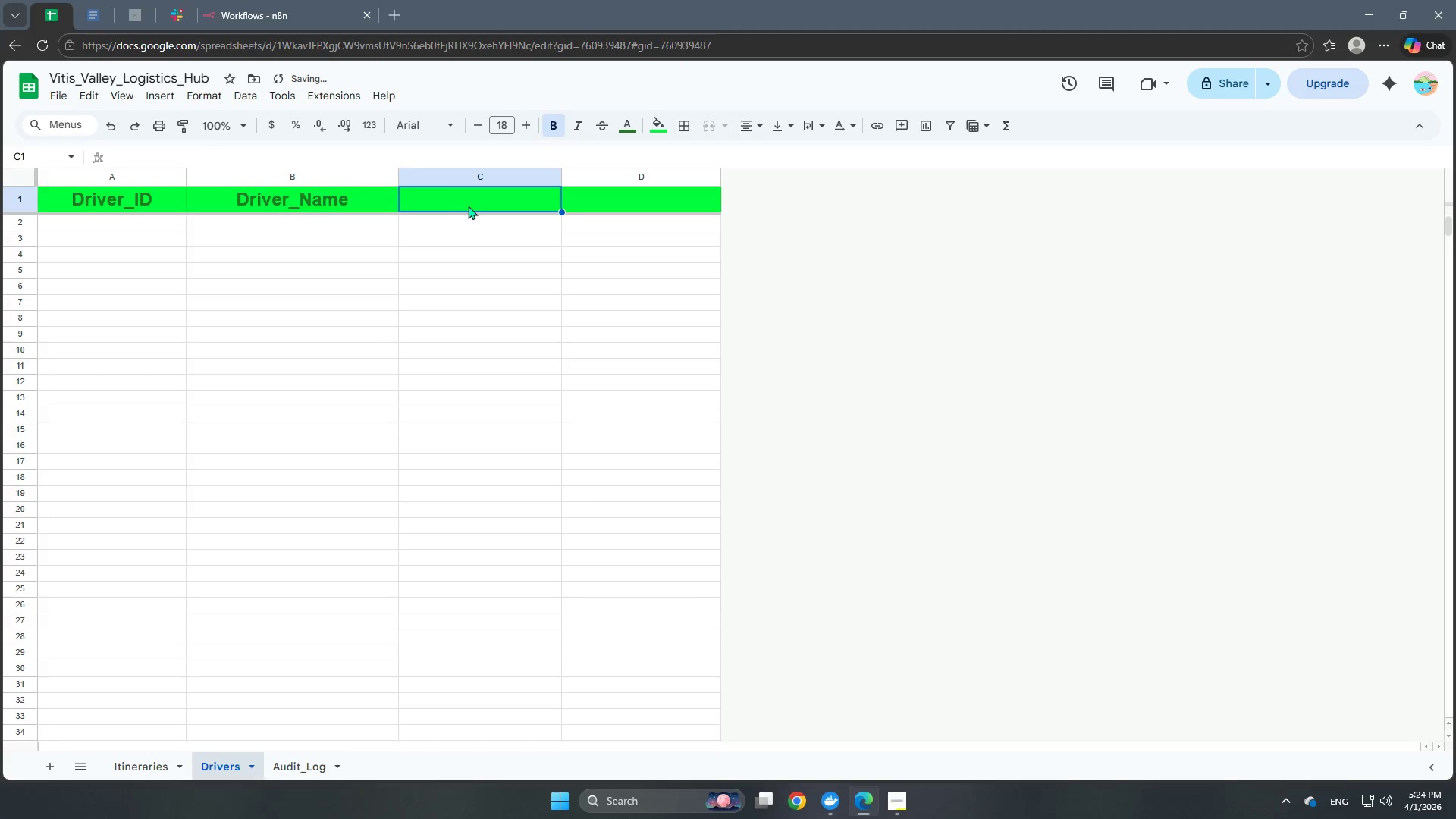 
double_click([469, 206])
 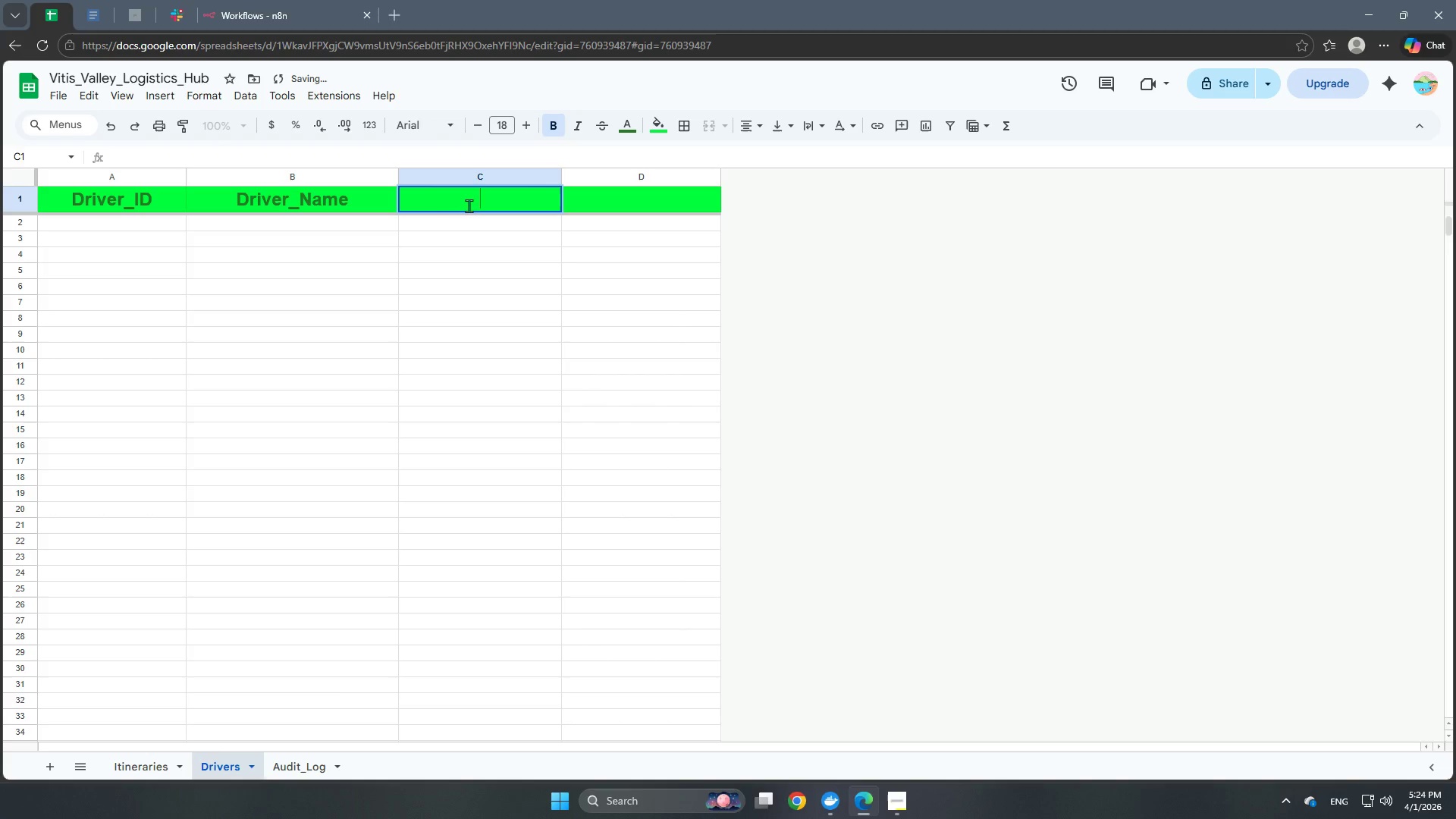 
triple_click([469, 206])
 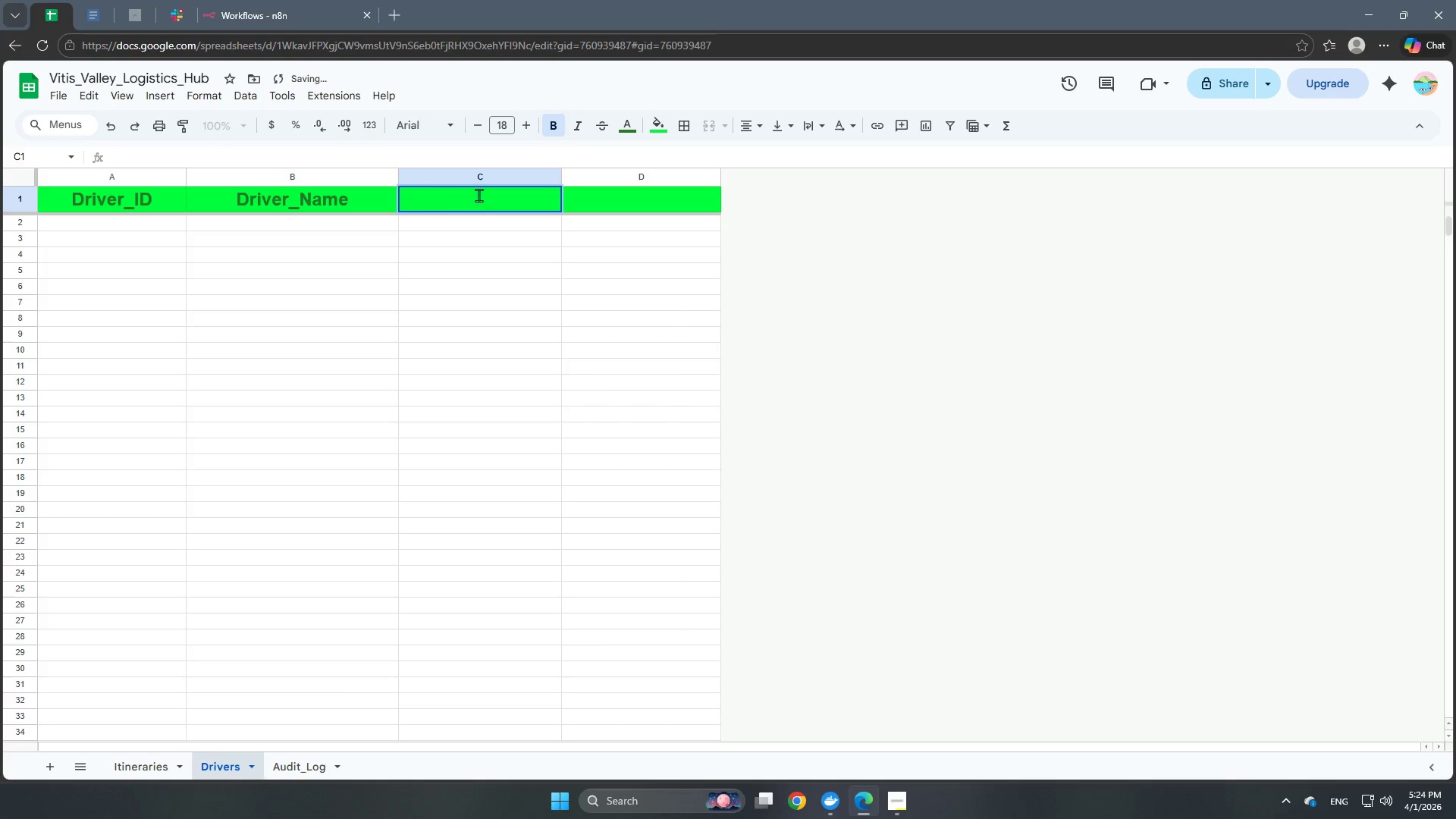 
left_click([480, 195])
 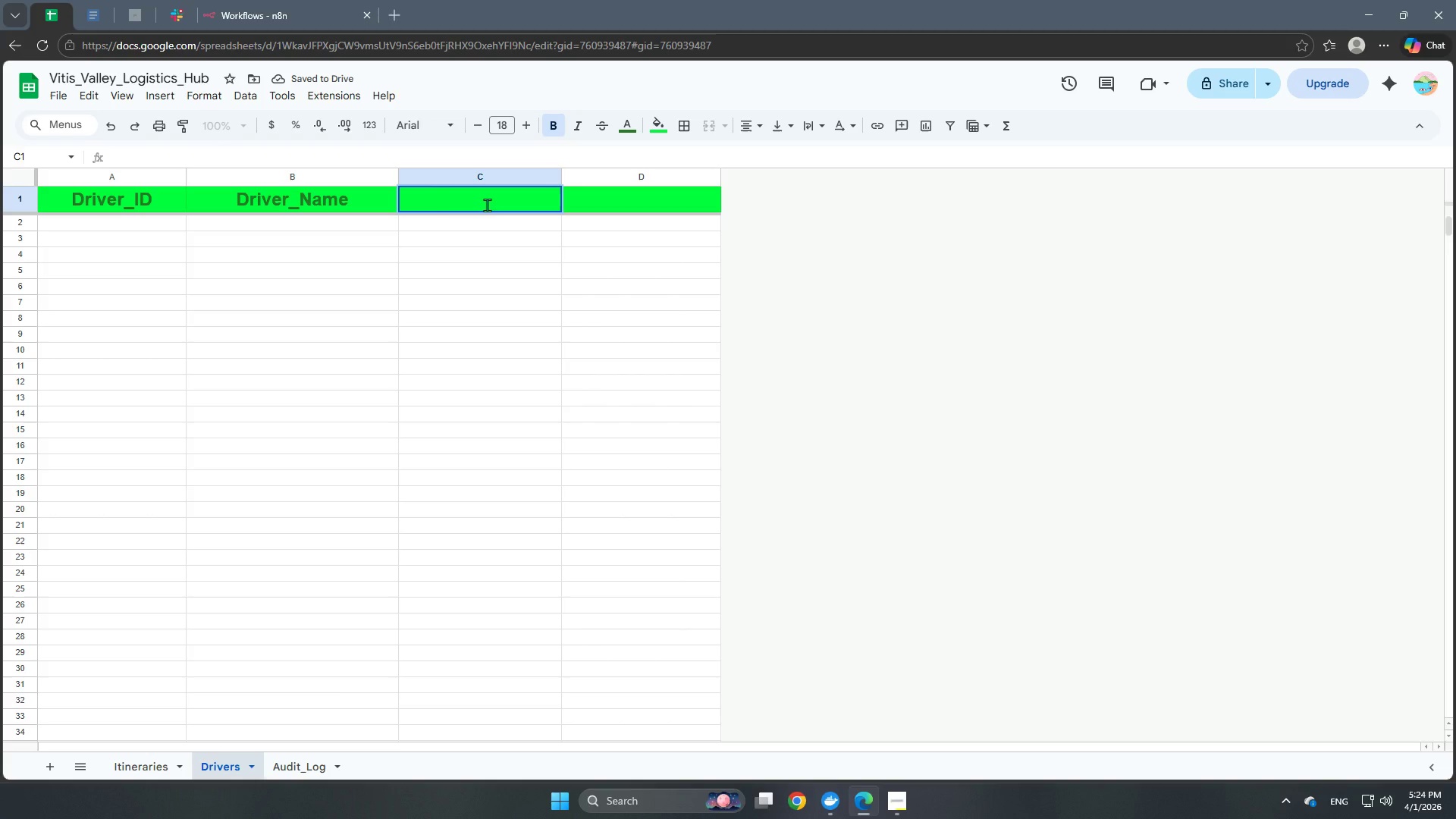 
type(Telegram_C)
key(Backspace)
type(ID)
 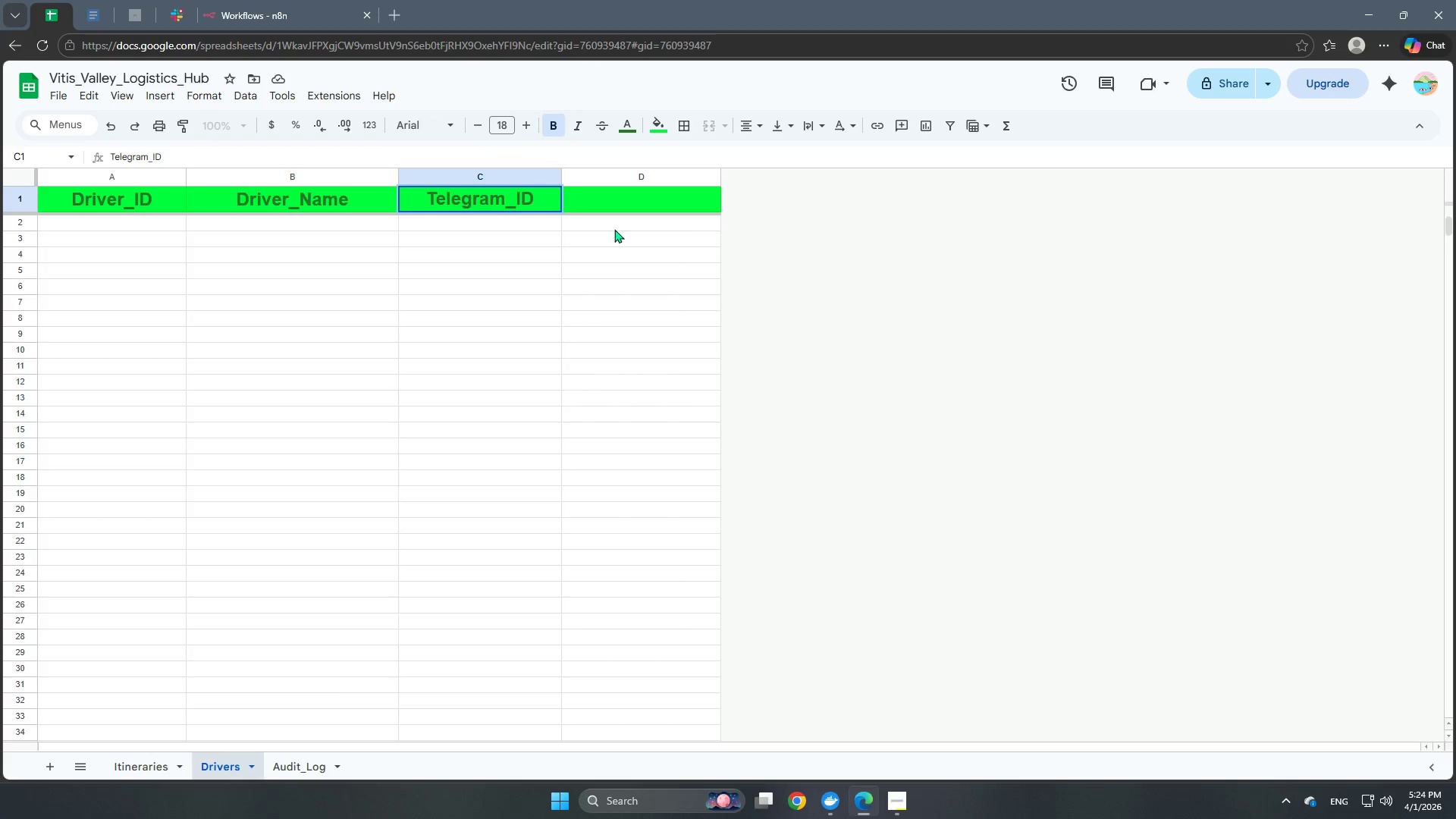 
left_click([645, 209])
 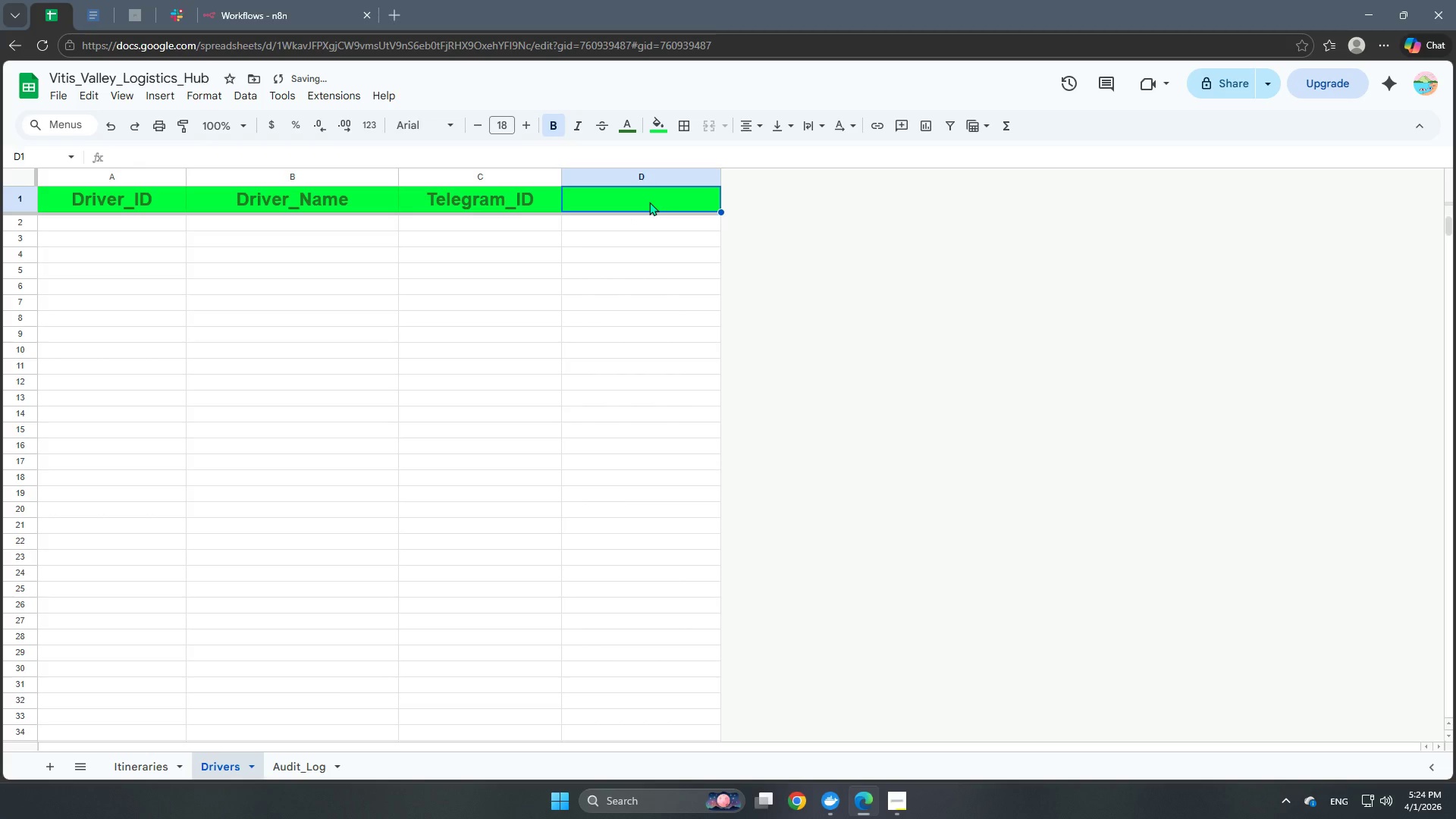 
double_click([649, 202])
 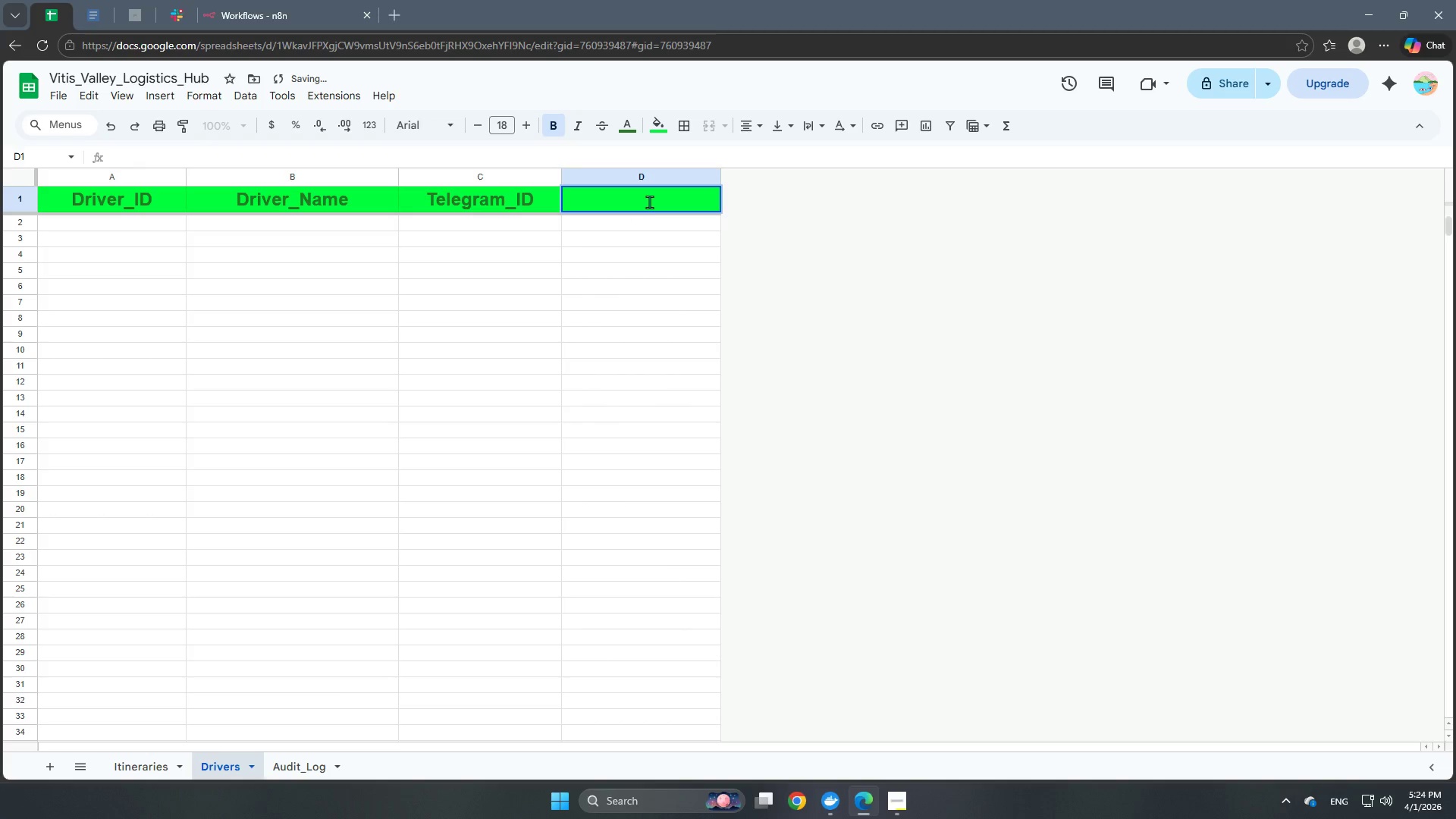 
type(Statis)
 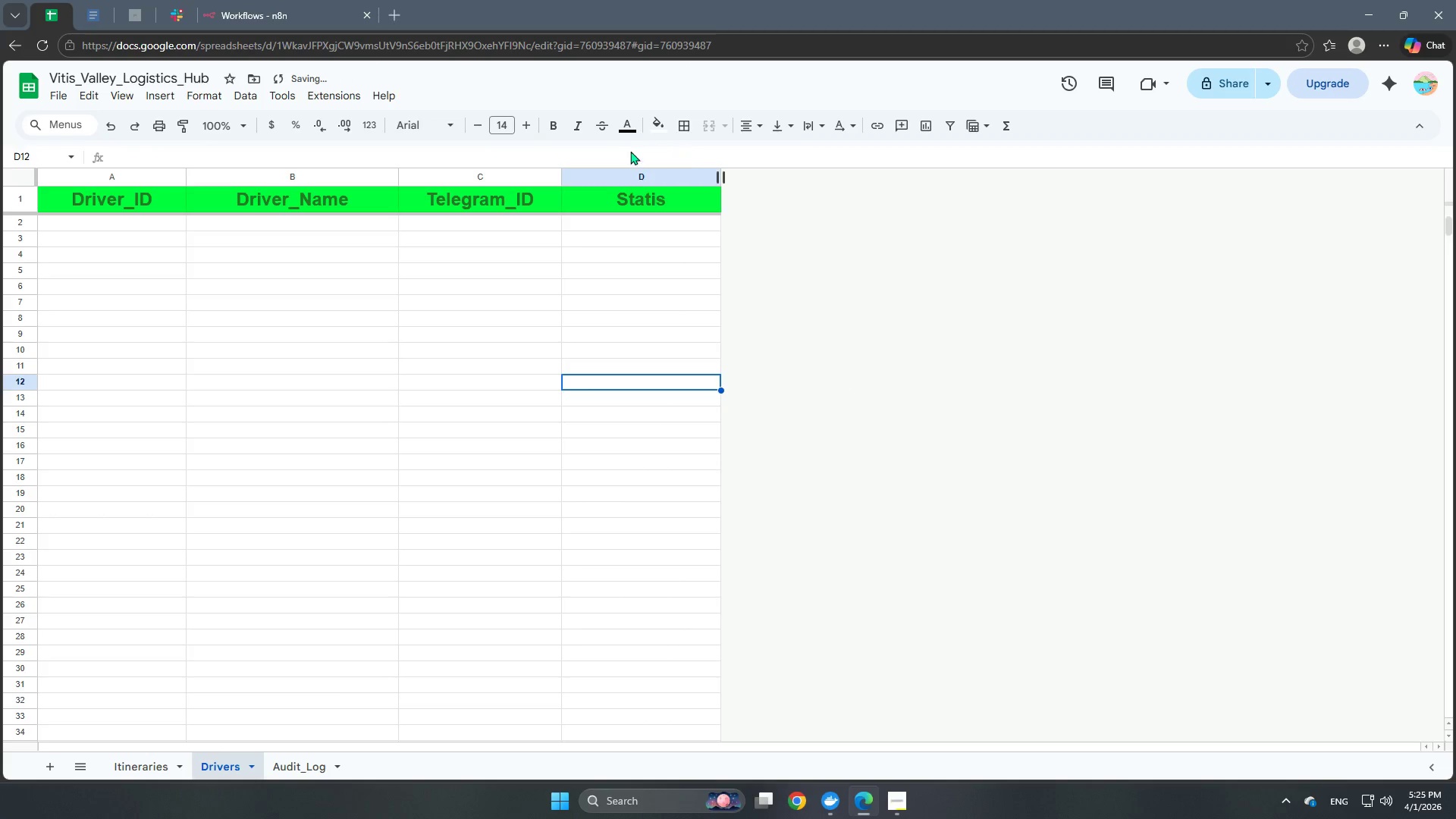 
double_click([637, 198])
 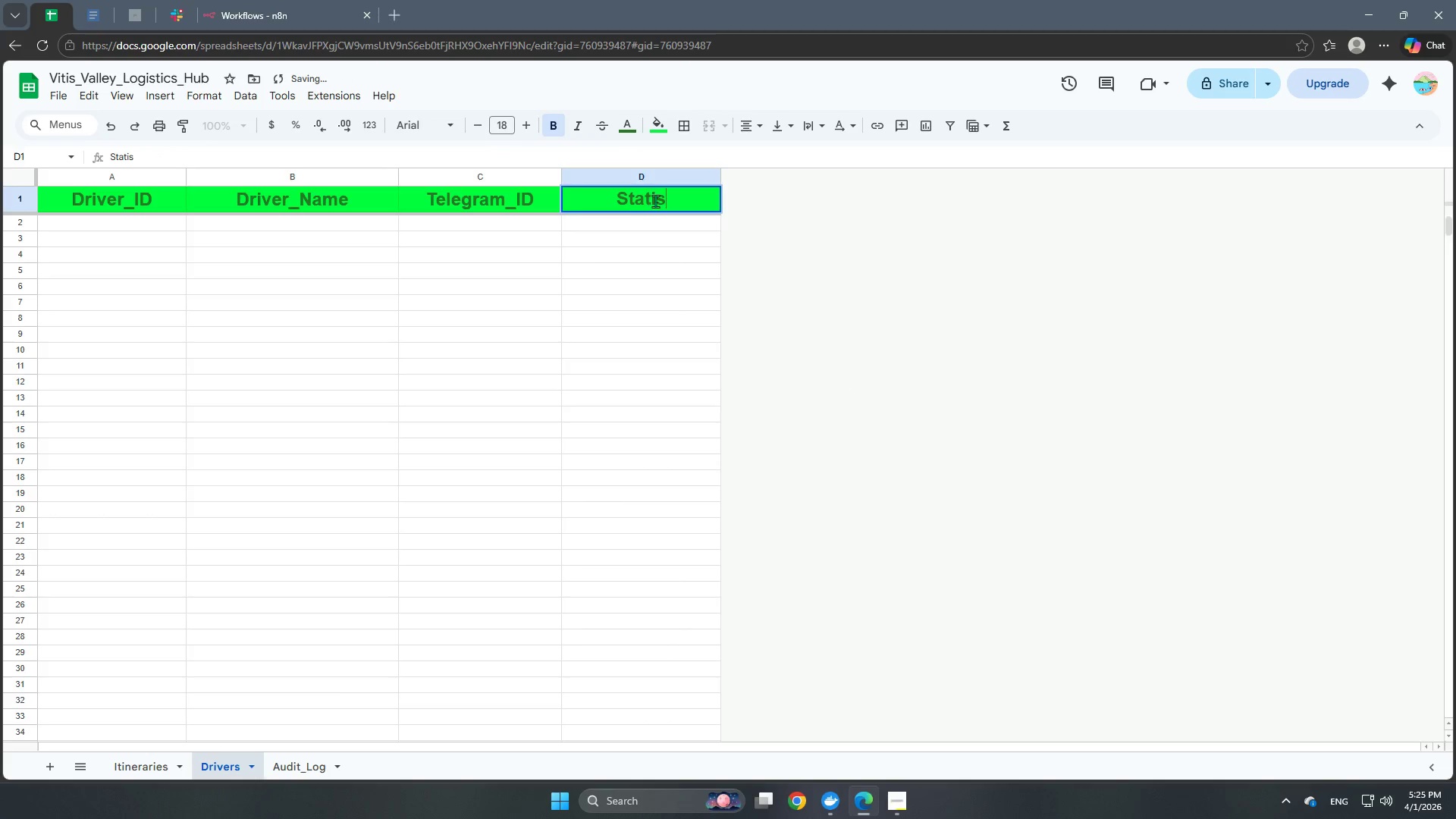 
left_click([655, 202])
 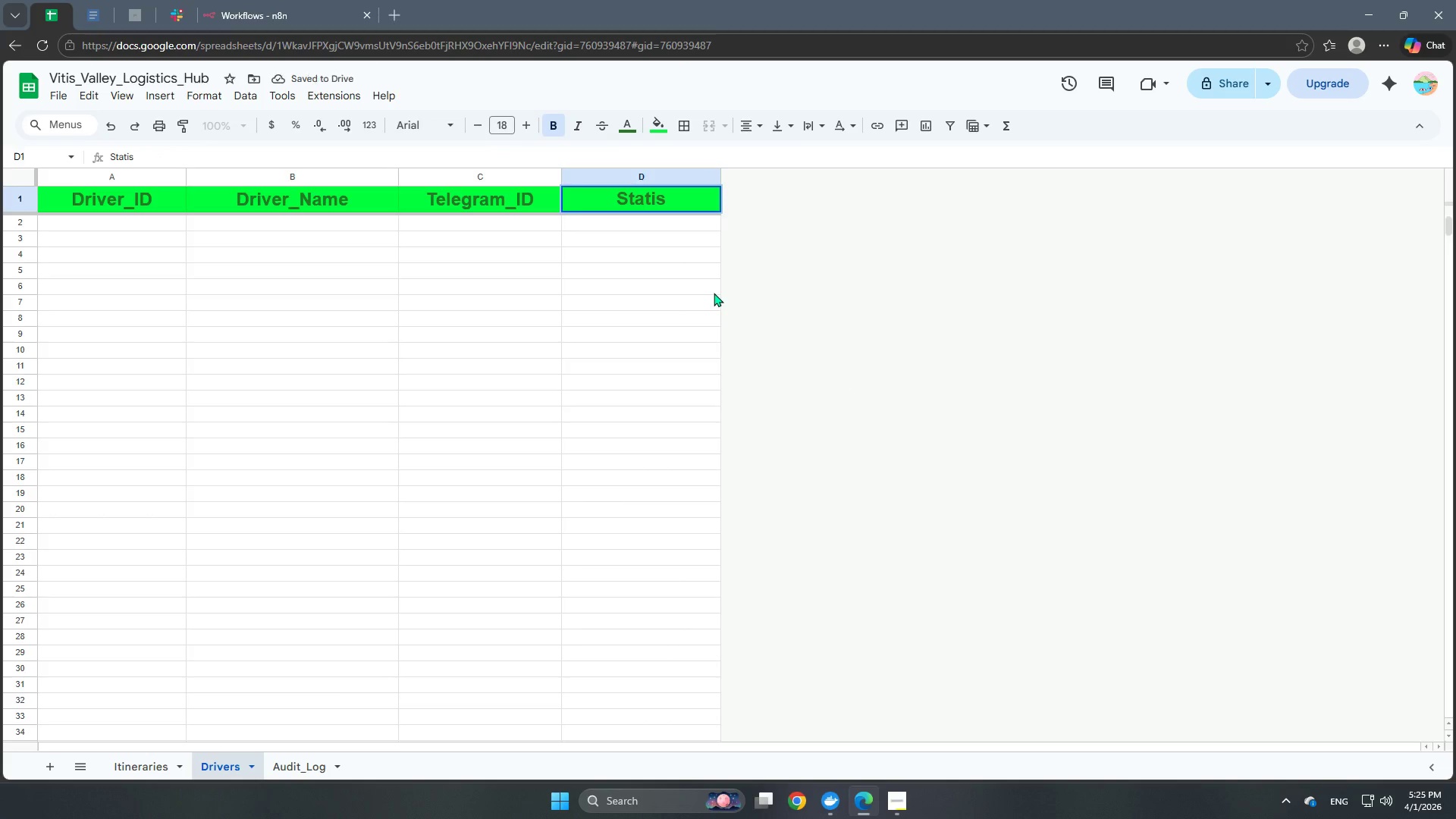 
key(Backspace)
 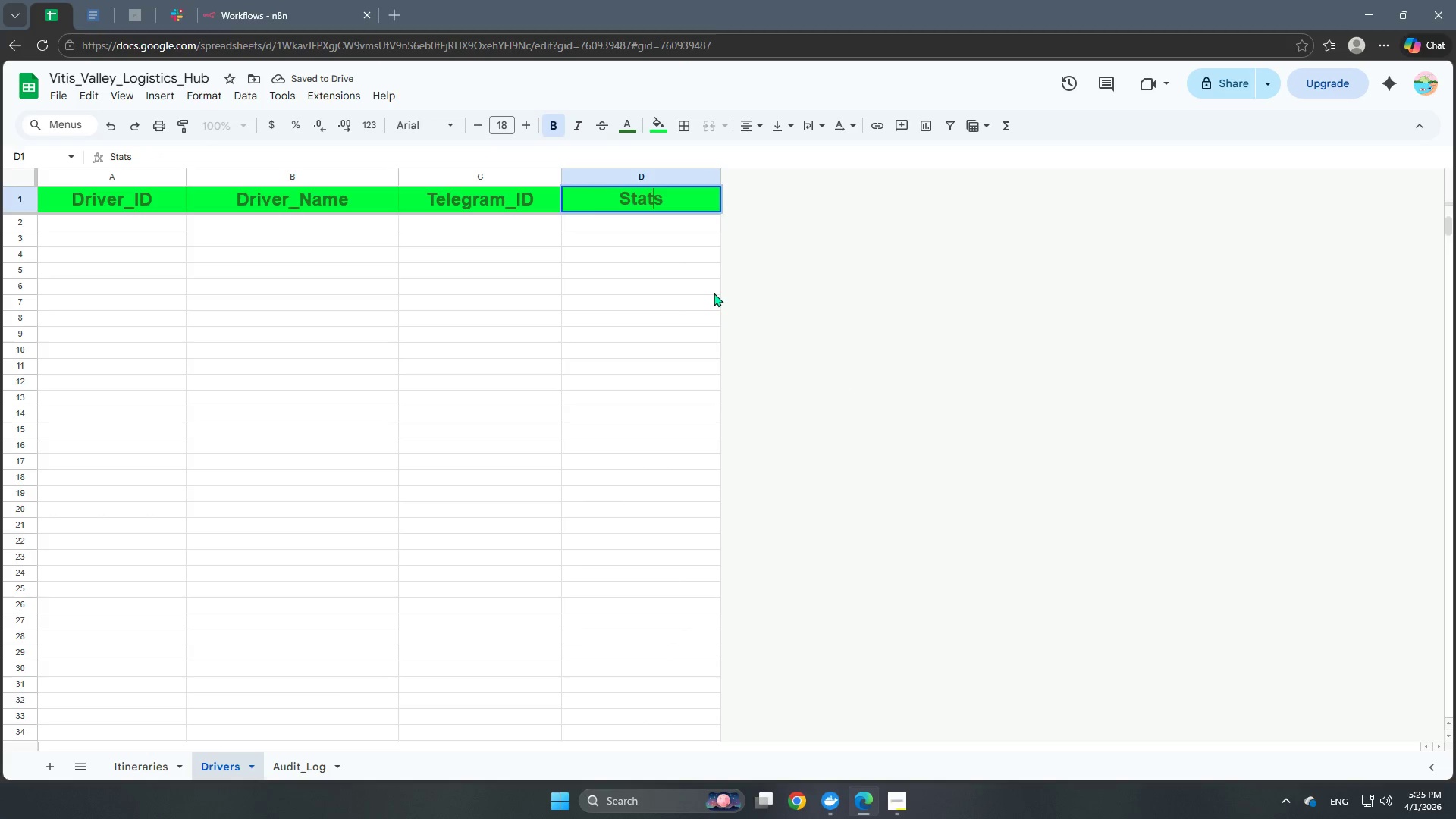 
key(U)
 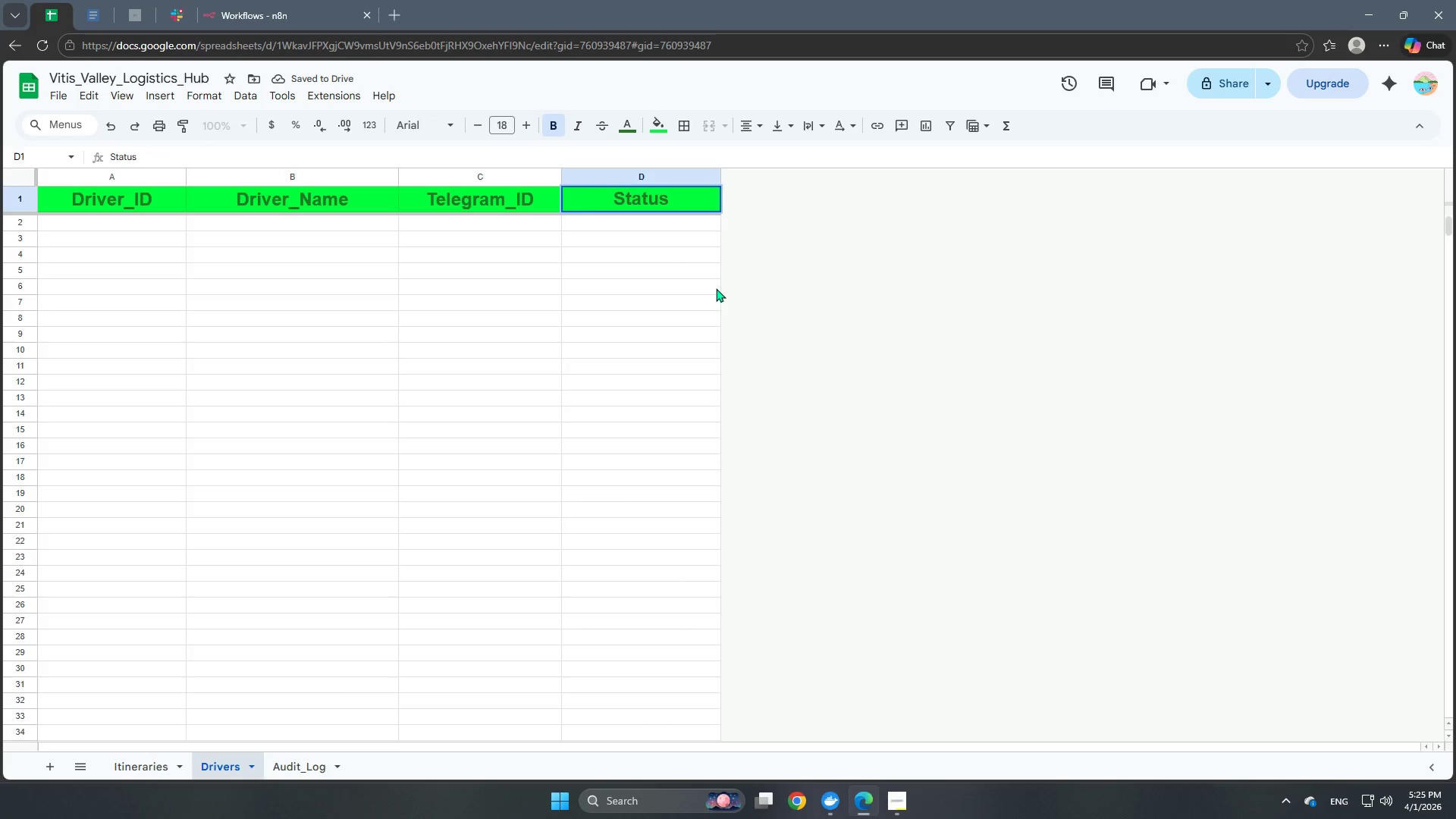 
left_click([921, 300])
 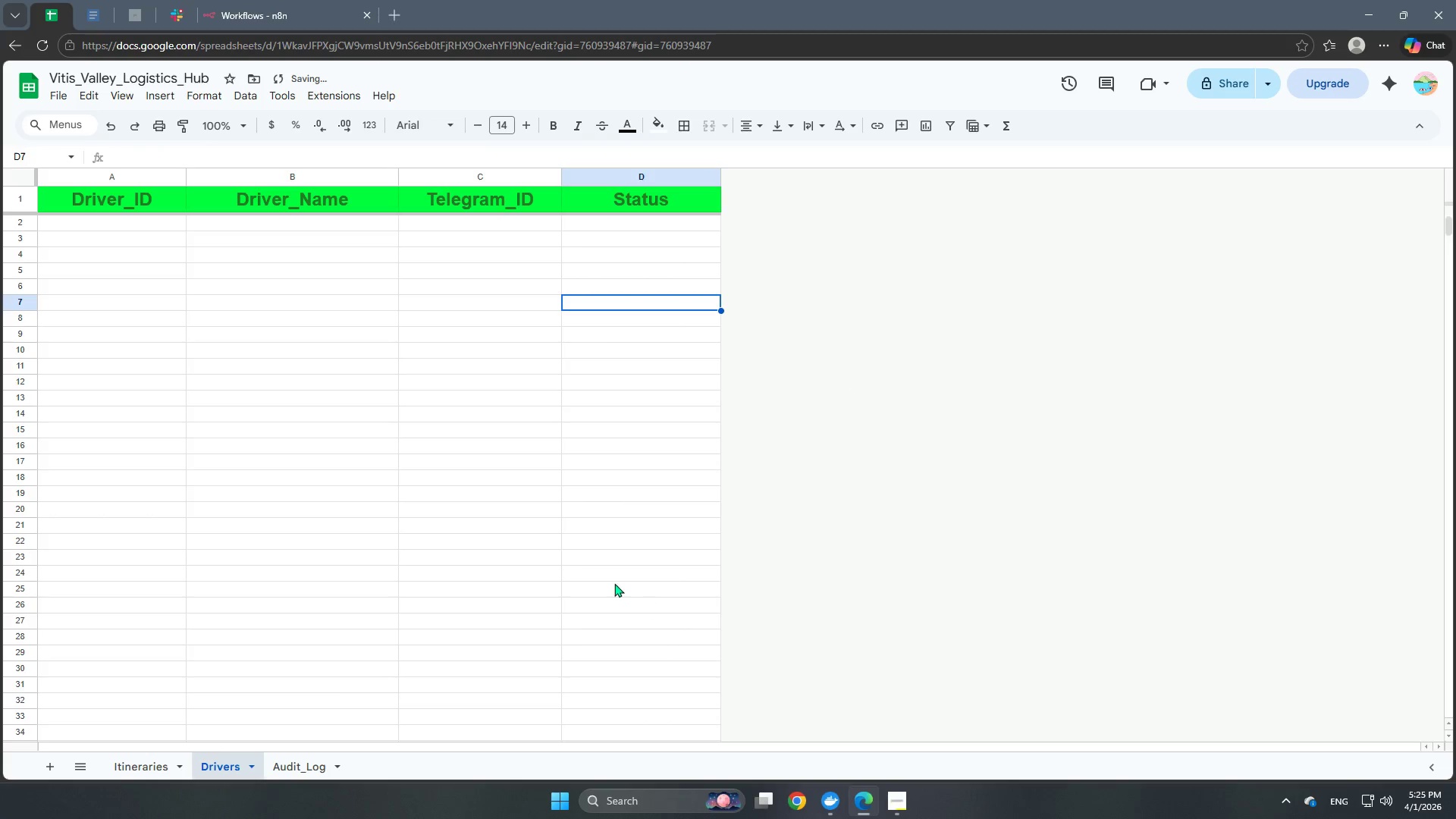 
scroll: coordinate [588, 544], scroll_direction: up, amount: 2.0
 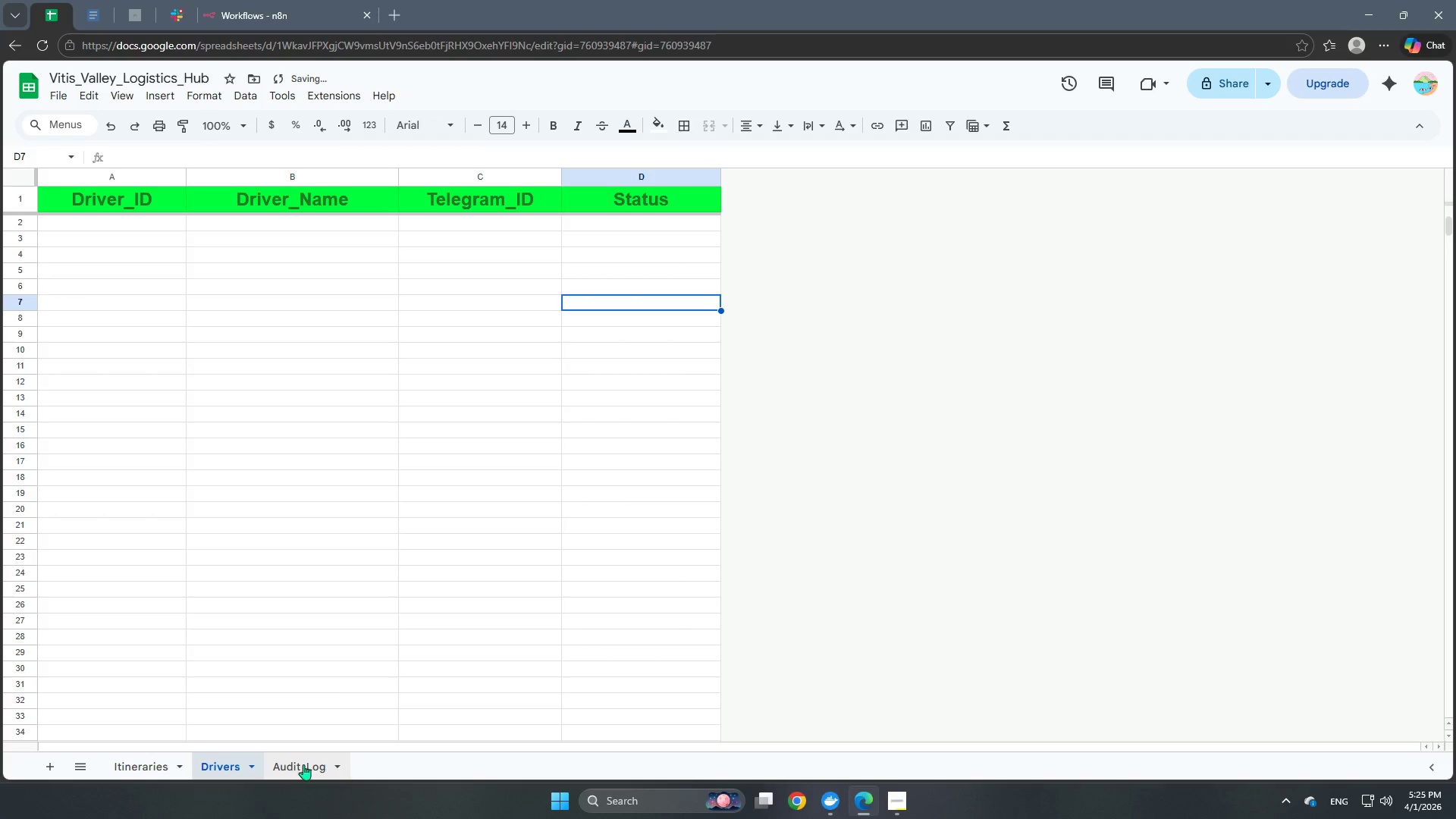 
left_click([295, 764])
 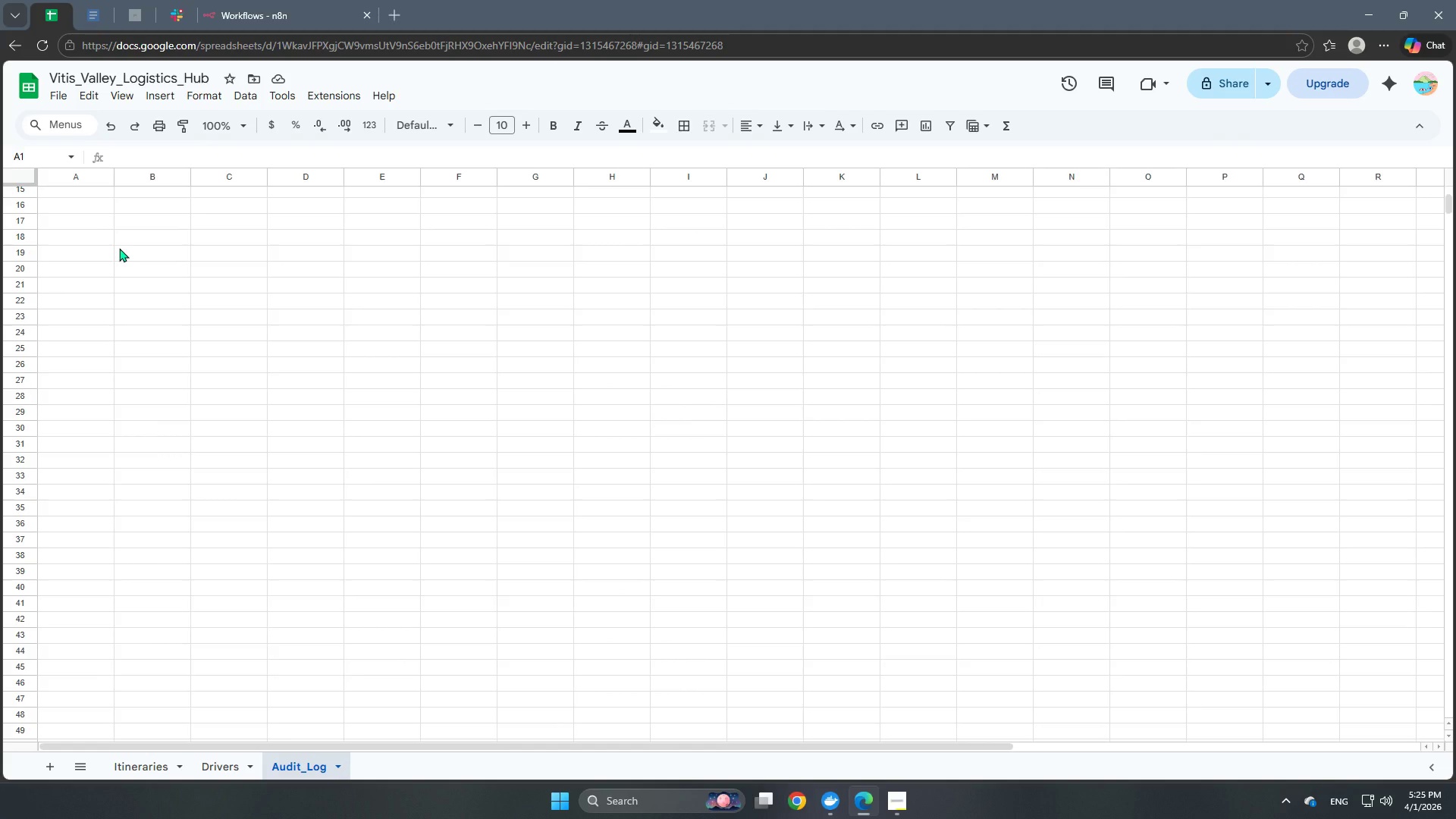 
wait(5.86)
 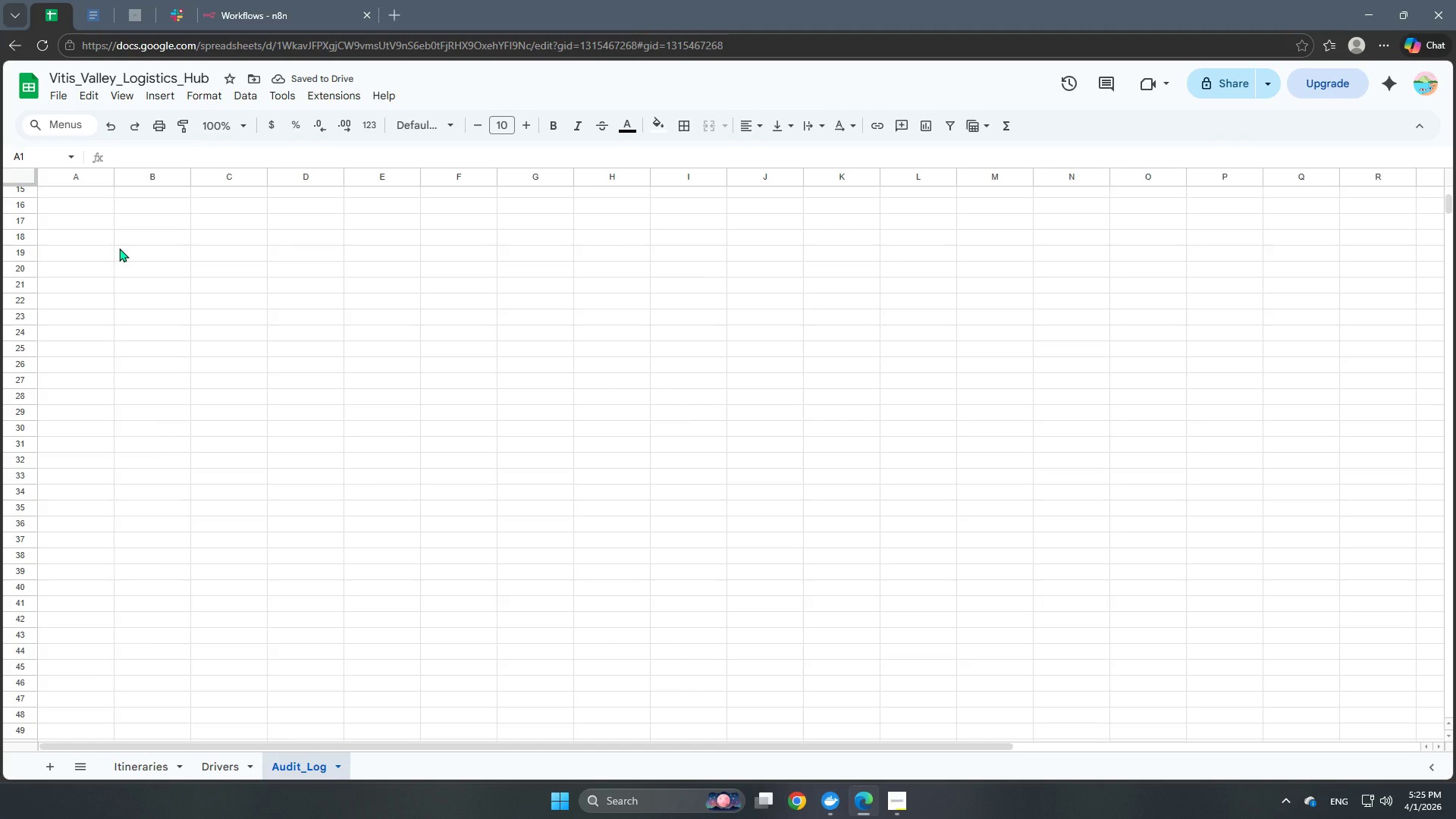 
left_click([284, 178])
 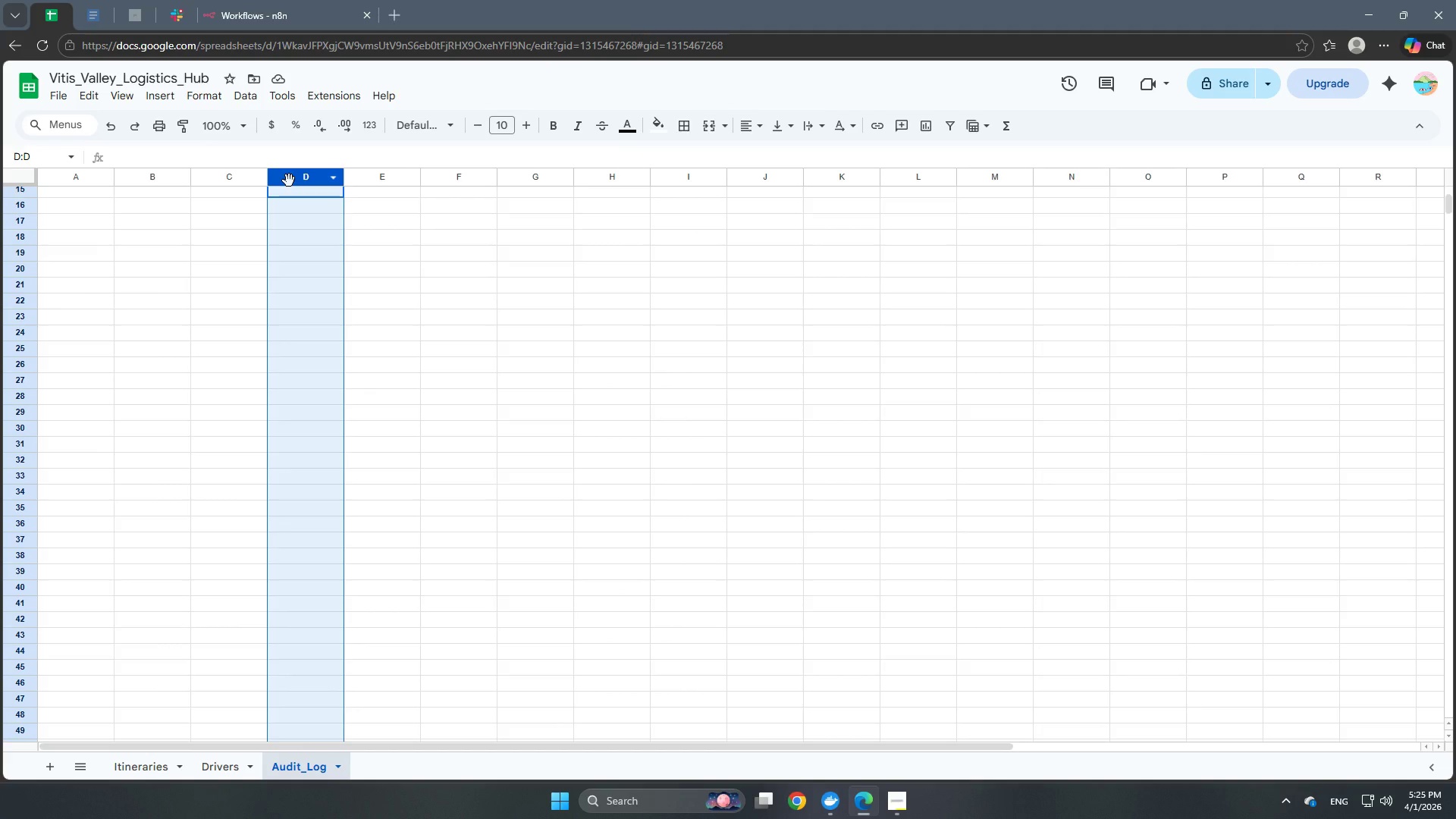 
hold_key(key=ArrowRight, duration=1.5)
 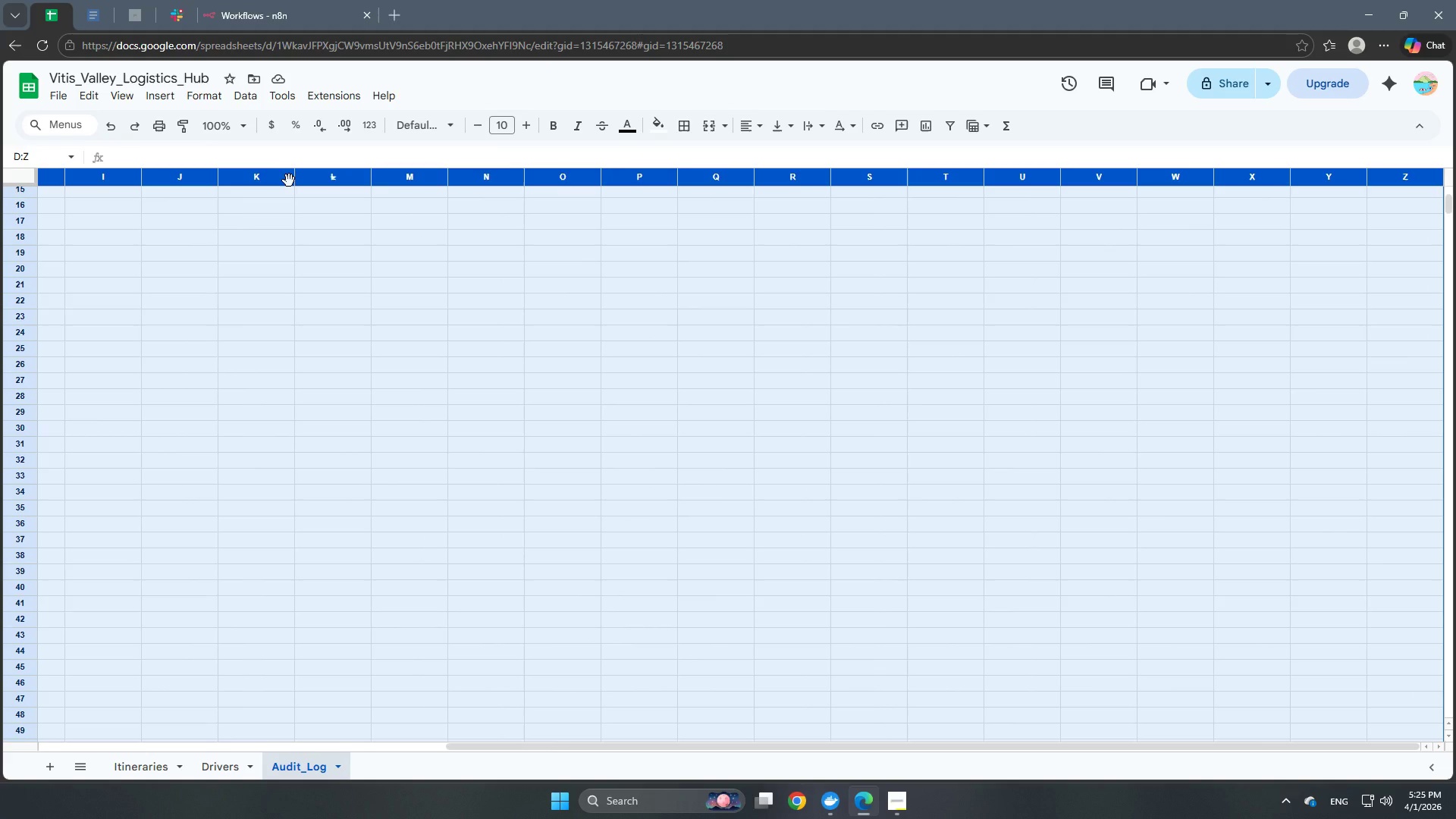 
hold_key(key=ArrowRight, duration=1.52)
 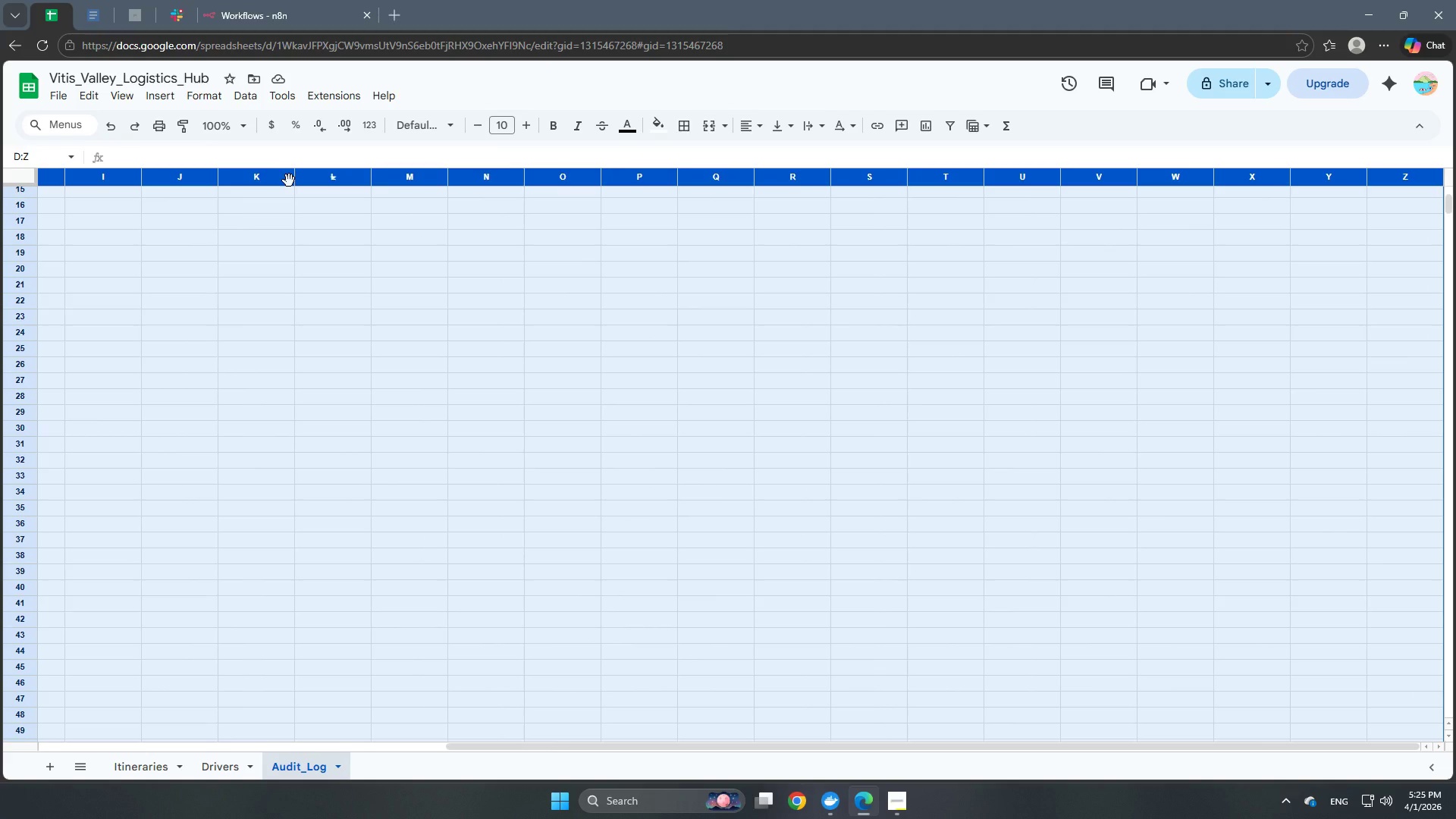 
key(Shift+ArrowRight)
 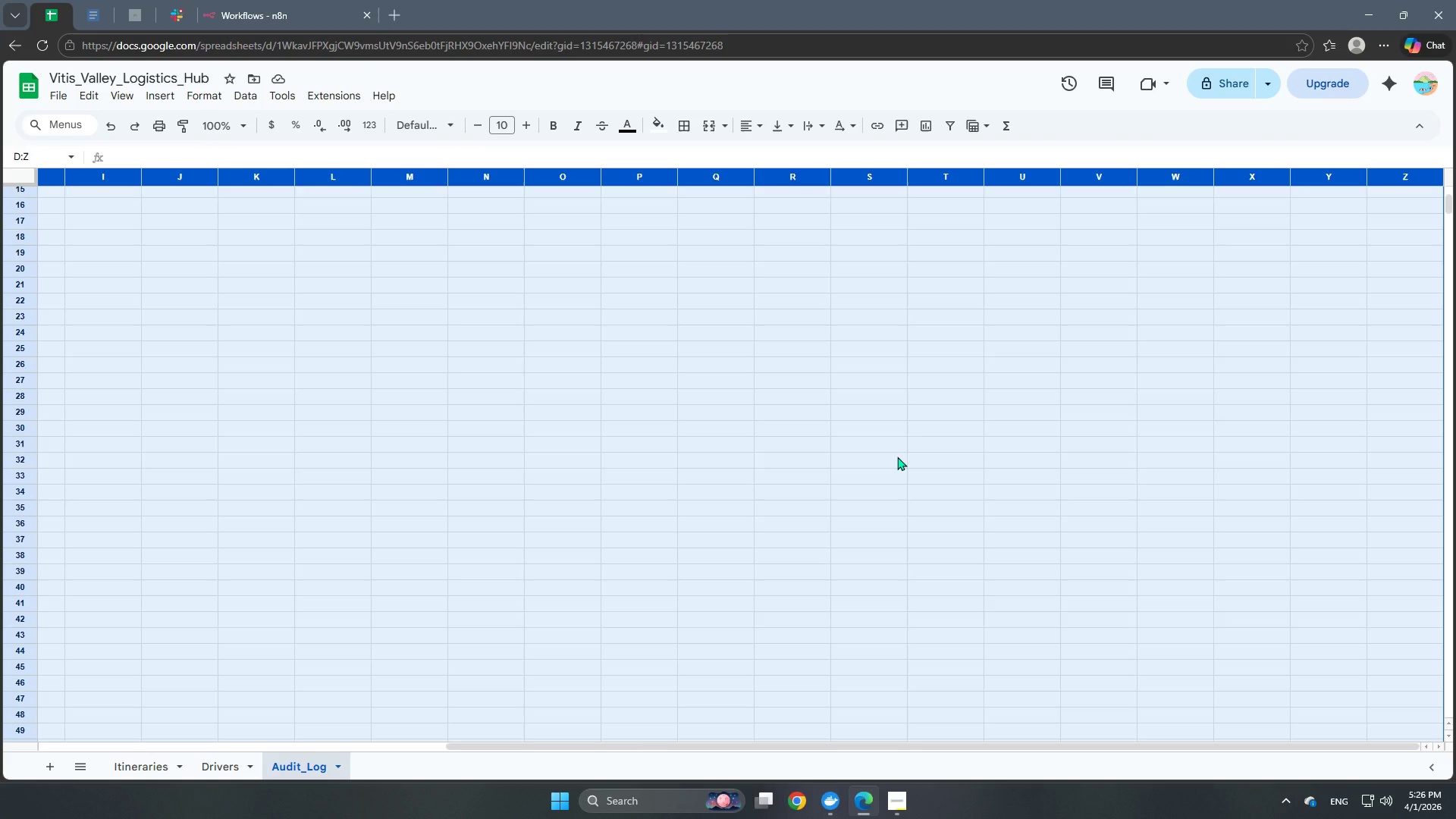 
wait(54.22)
 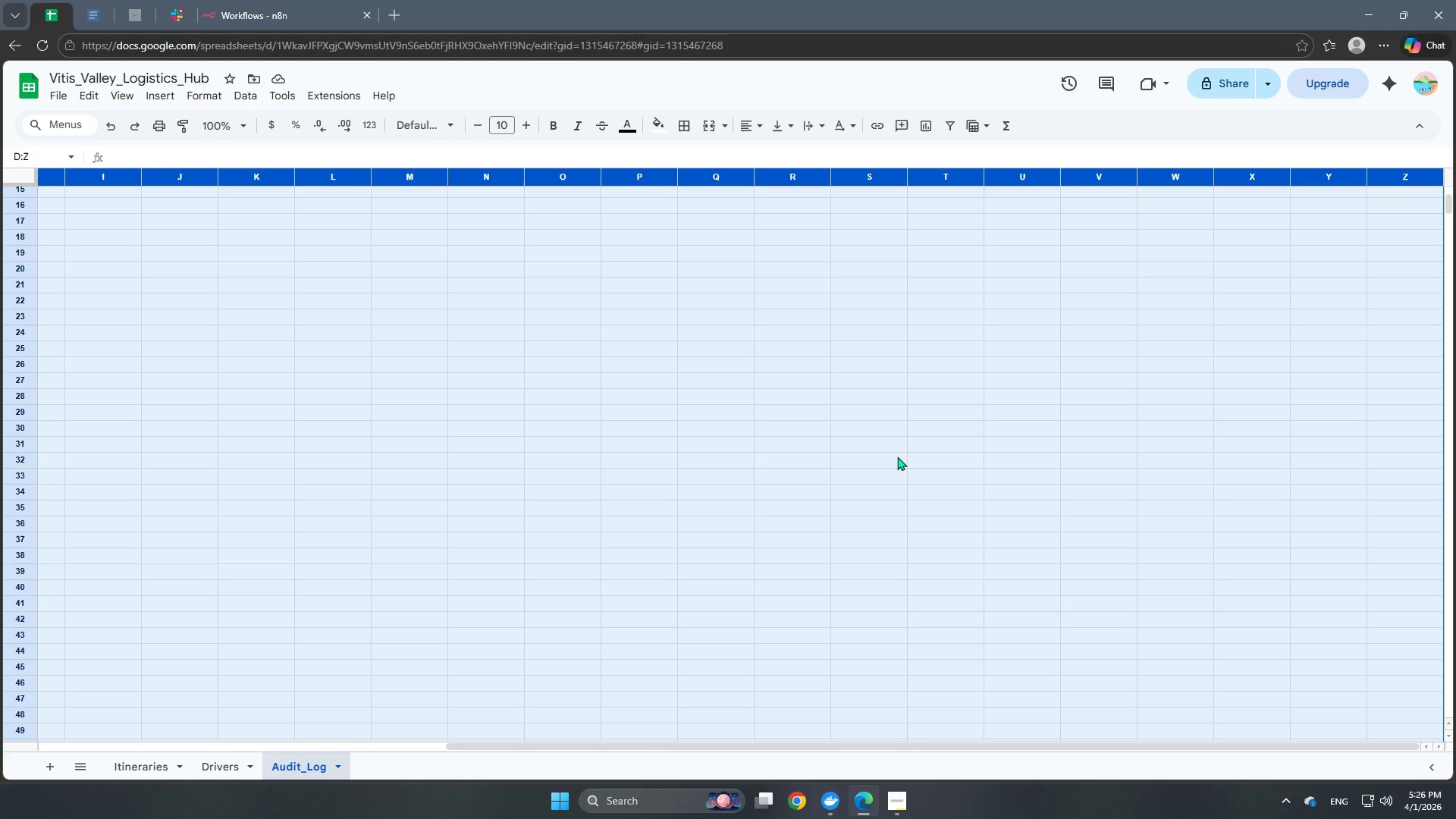 
left_click([767, 353])
 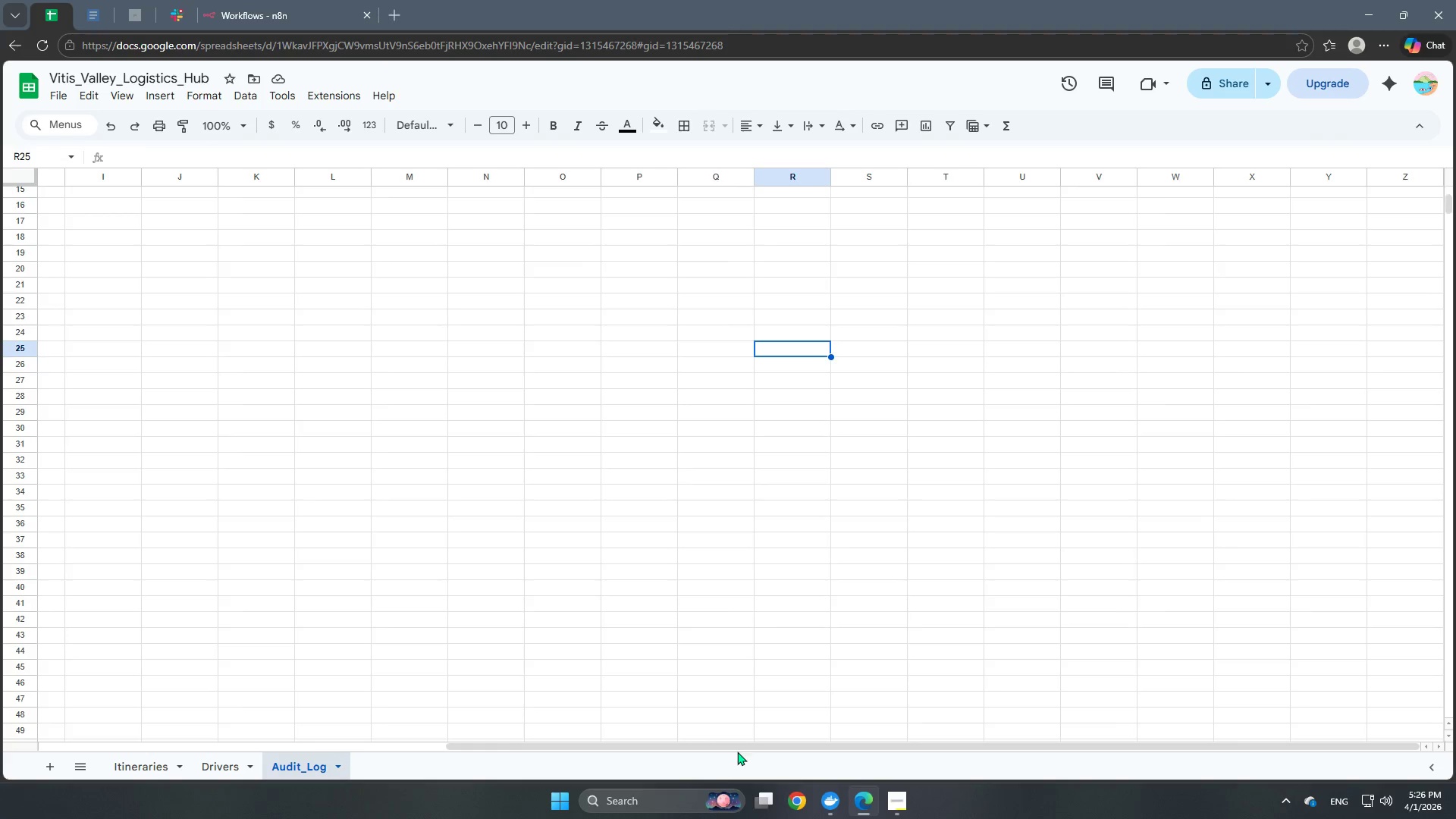 
left_click_drag(start_coordinate=[745, 748], to_coordinate=[26, 711])
 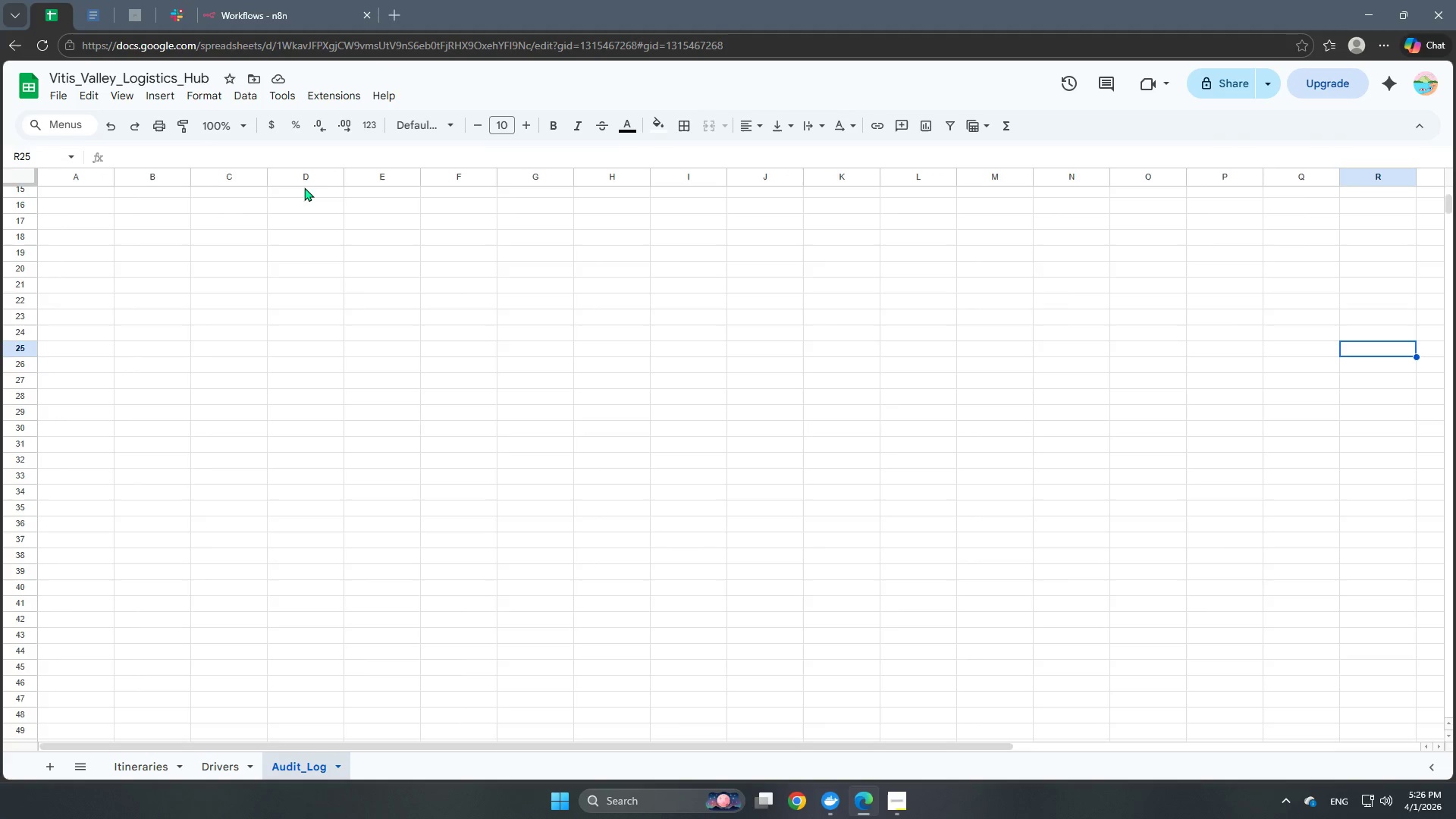 
left_click([316, 174])
 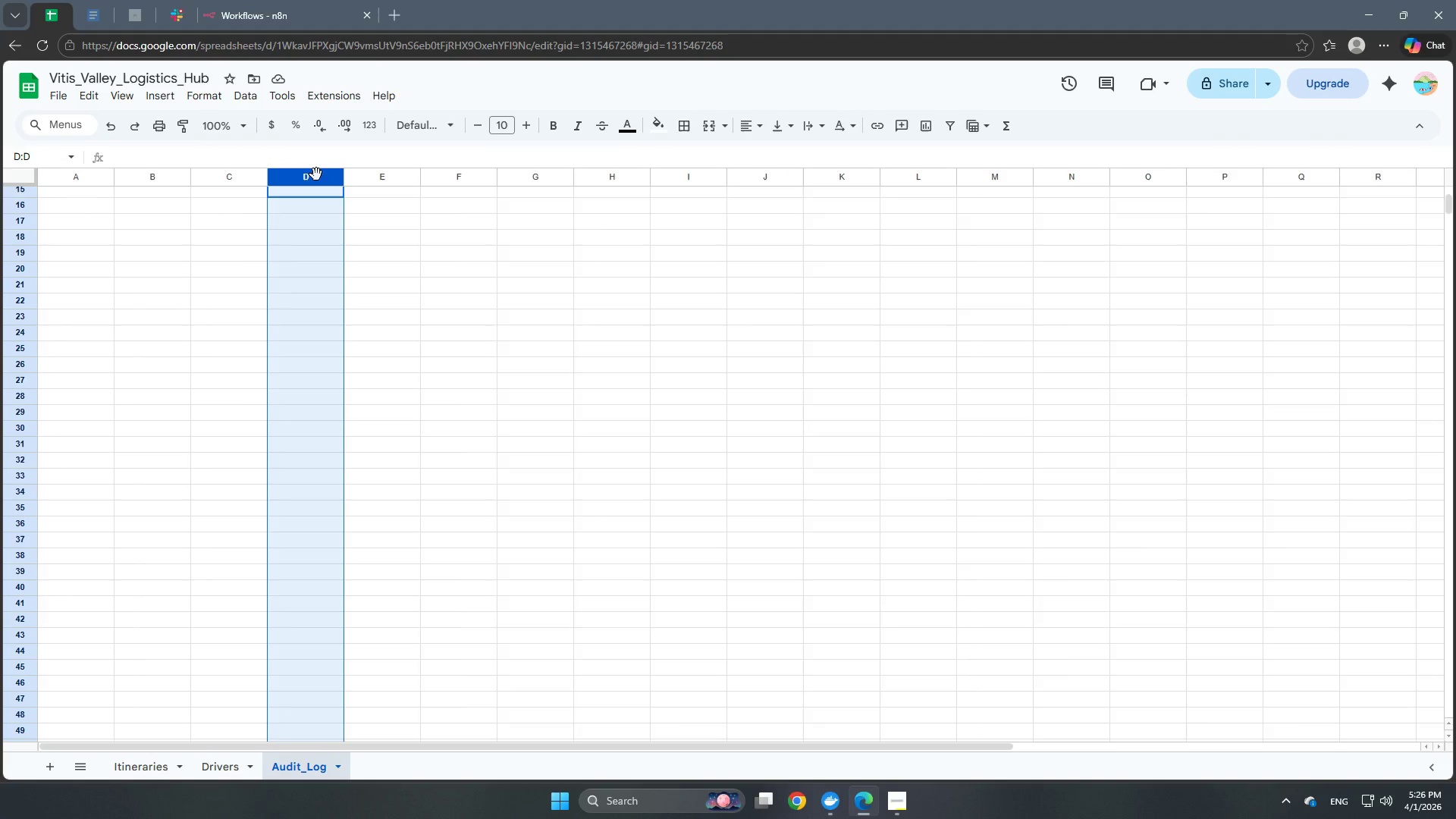 
hold_key(key=ShiftLeft, duration=3.06)
 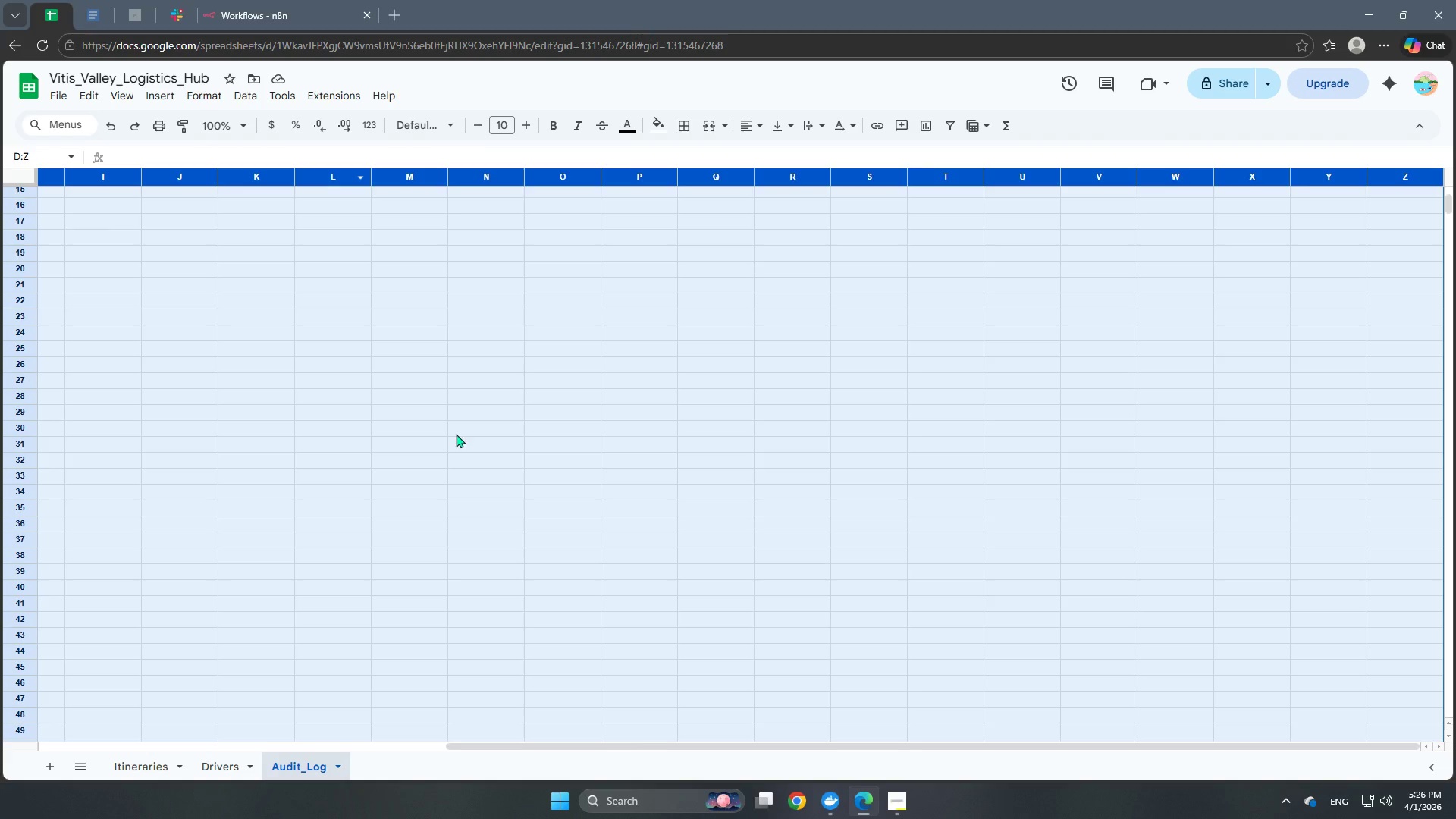 
hold_key(key=ArrowRight, duration=1.5)
 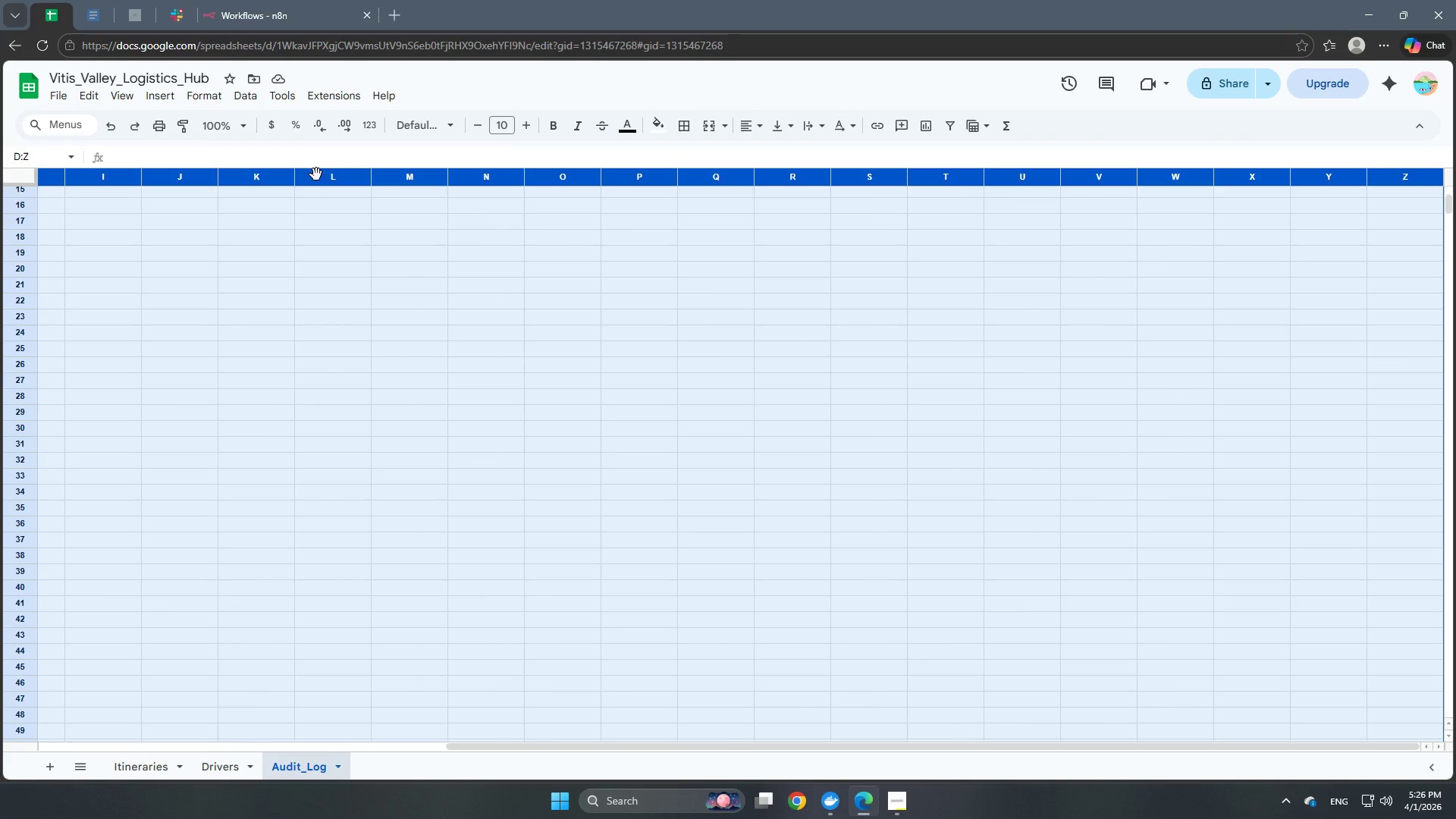 
hold_key(key=ArrowRight, duration=1.08)
 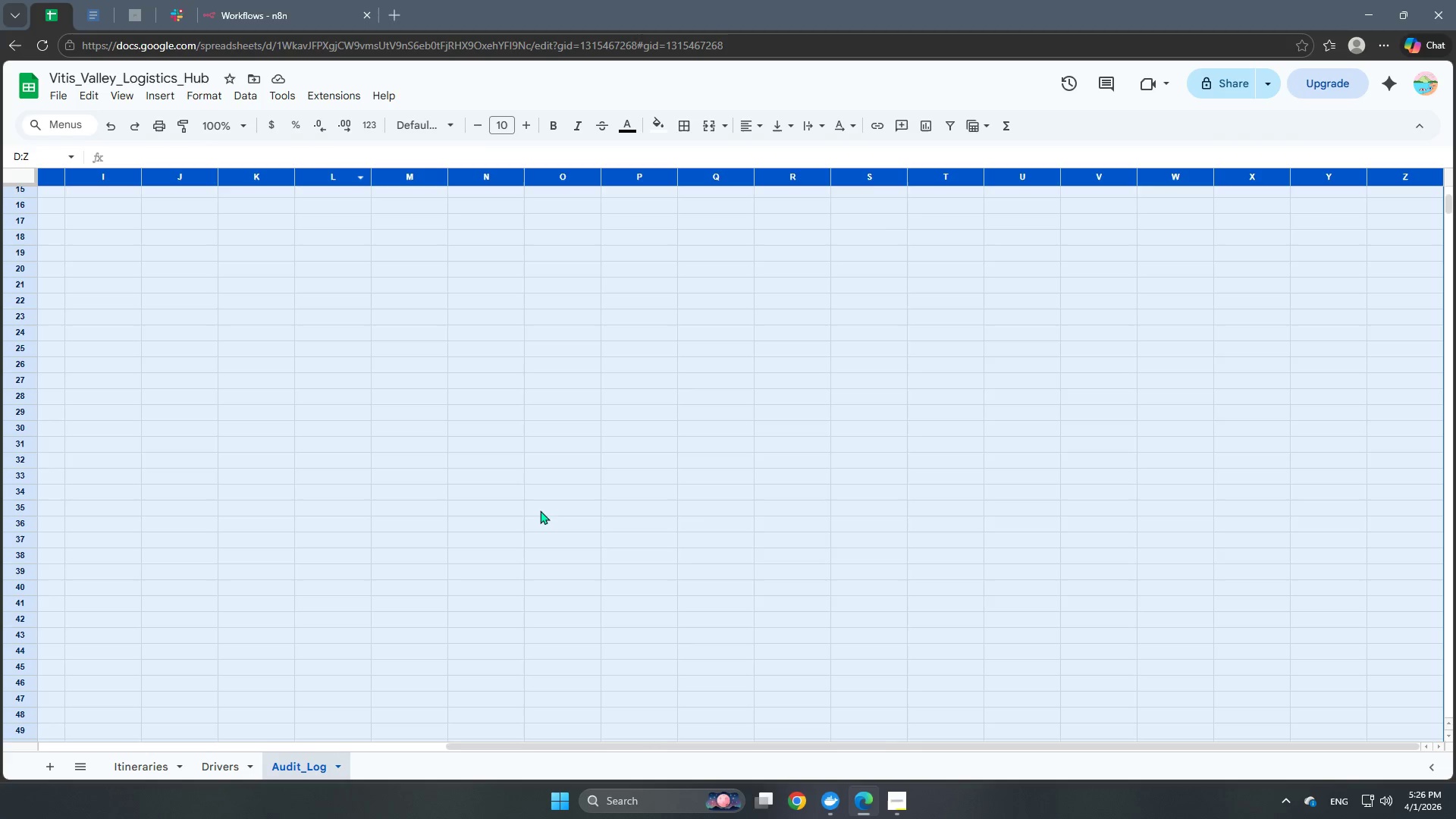 
right_click([641, 485])
 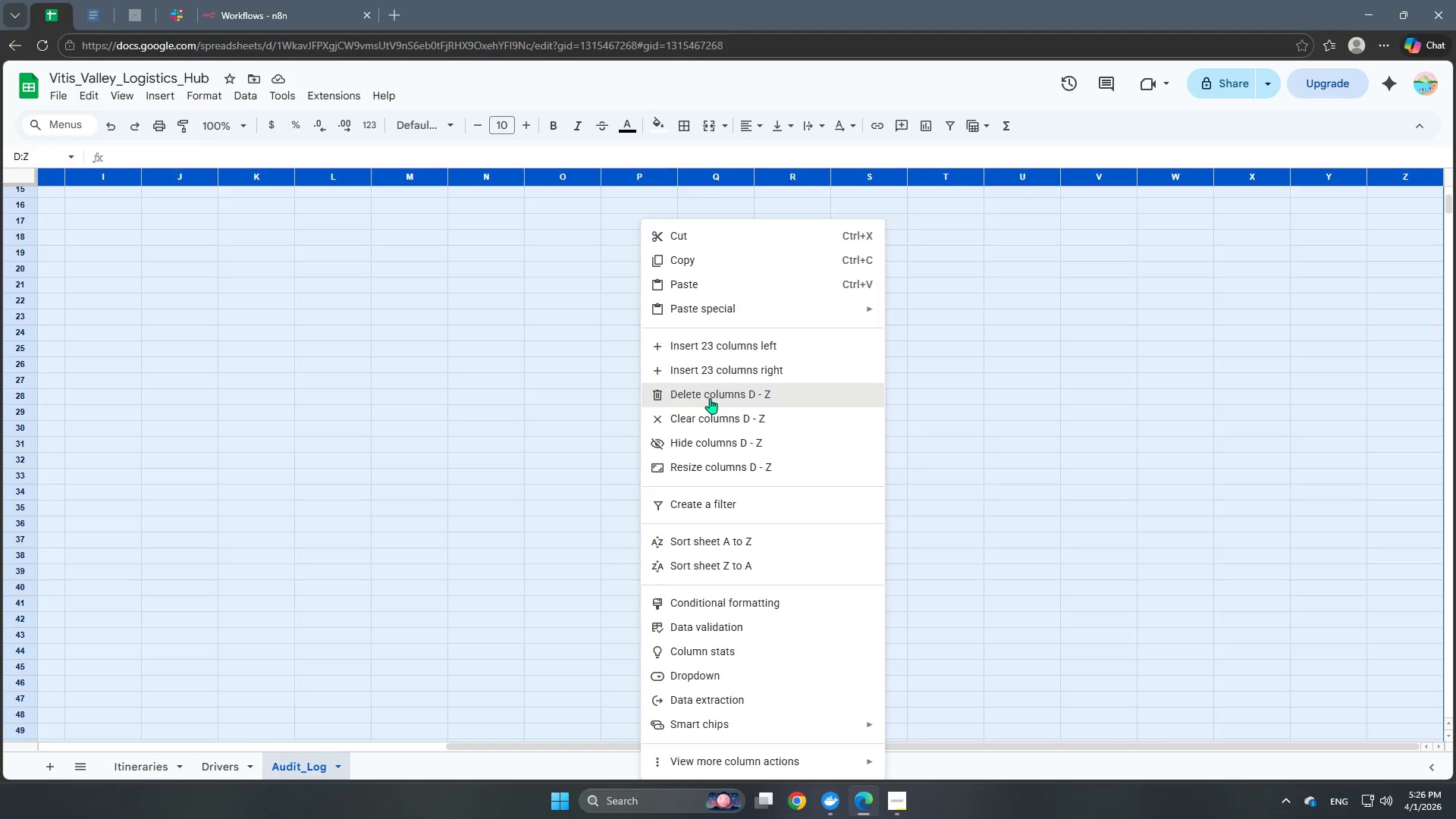 
left_click([397, 266])
 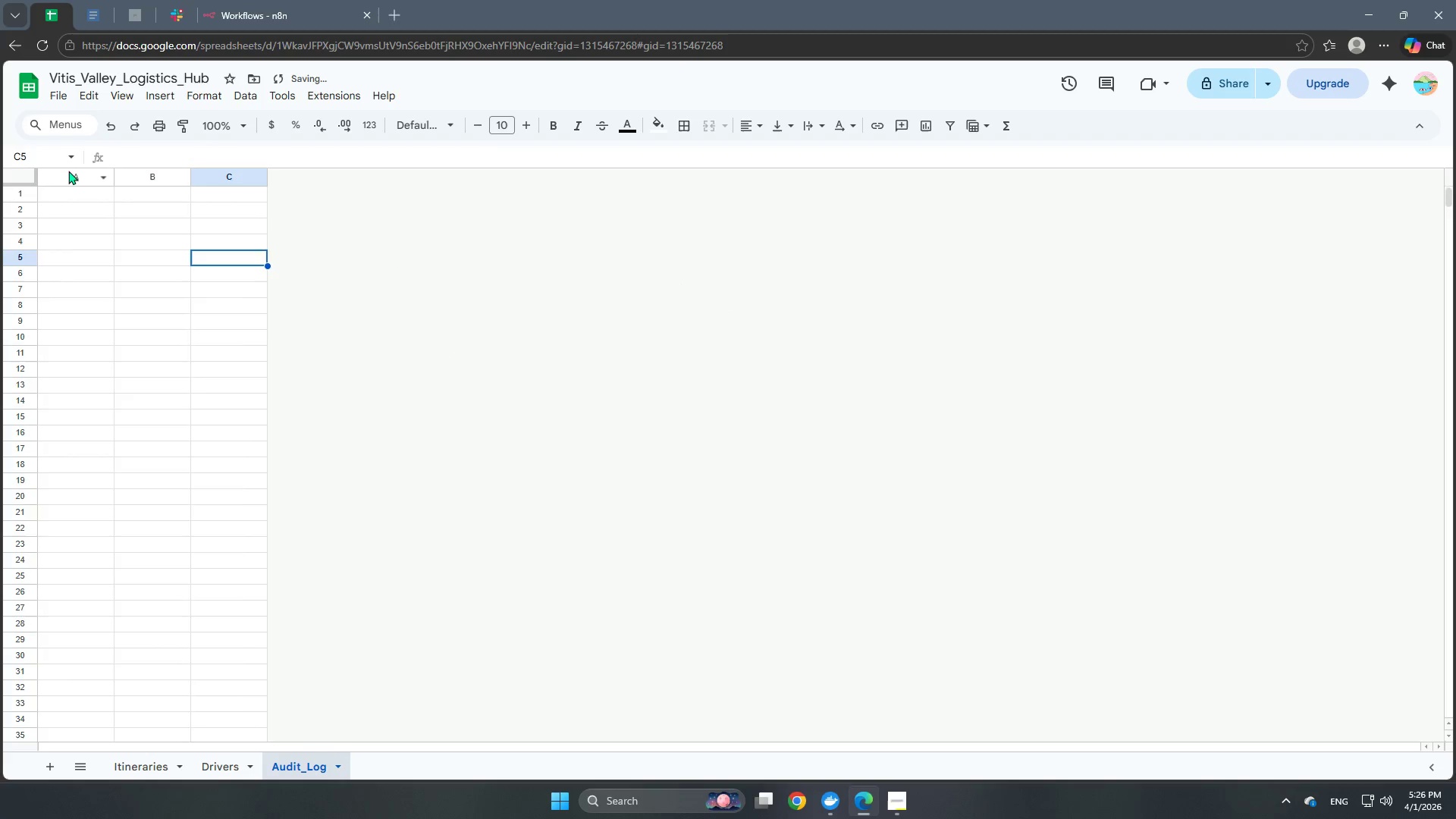 
left_click([67, 171])
 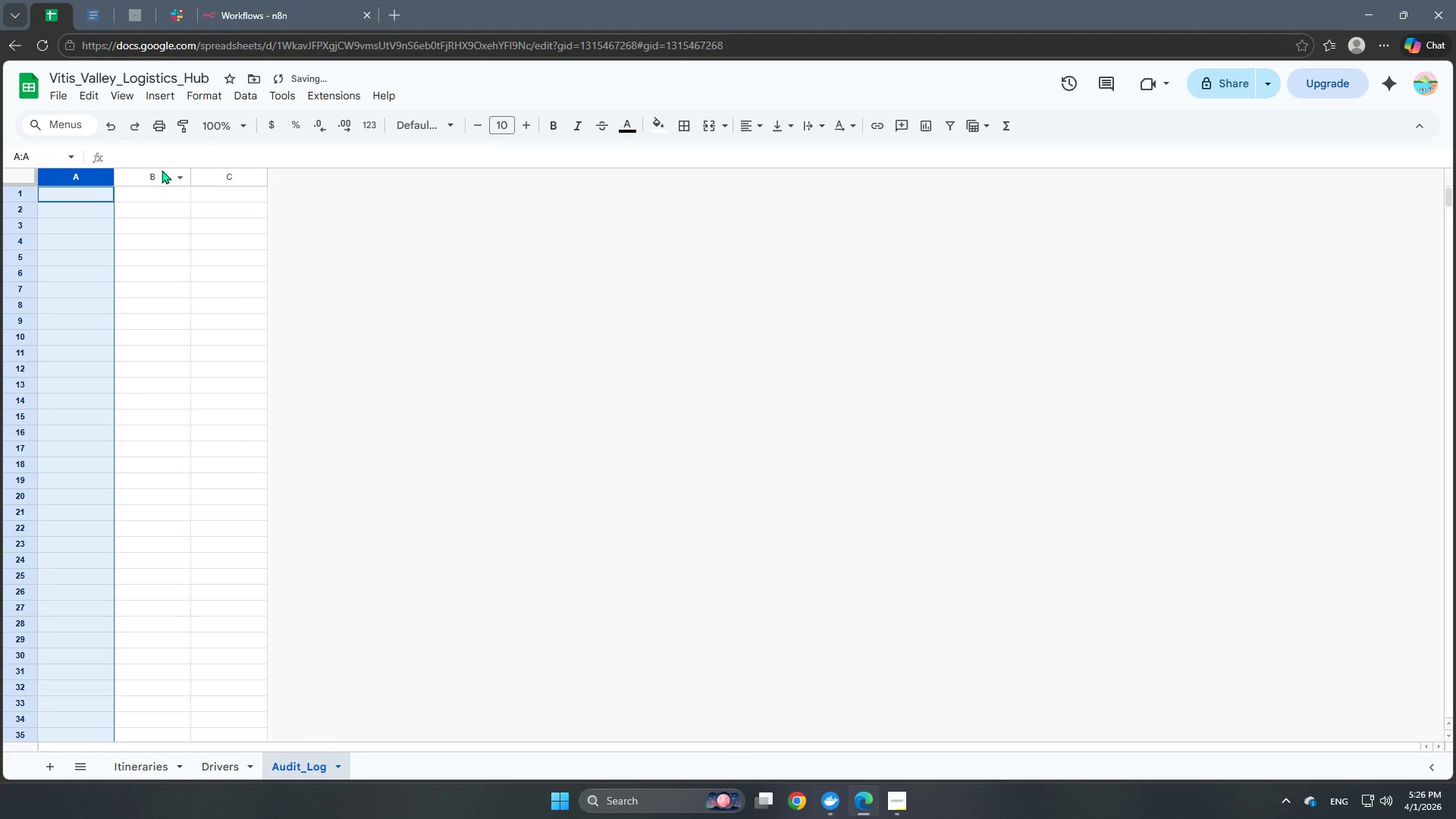 
hold_key(key=ShiftLeft, duration=1.22)
left_click([233, 178])
 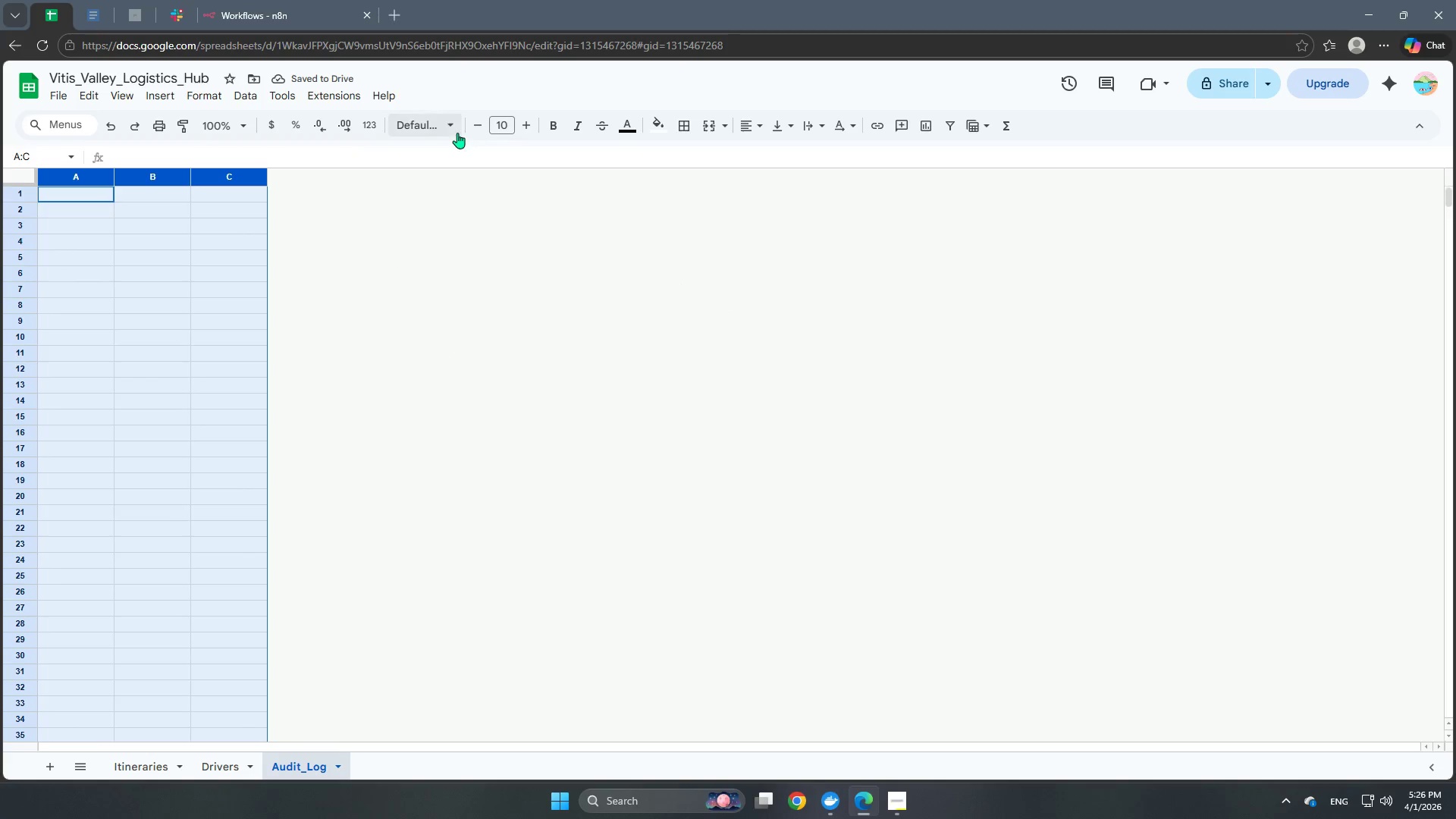 
left_click([438, 130])
 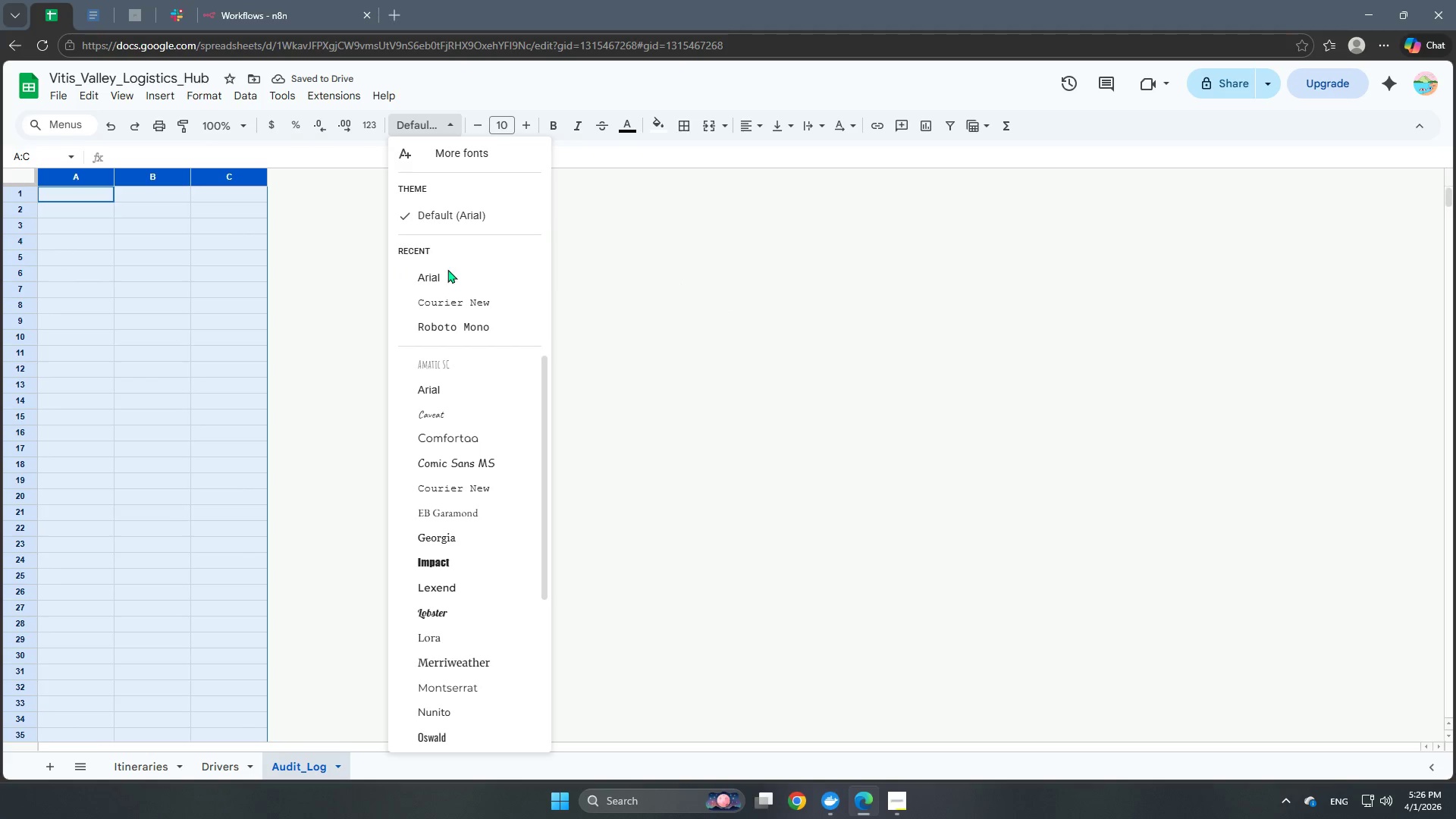 
left_click([447, 276])
 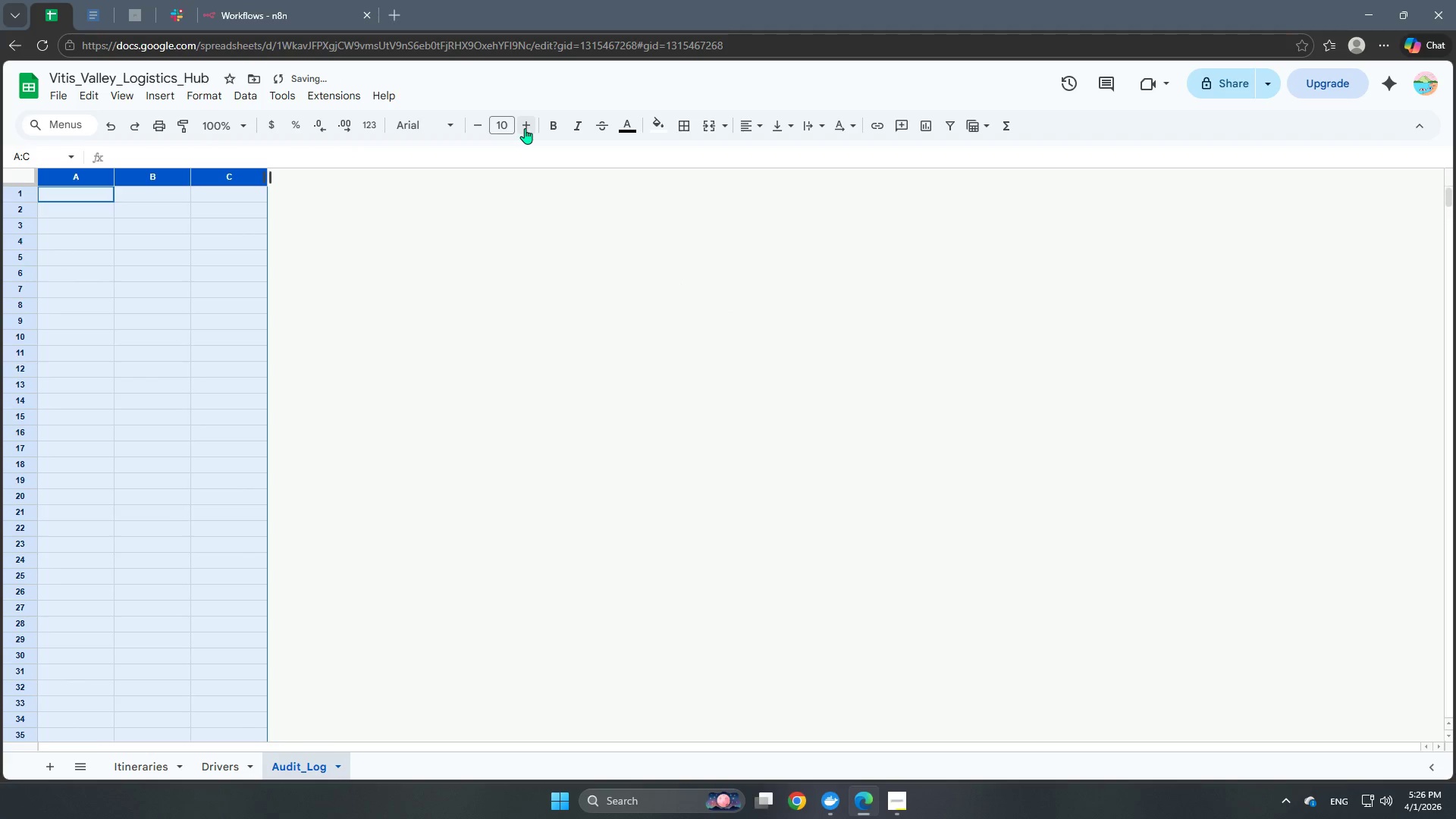 
double_click([525, 128])
 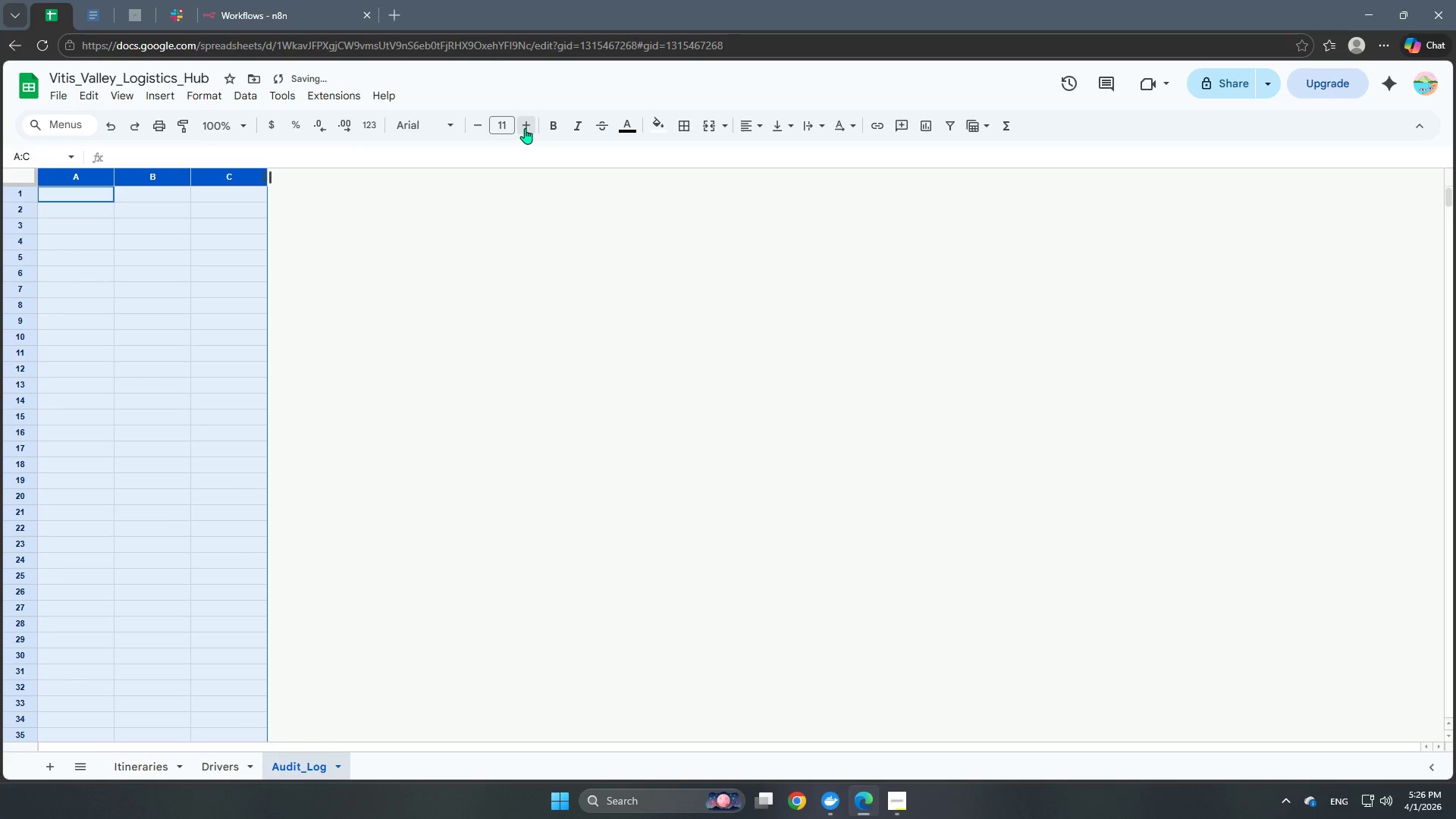 
triple_click([525, 128])
 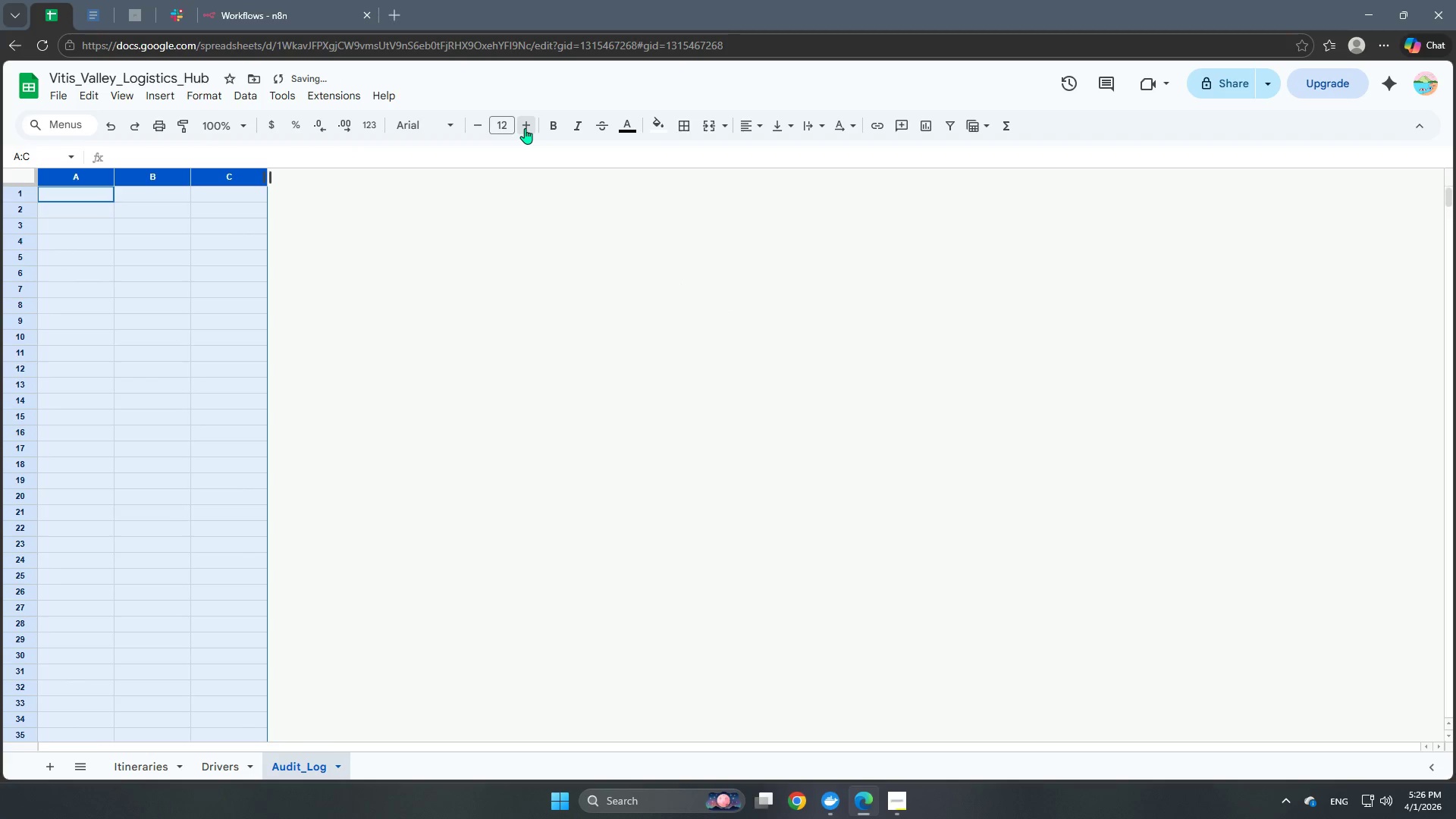 
triple_click([525, 128])
 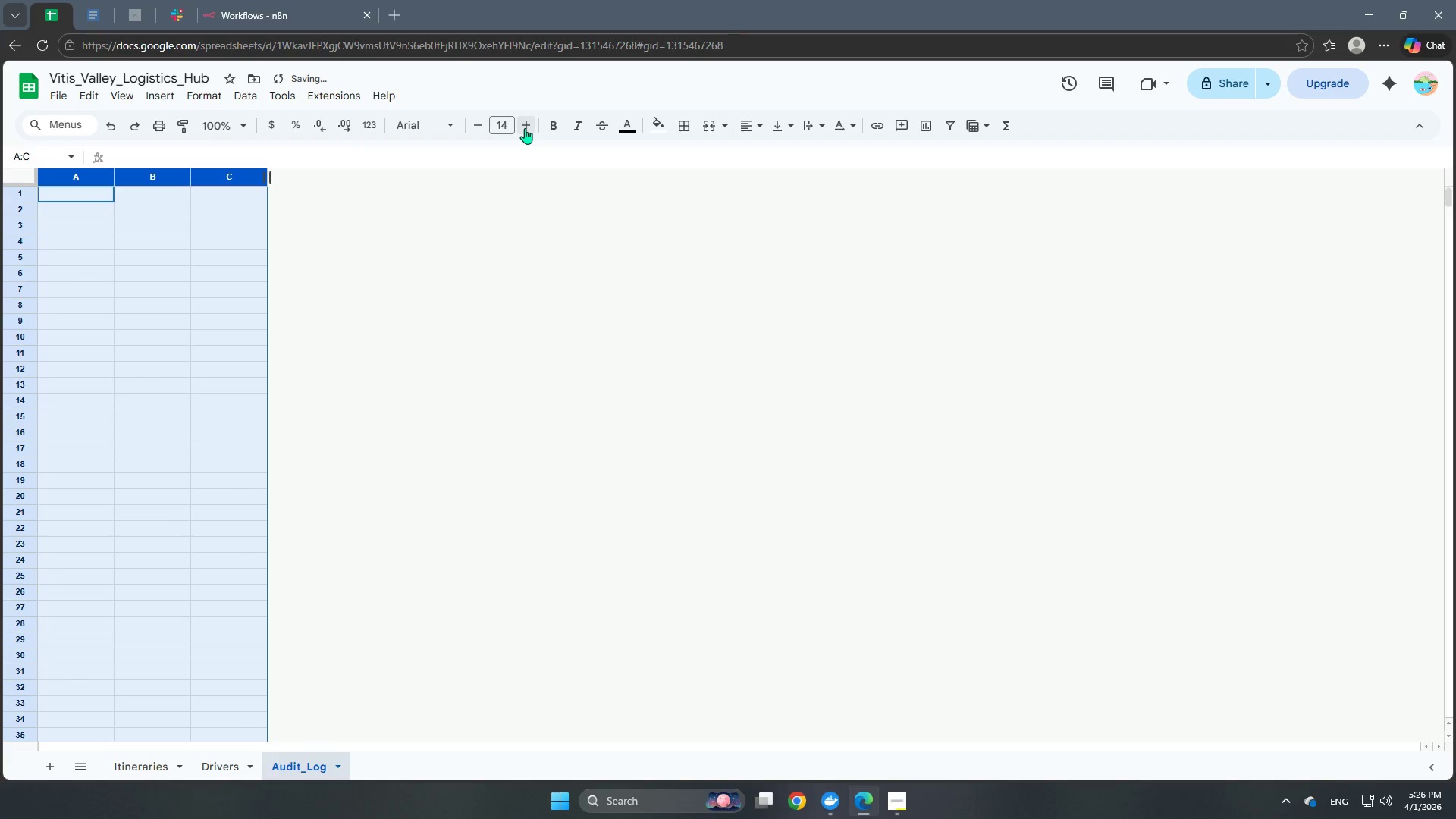 
triple_click([525, 128])
 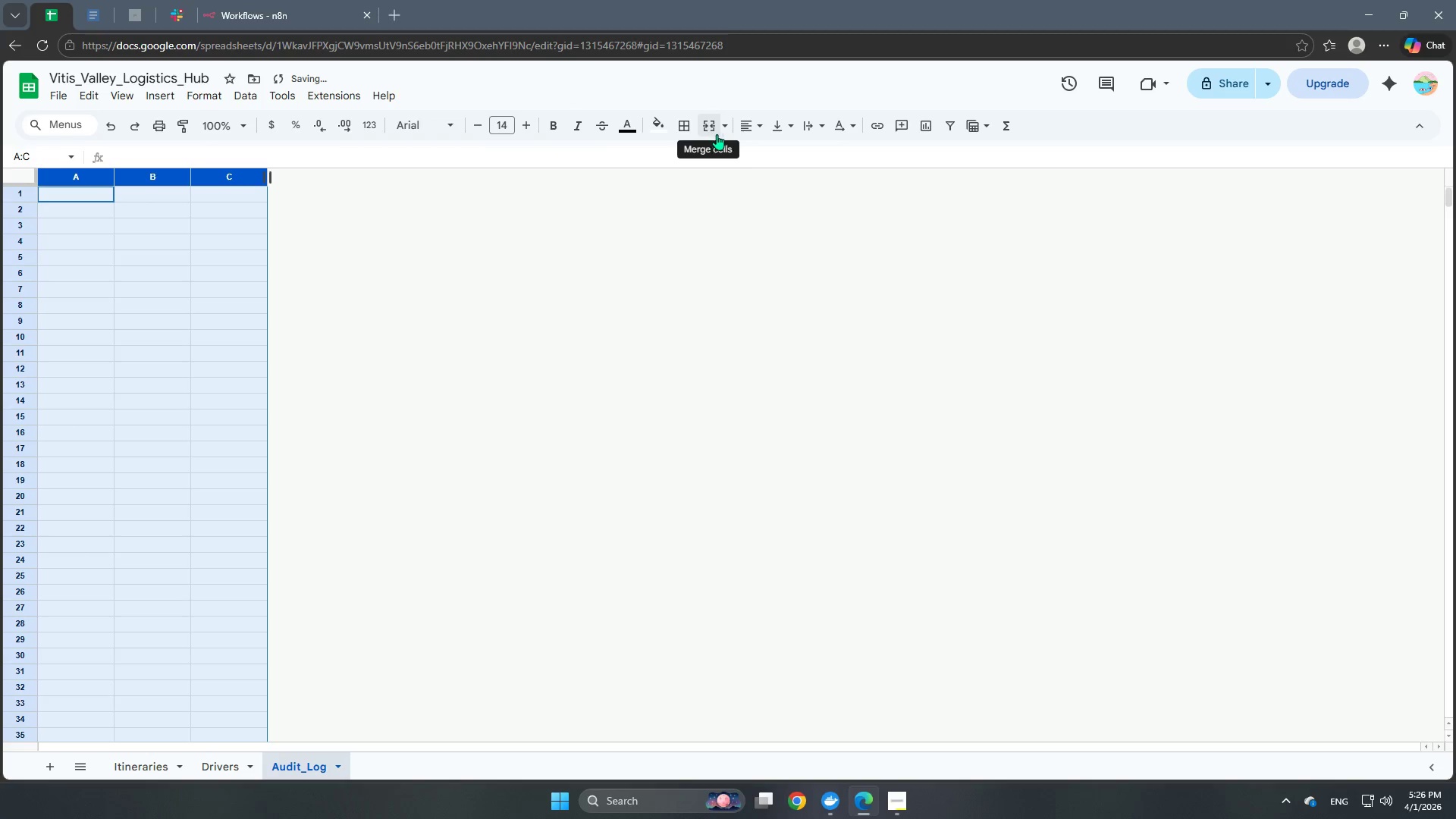 
left_click([750, 130])
 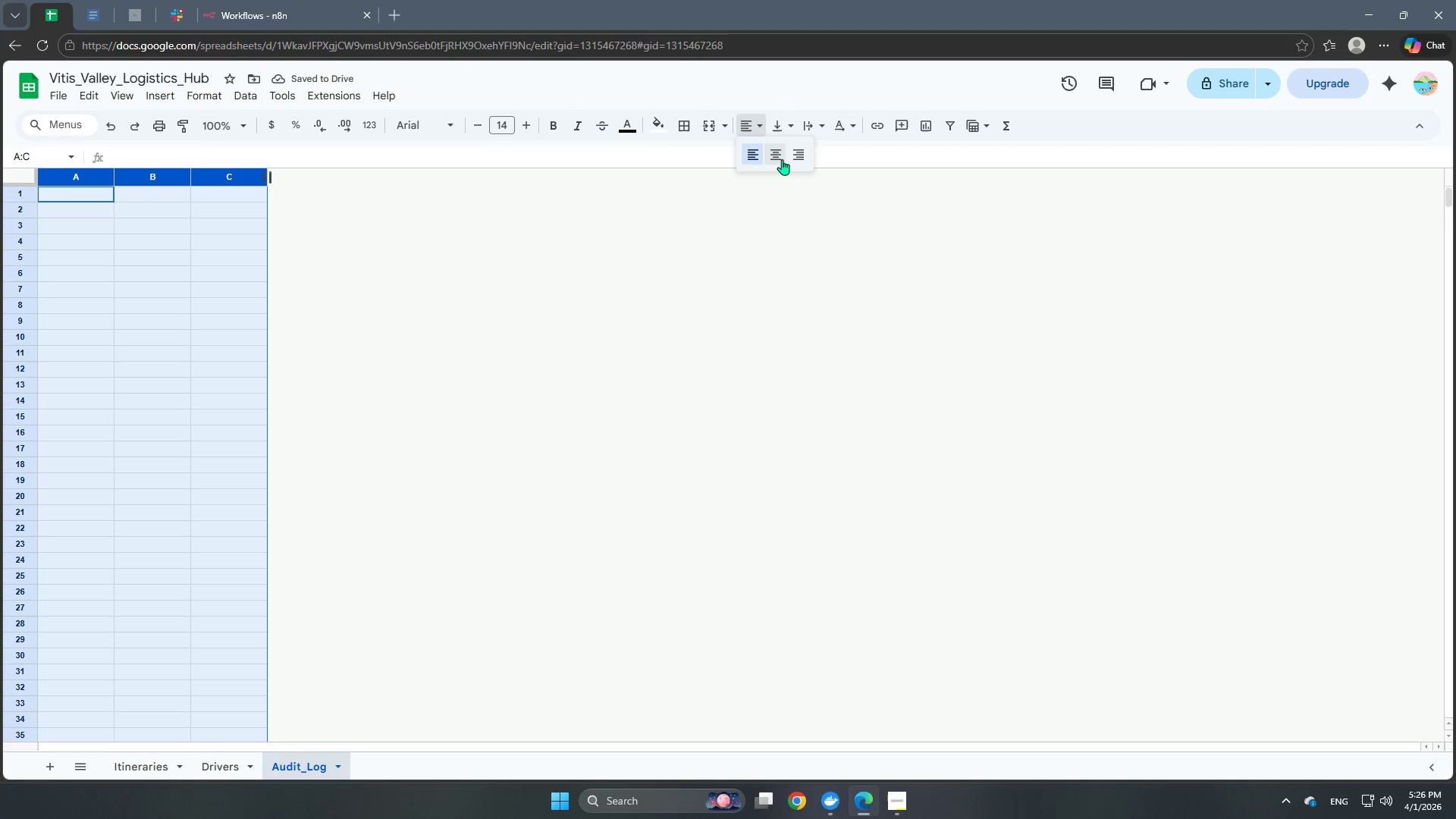 
left_click([779, 157])
 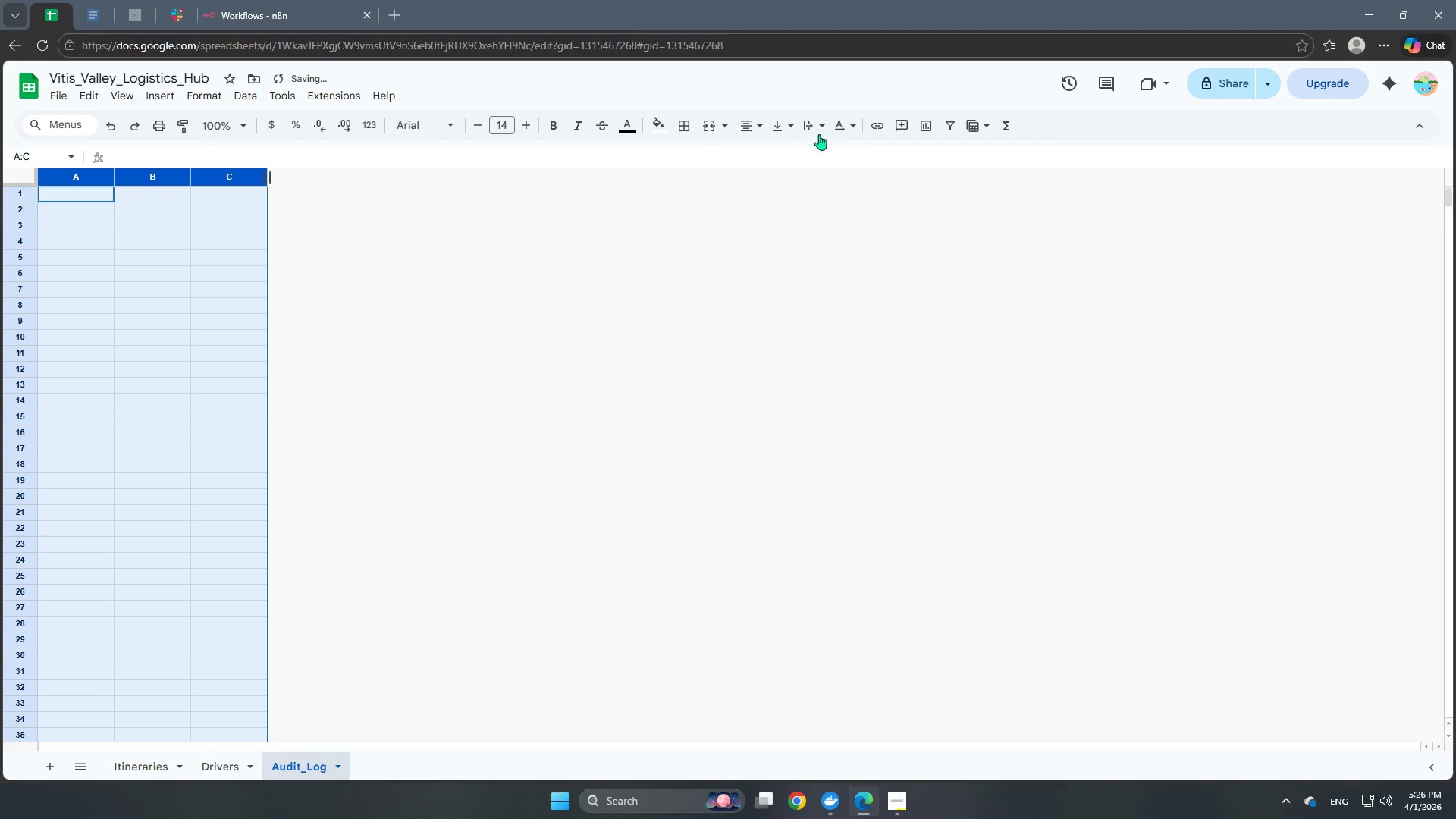 
left_click([821, 130])
 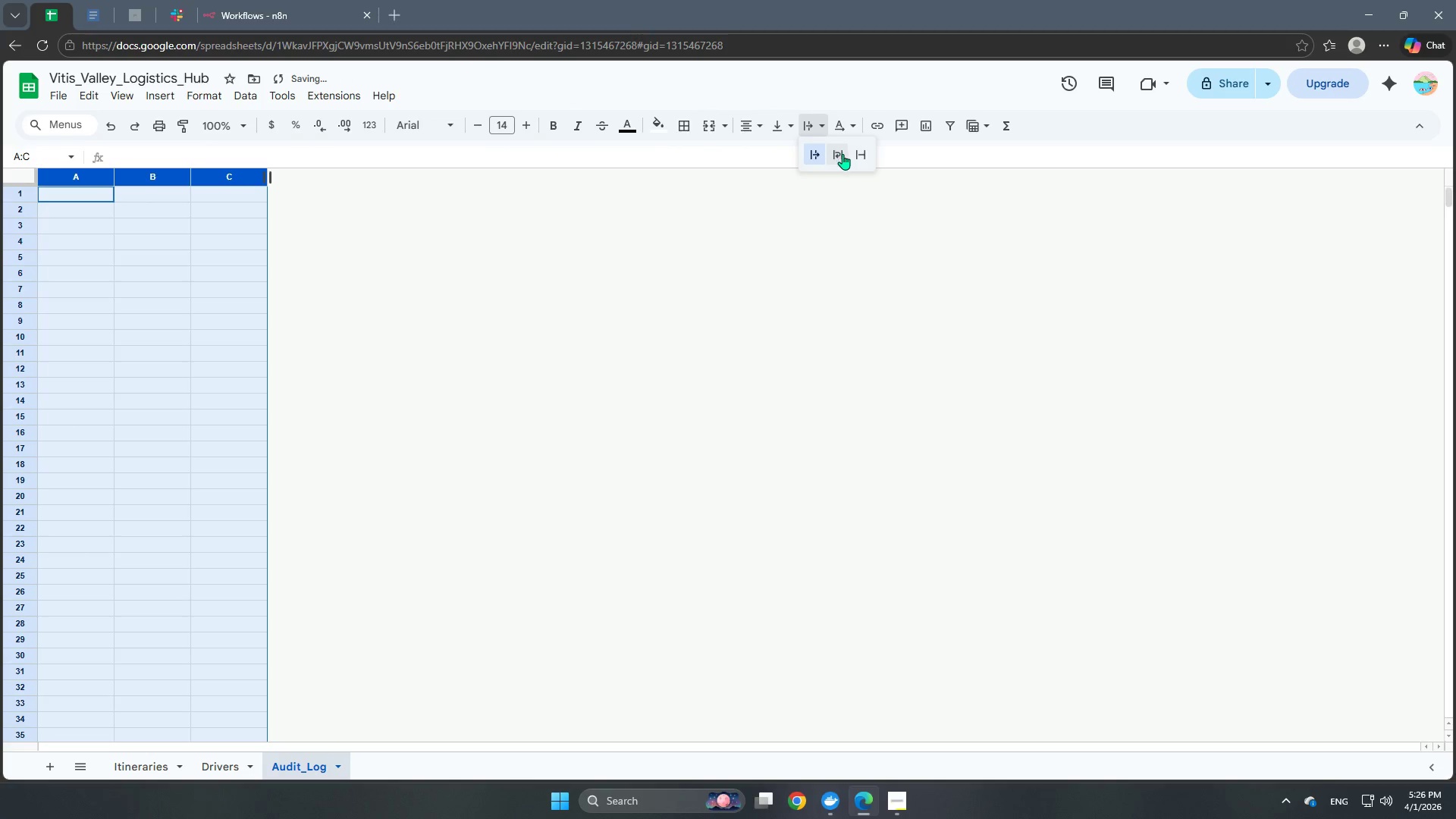 
left_click([843, 158])
 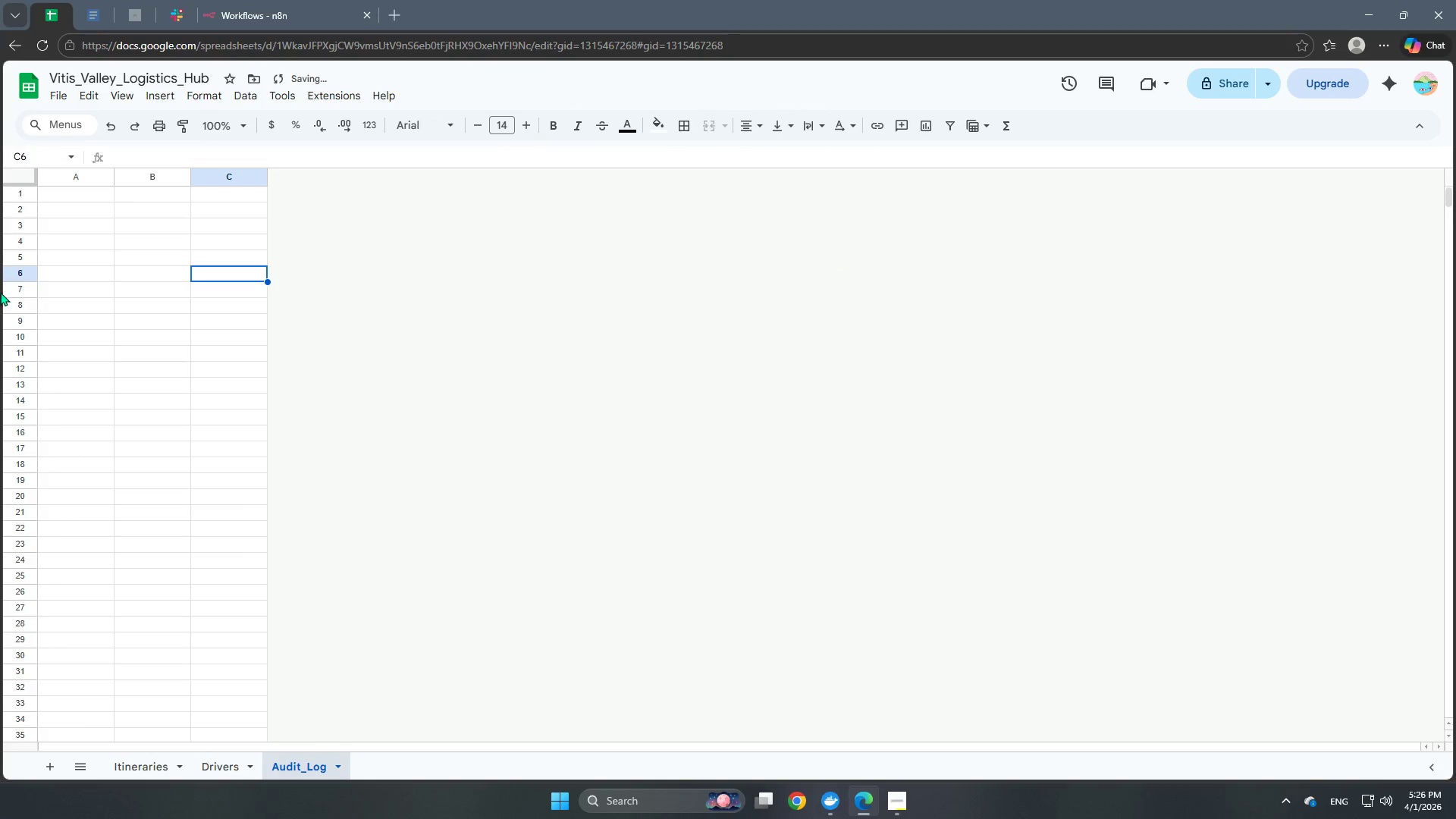 
left_click([13, 188])
 